 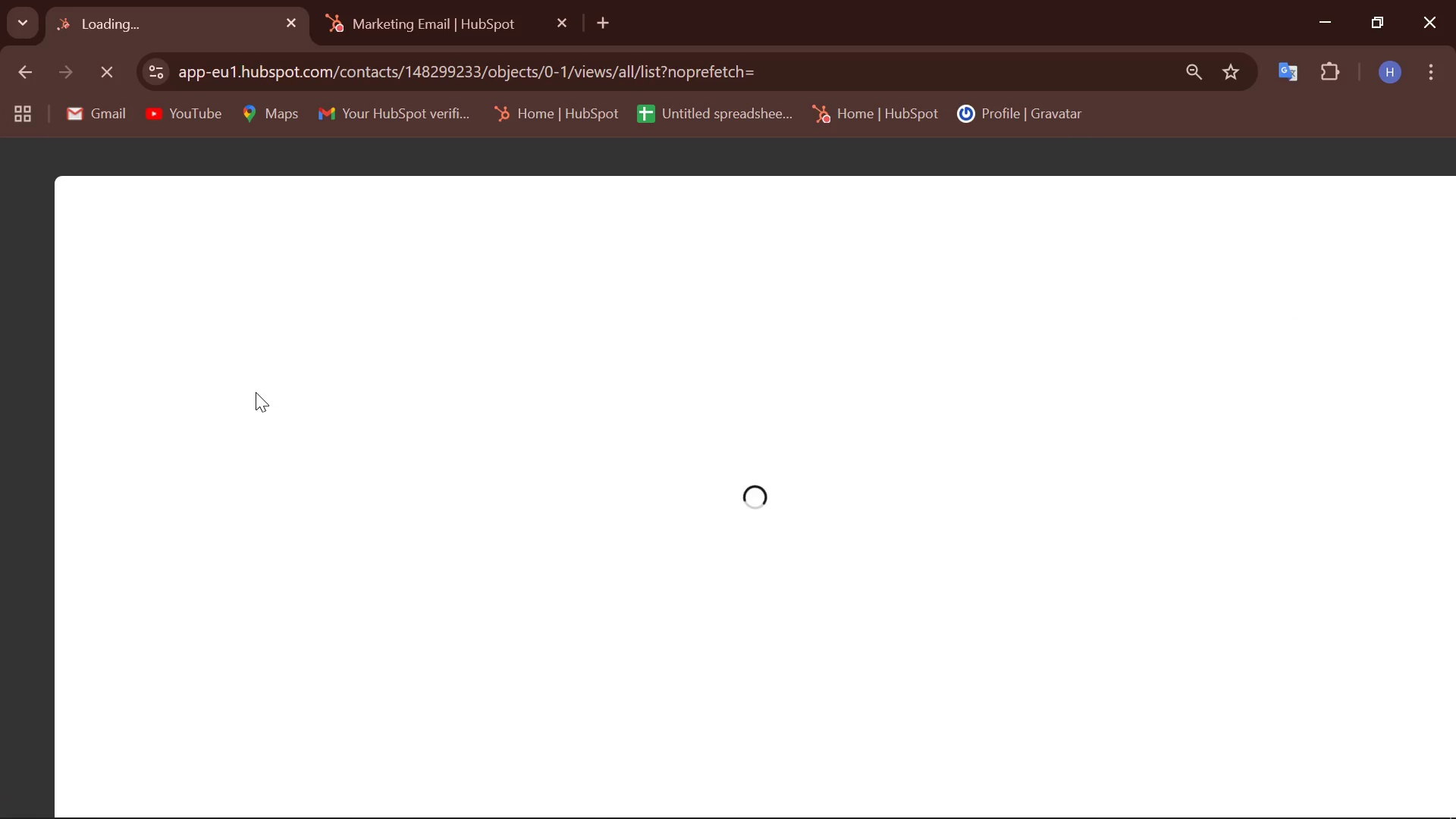 
left_click([1395, 208])
 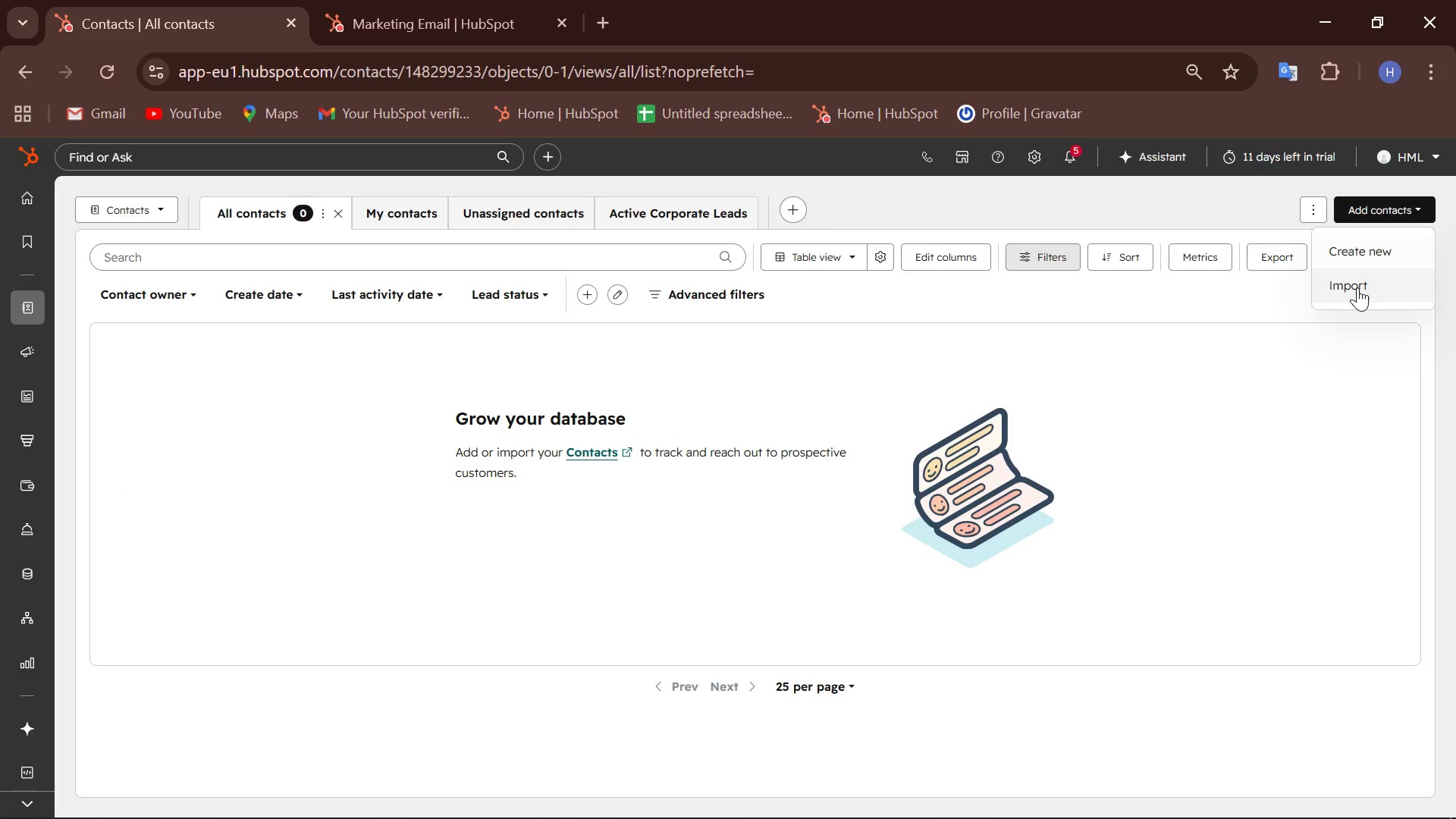 
left_click([1357, 287])
 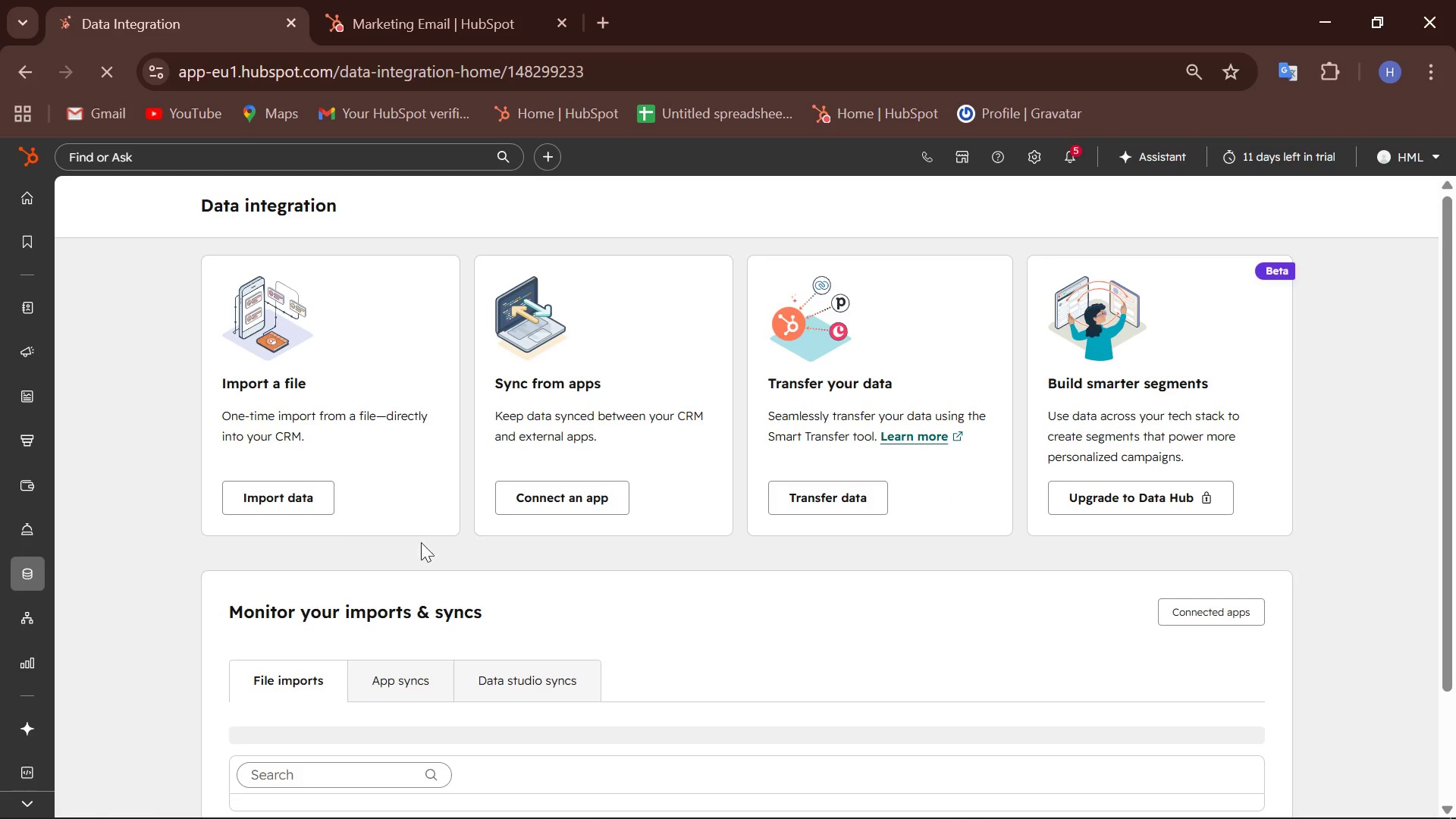 
left_click([300, 493])
 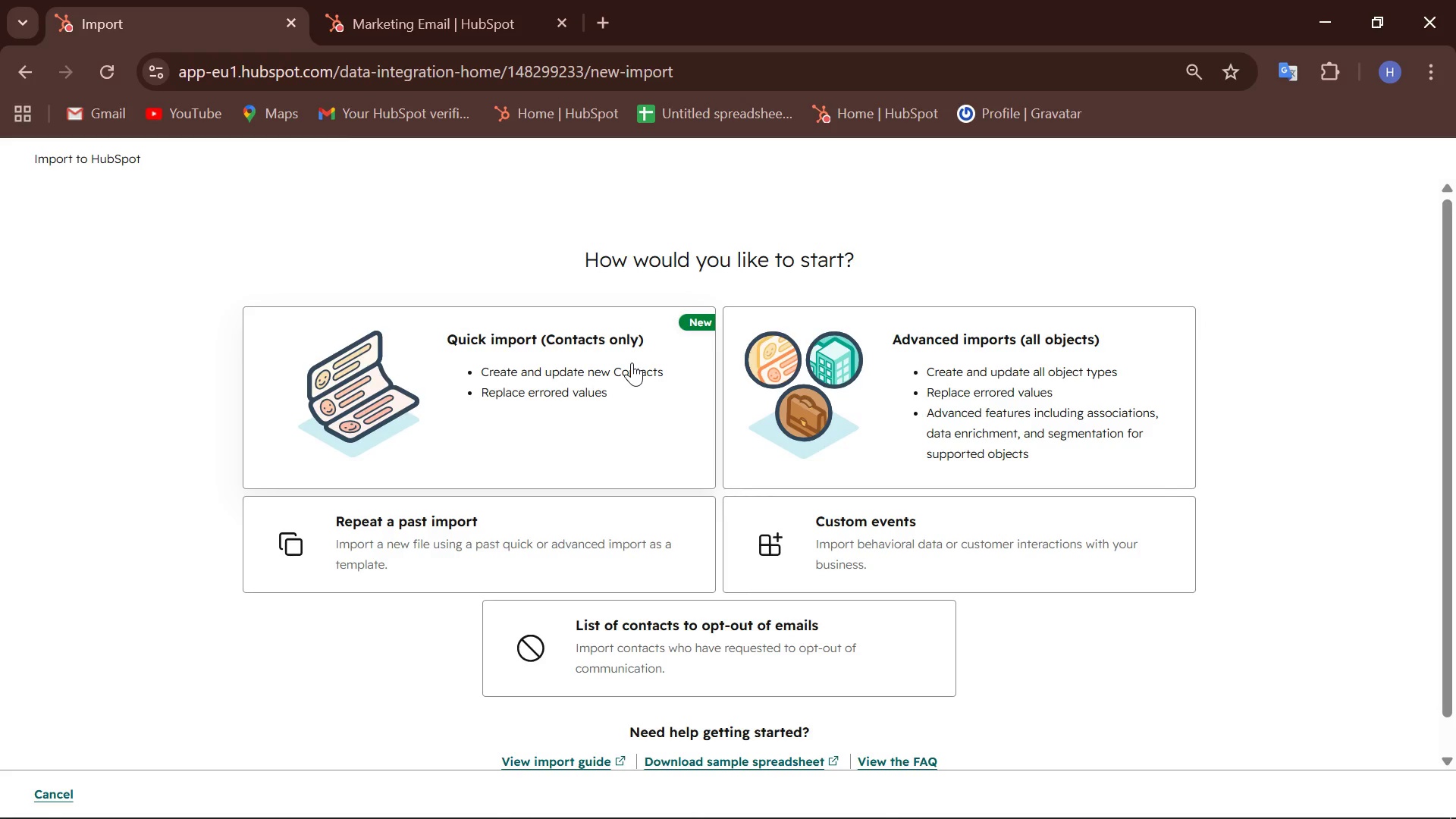 
wait(15.22)
 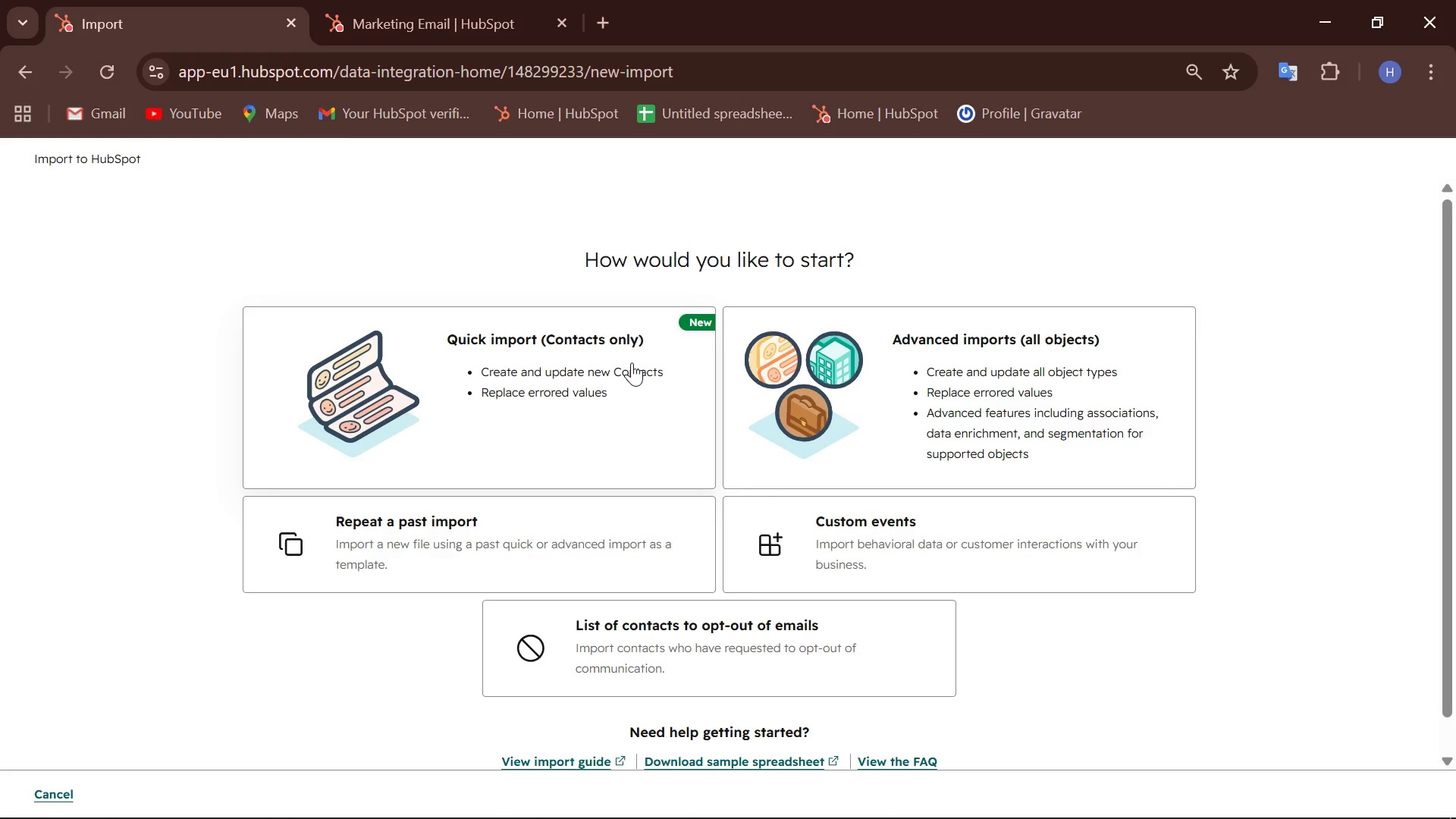 
left_click([366, 702])
 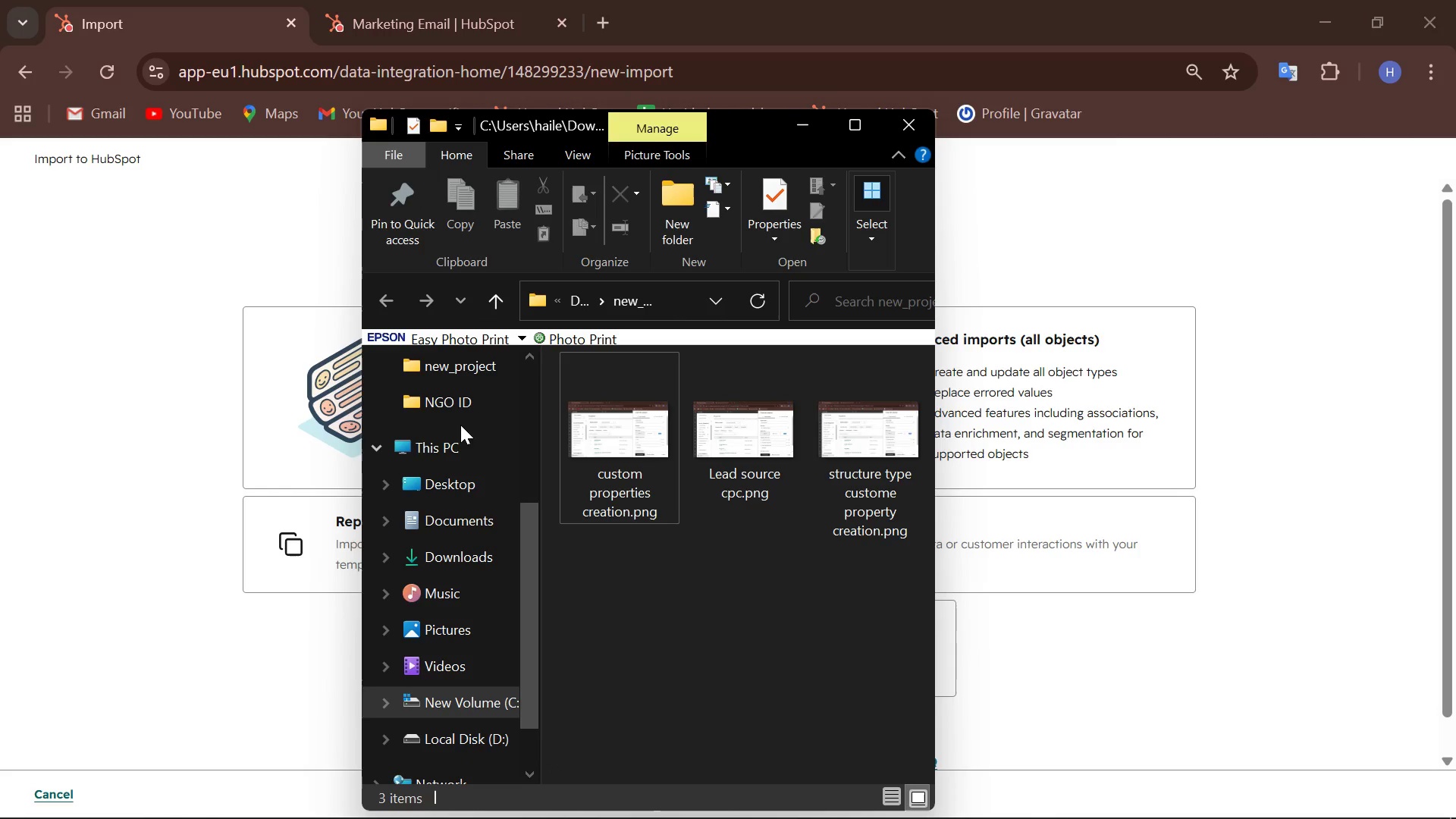 
left_click([455, 444])
 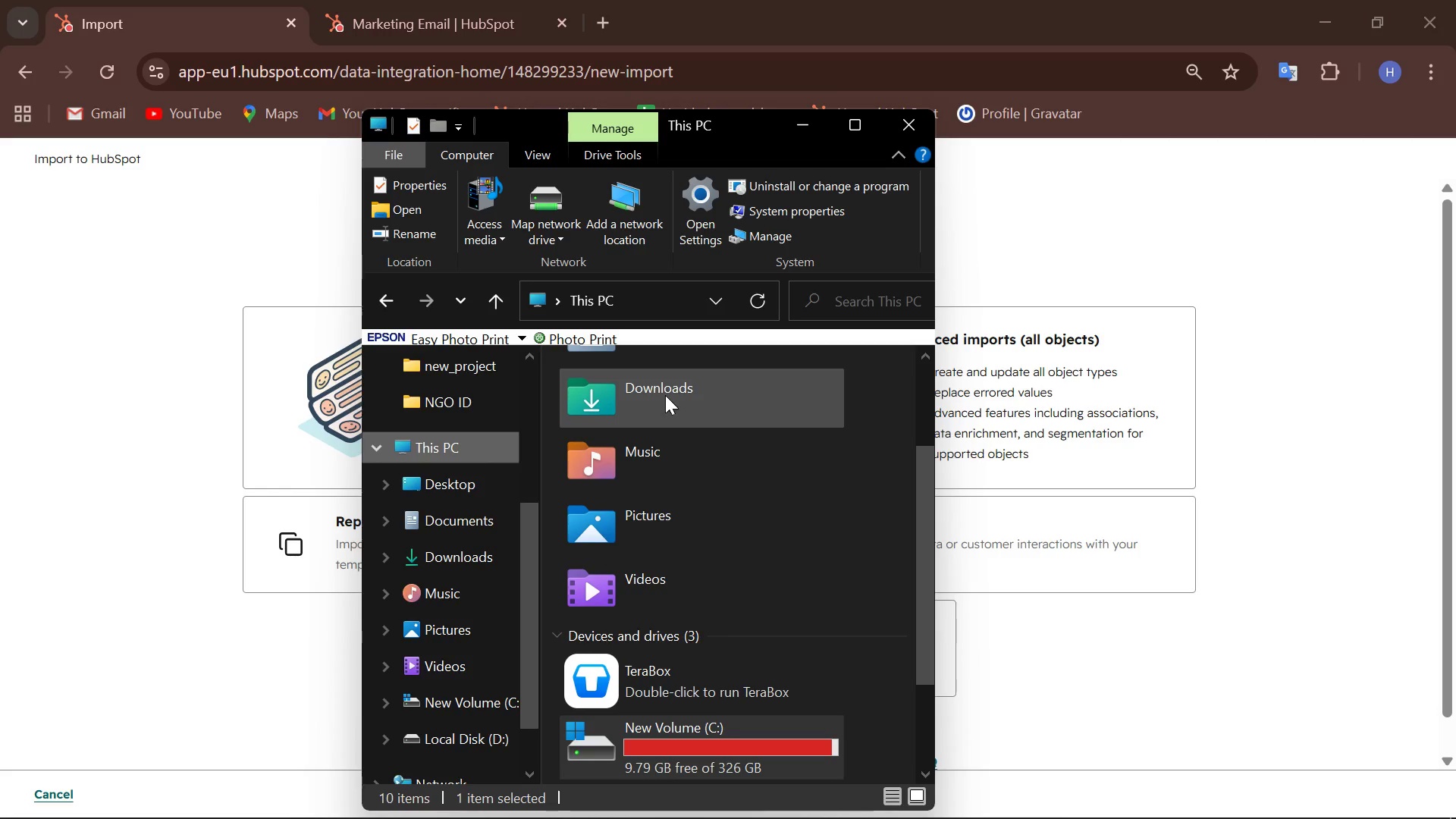 
scroll: coordinate [657, 401], scroll_direction: up, amount: 4.0
 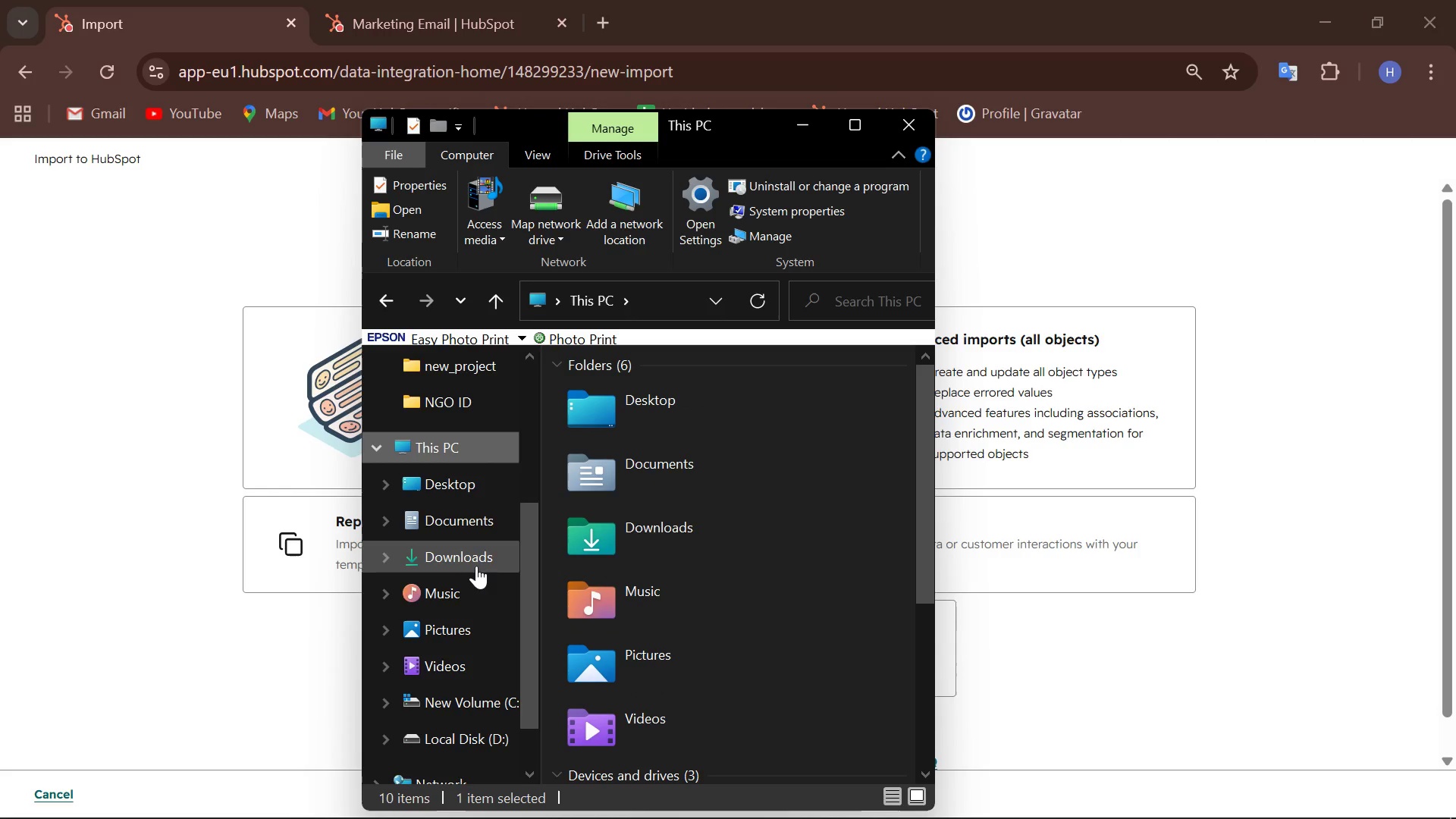 
left_click([476, 566])
 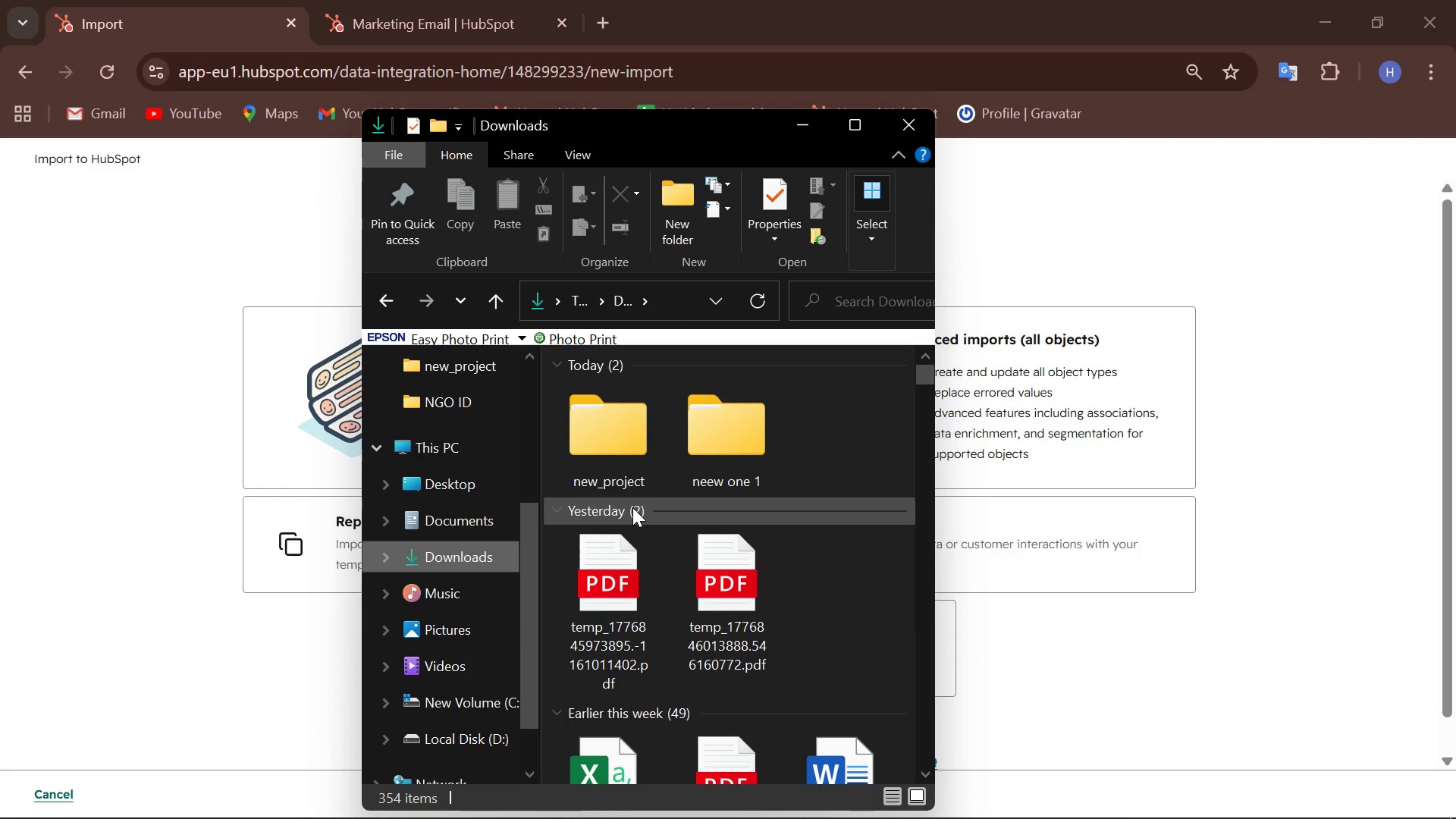 
double_click([726, 434])
 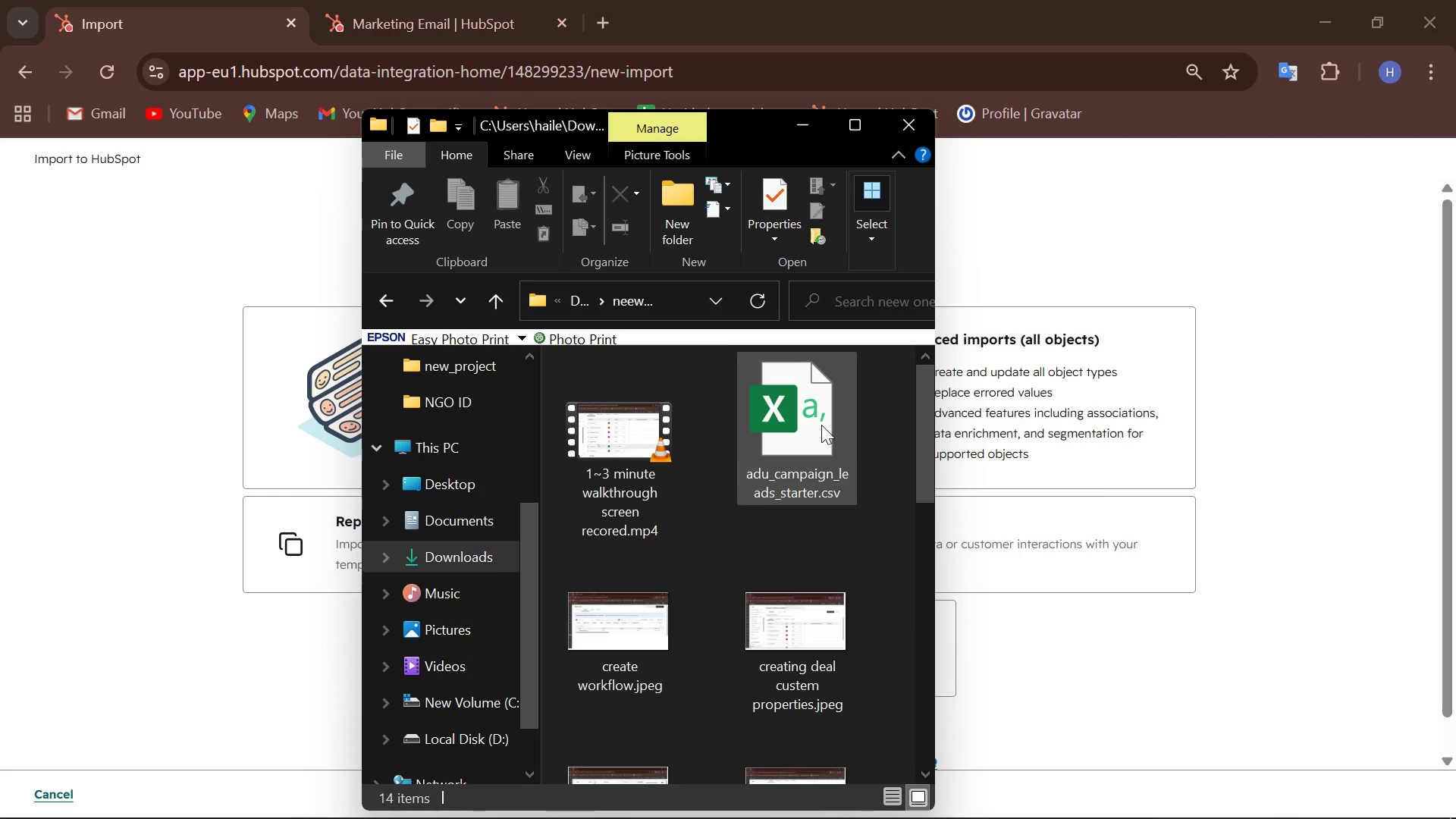 
double_click([821, 425])
 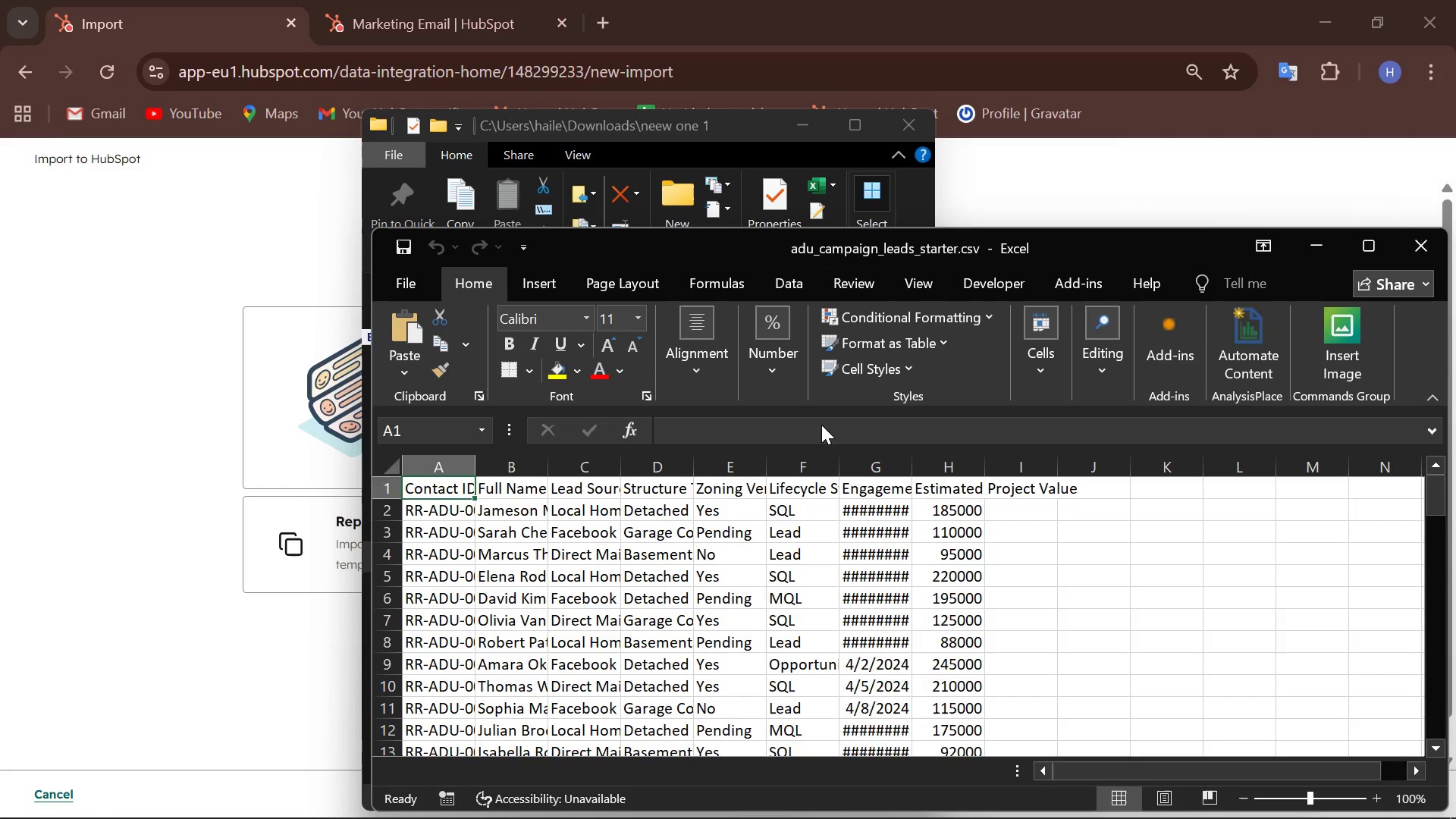 
scroll: coordinate [662, 562], scroll_direction: up, amount: 2.0
 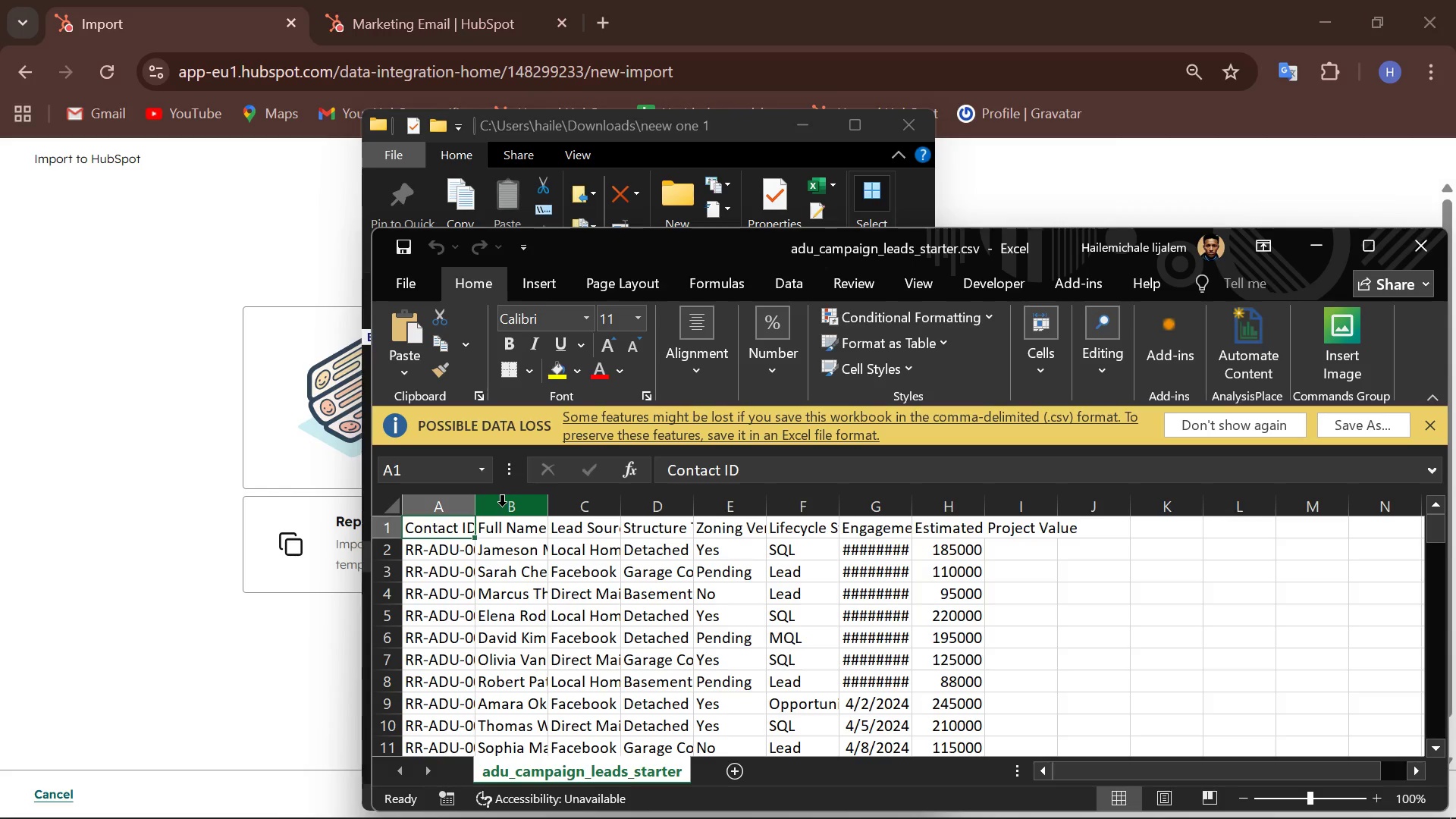 
left_click_drag(start_coordinate=[475, 504], to_coordinate=[567, 497])
 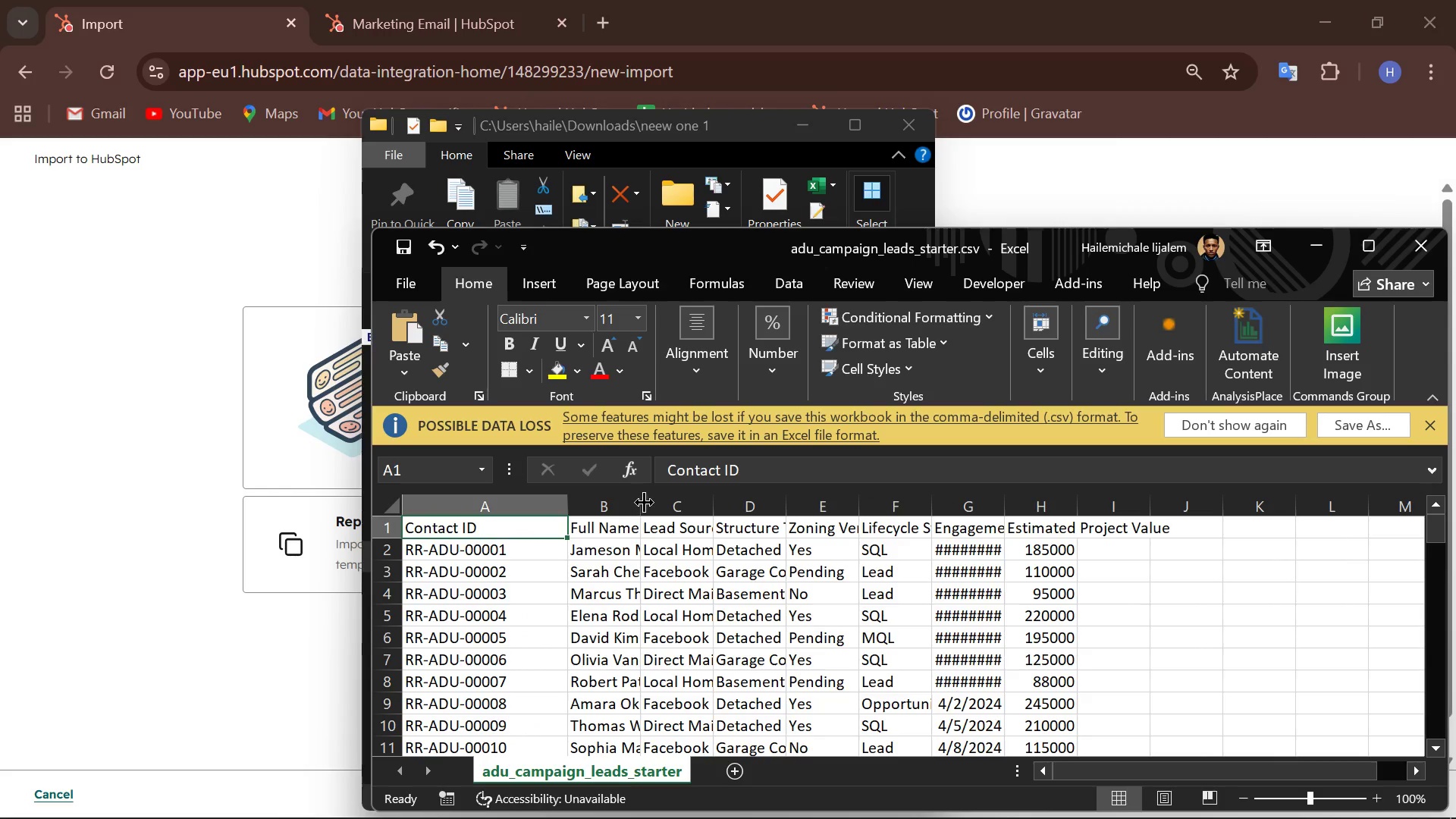 
left_click_drag(start_coordinate=[646, 501], to_coordinate=[720, 491])
 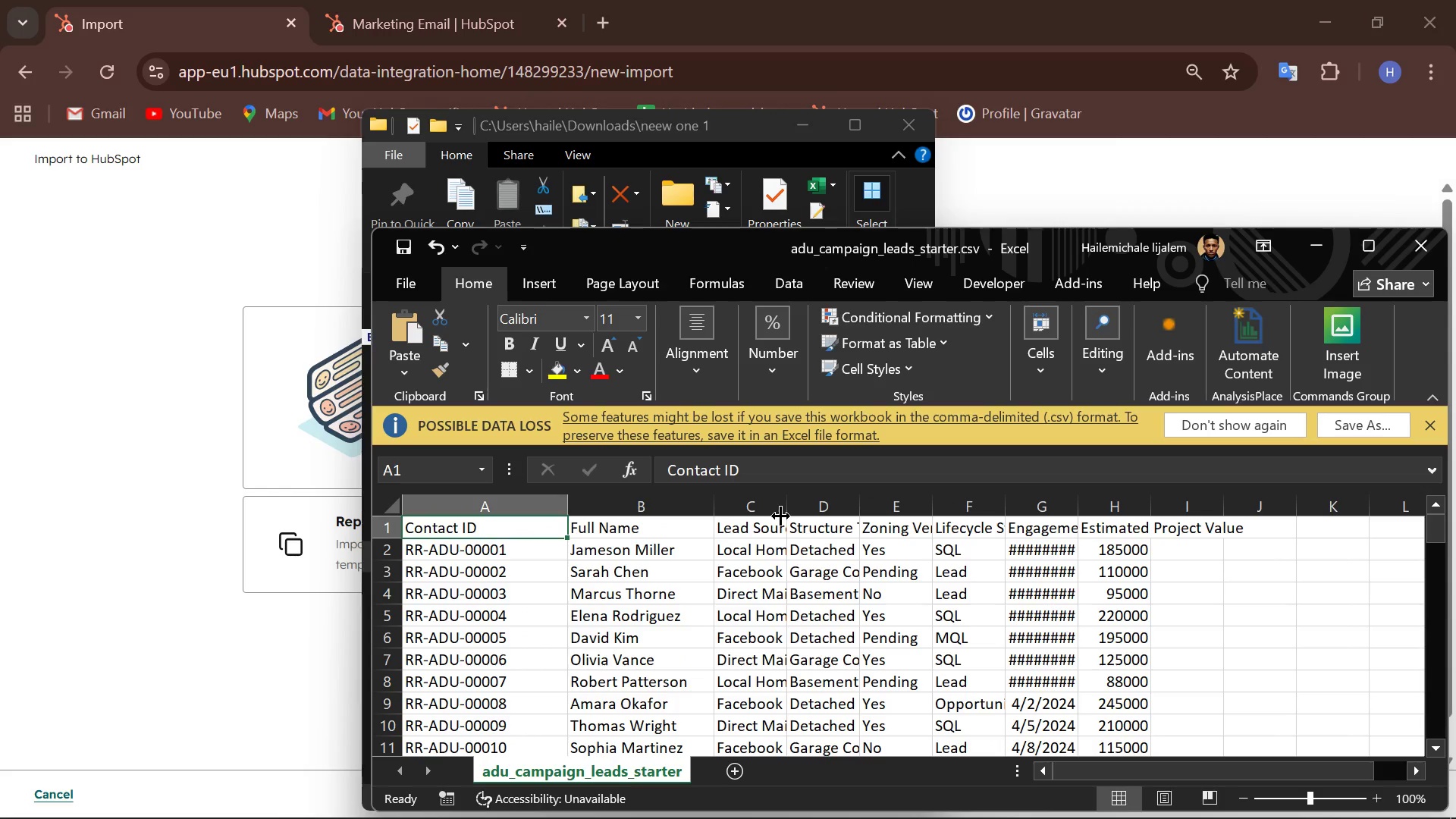 
left_click_drag(start_coordinate=[786, 511], to_coordinate=[860, 500])
 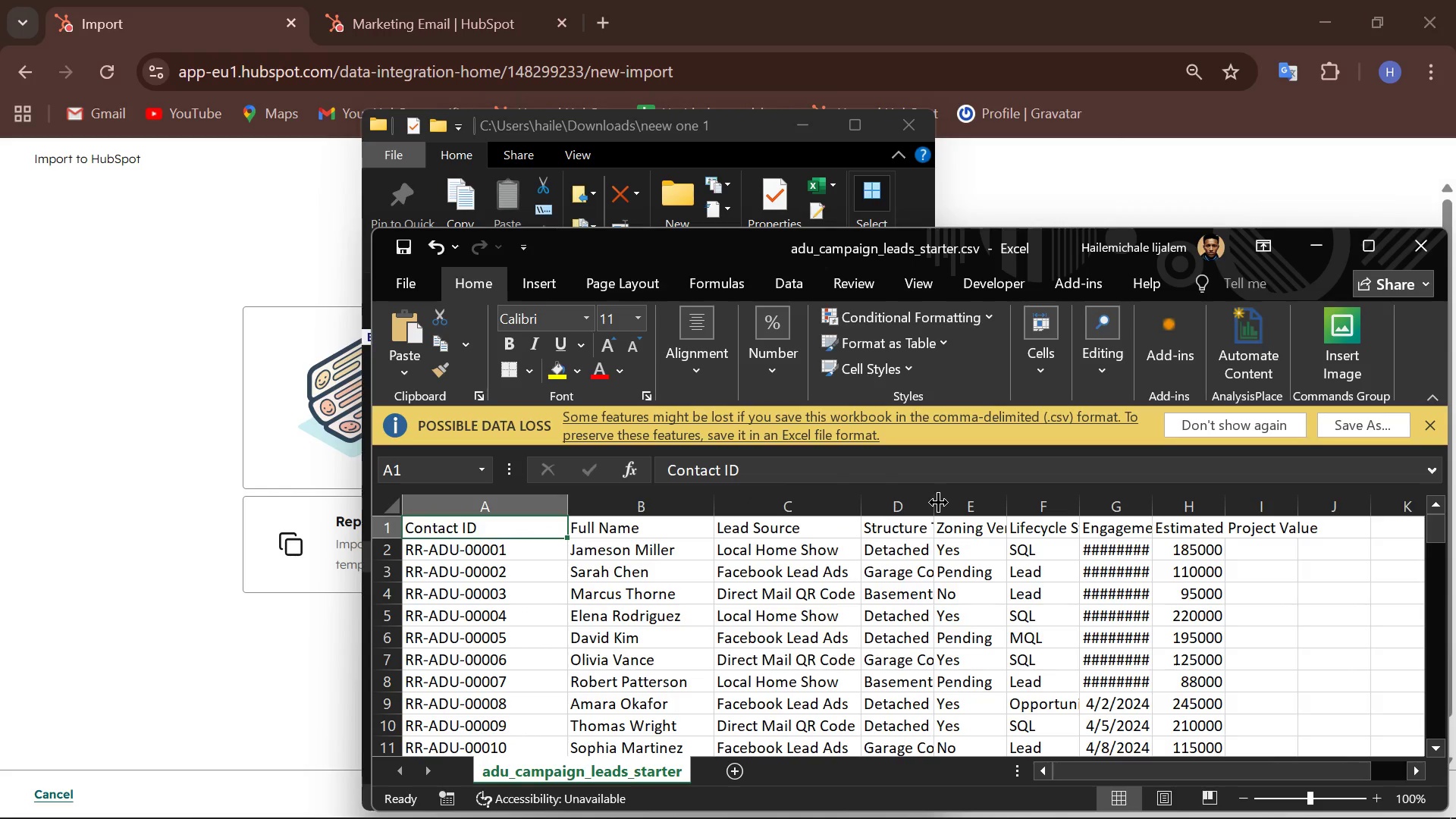 
left_click_drag(start_coordinate=[938, 502], to_coordinate=[1008, 504])
 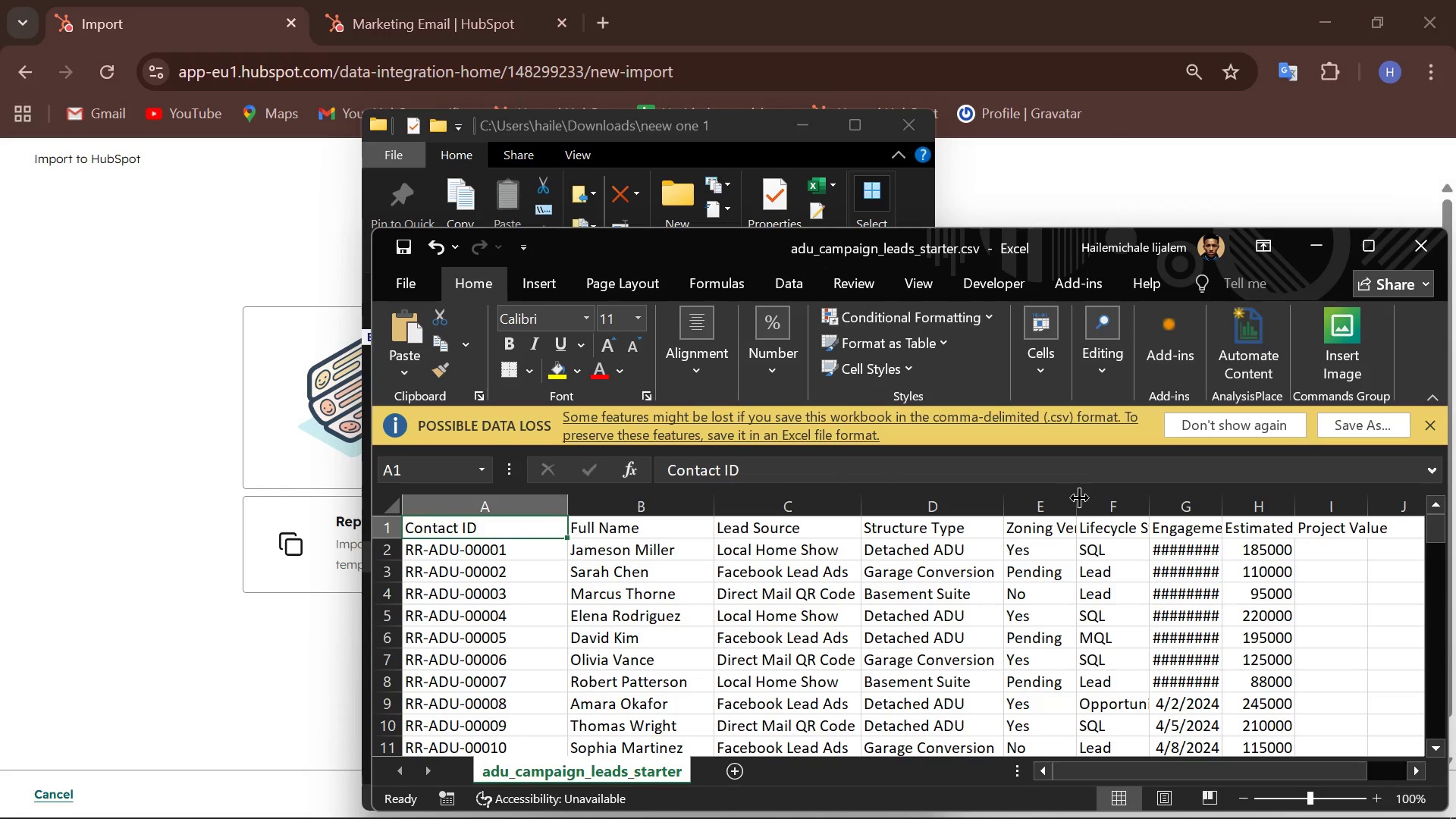 
left_click_drag(start_coordinate=[1079, 497], to_coordinate=[1126, 495])
 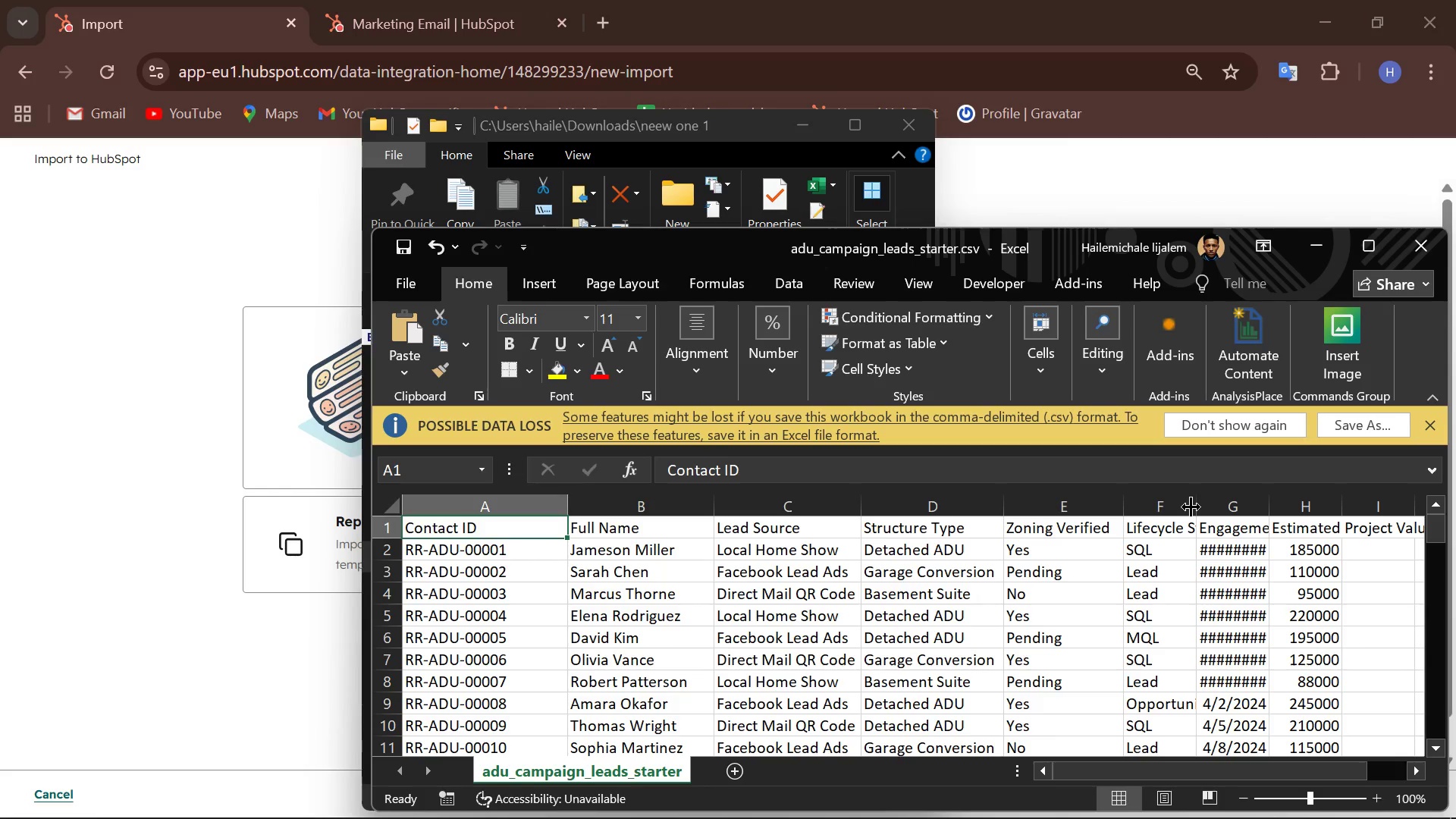 
left_click_drag(start_coordinate=[1191, 507], to_coordinate=[1231, 497])
 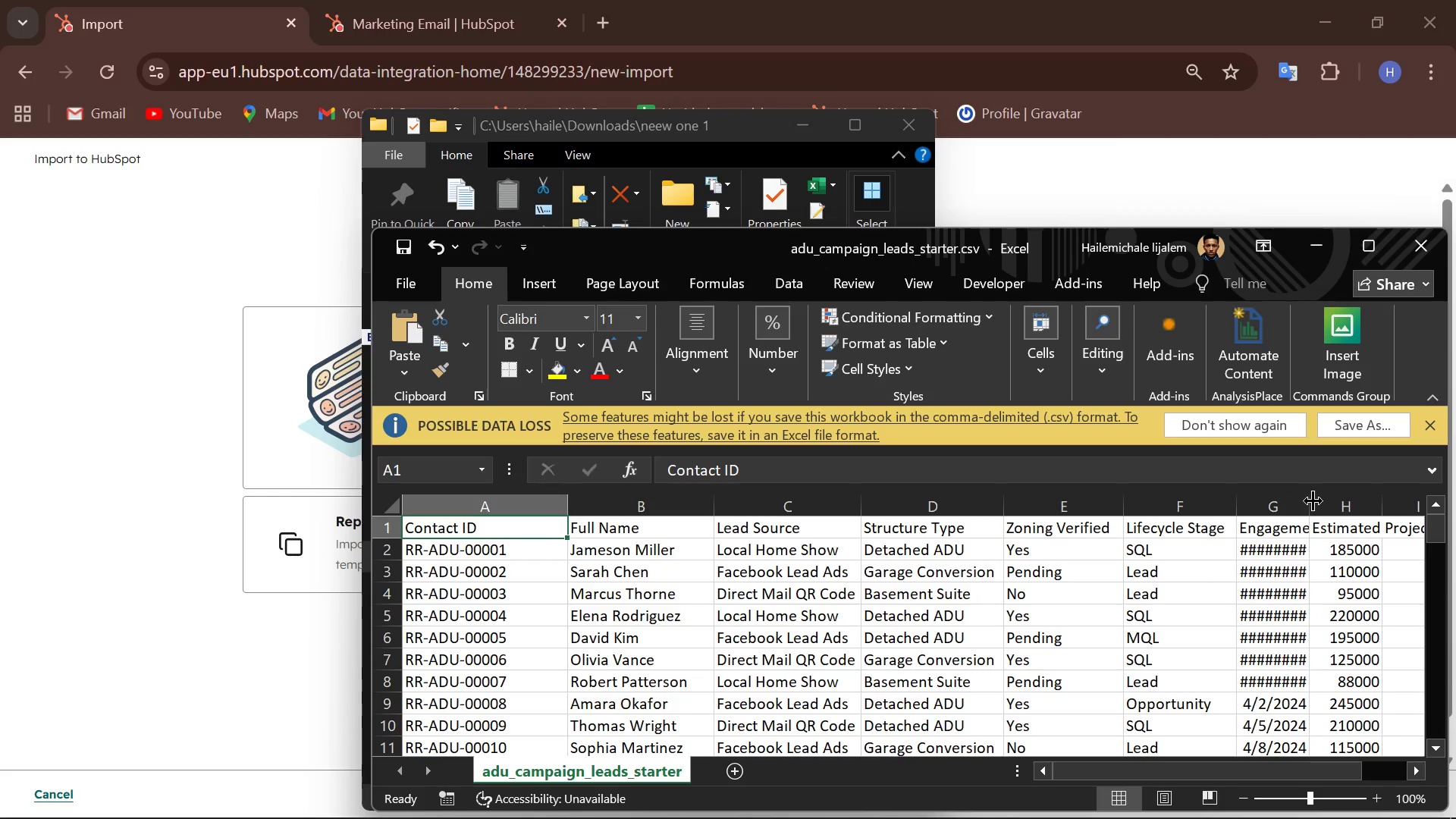 
left_click_drag(start_coordinate=[1313, 500], to_coordinate=[1448, 490])
 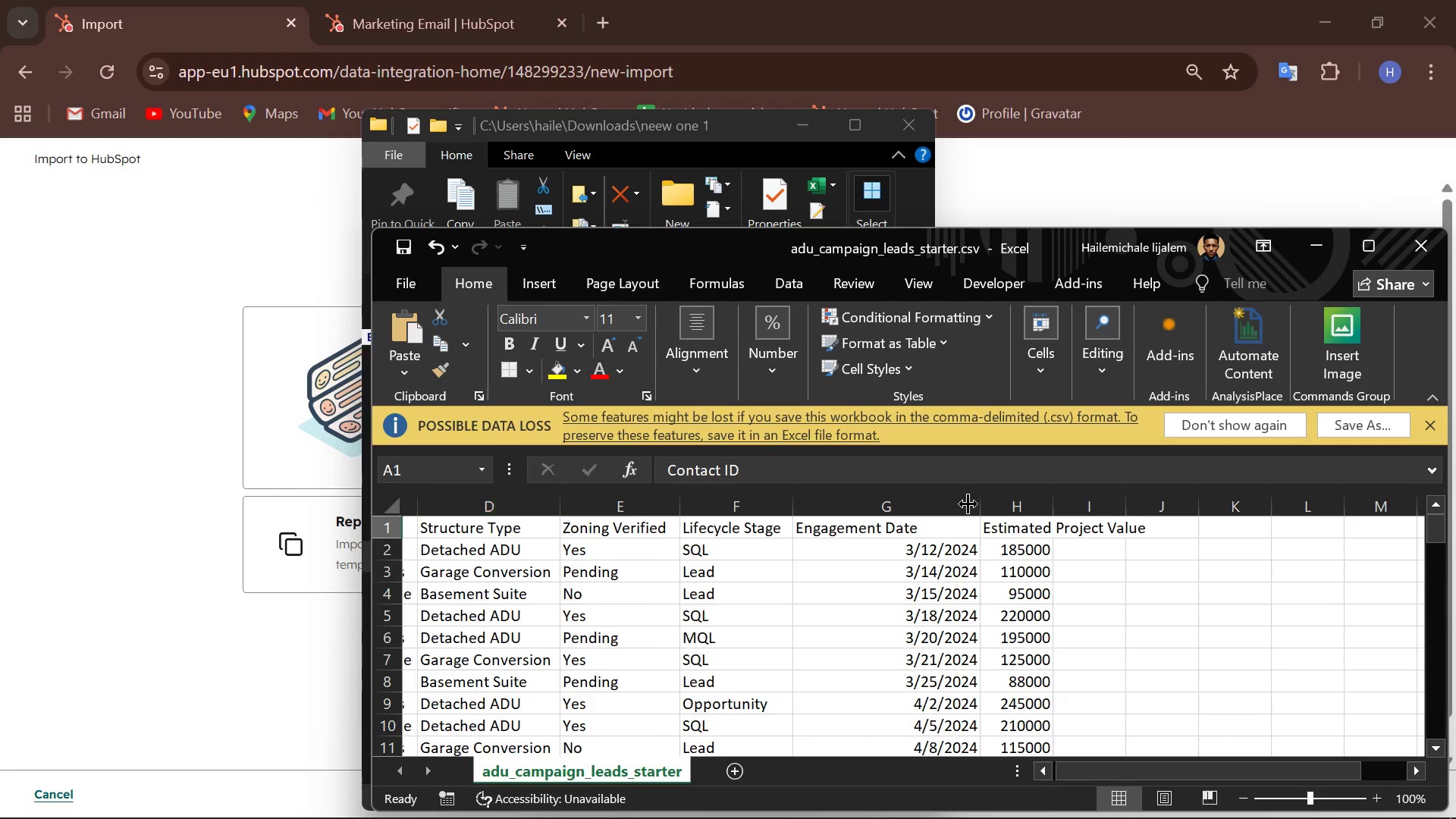 
left_click_drag(start_coordinate=[962, 504], to_coordinate=[868, 504])
 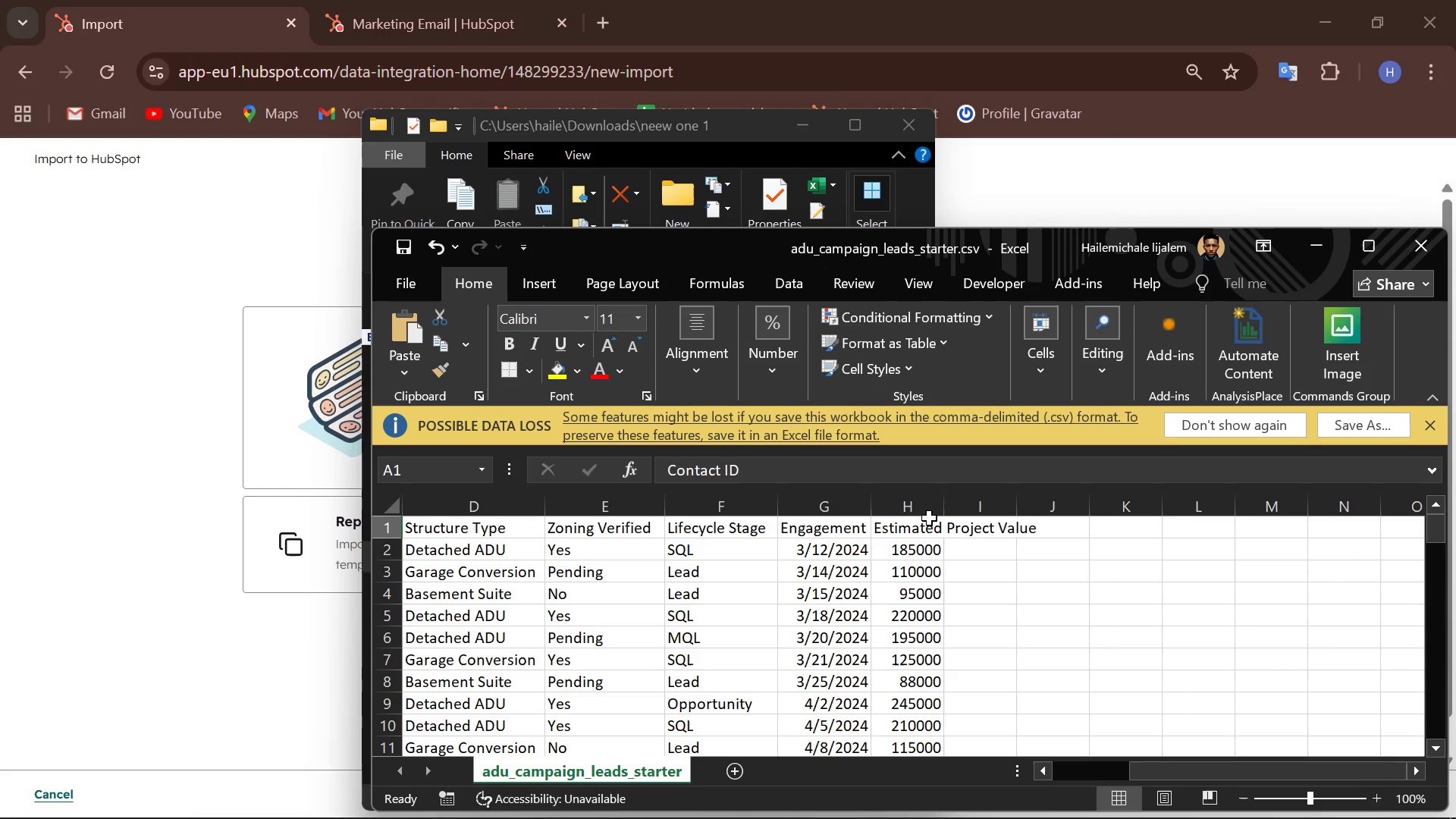 
left_click_drag(start_coordinate=[943, 508], to_coordinate=[1018, 507])
 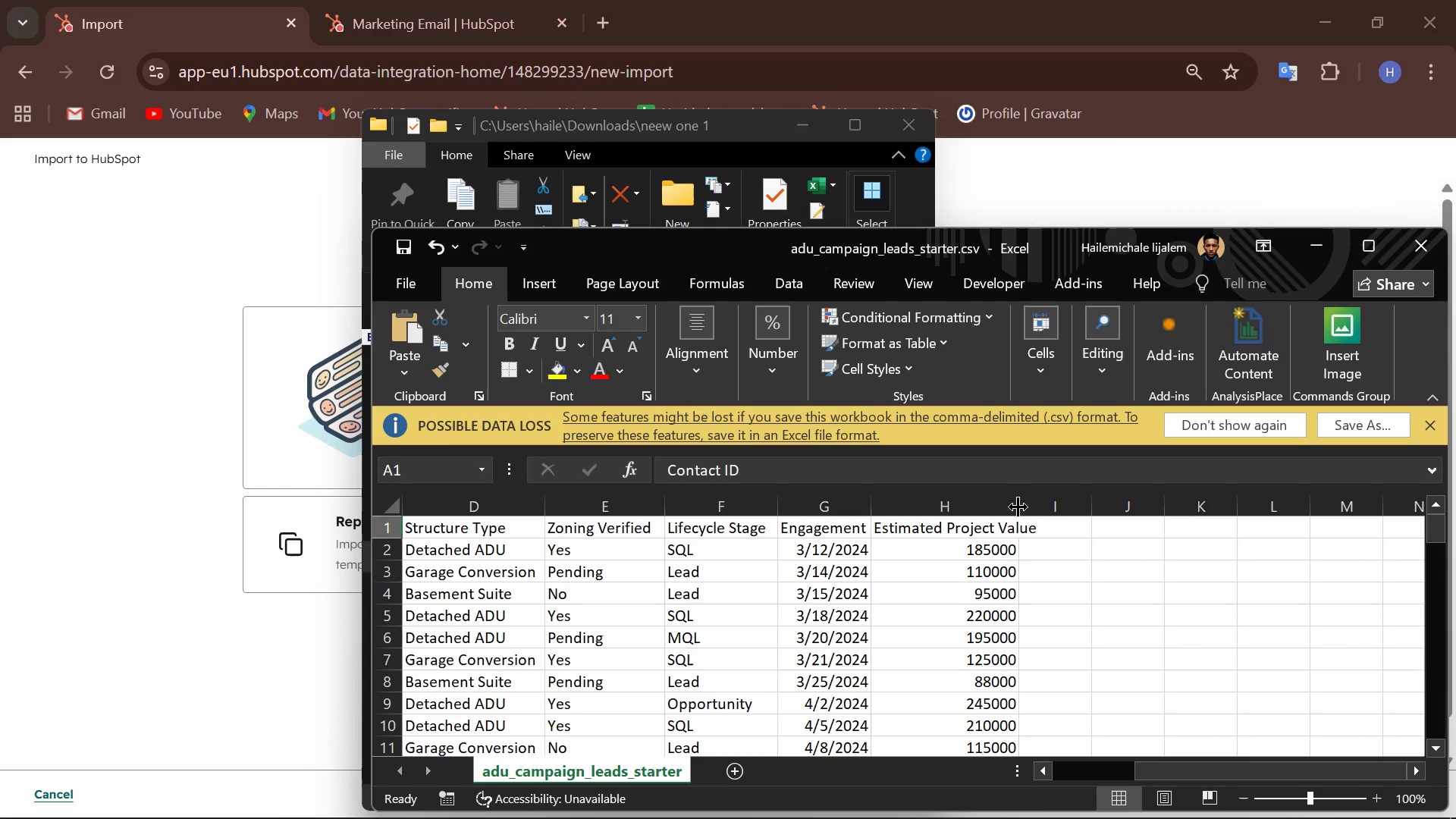 
scroll: coordinate [1019, 507], scroll_direction: up, amount: 4.0
 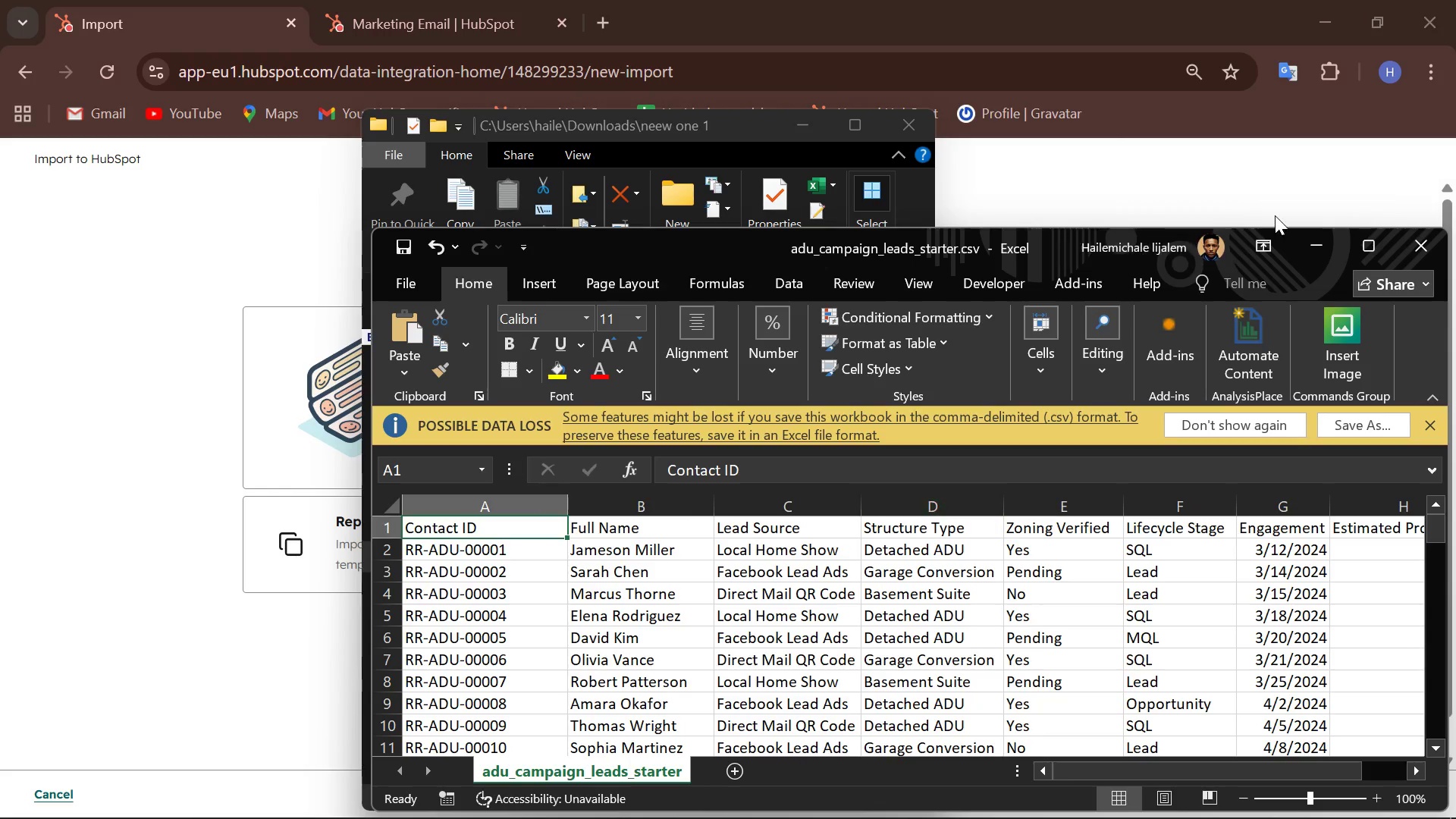 
left_click([1325, 252])
 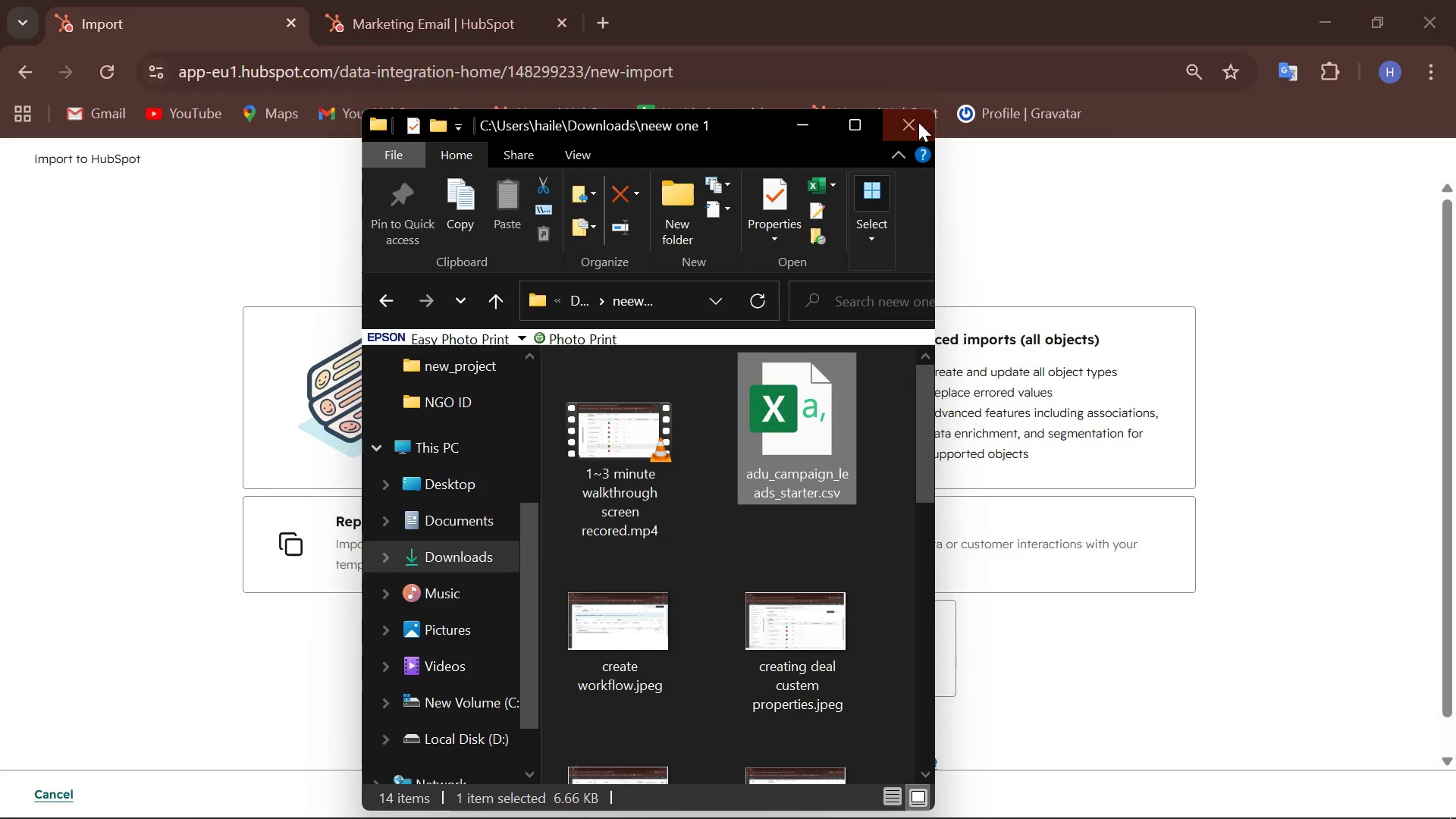 
left_click([908, 128])
 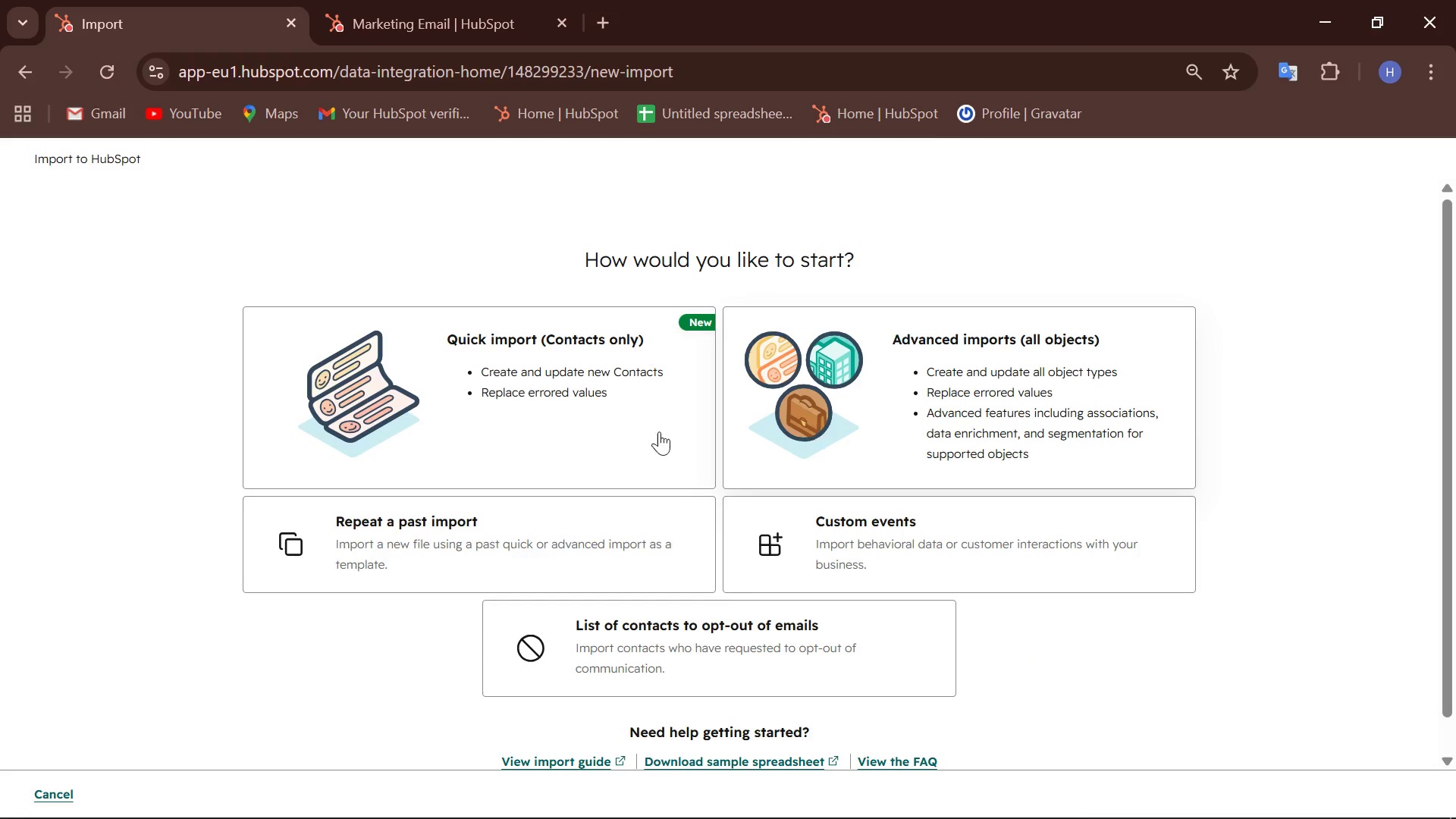 
left_click([507, 368])
 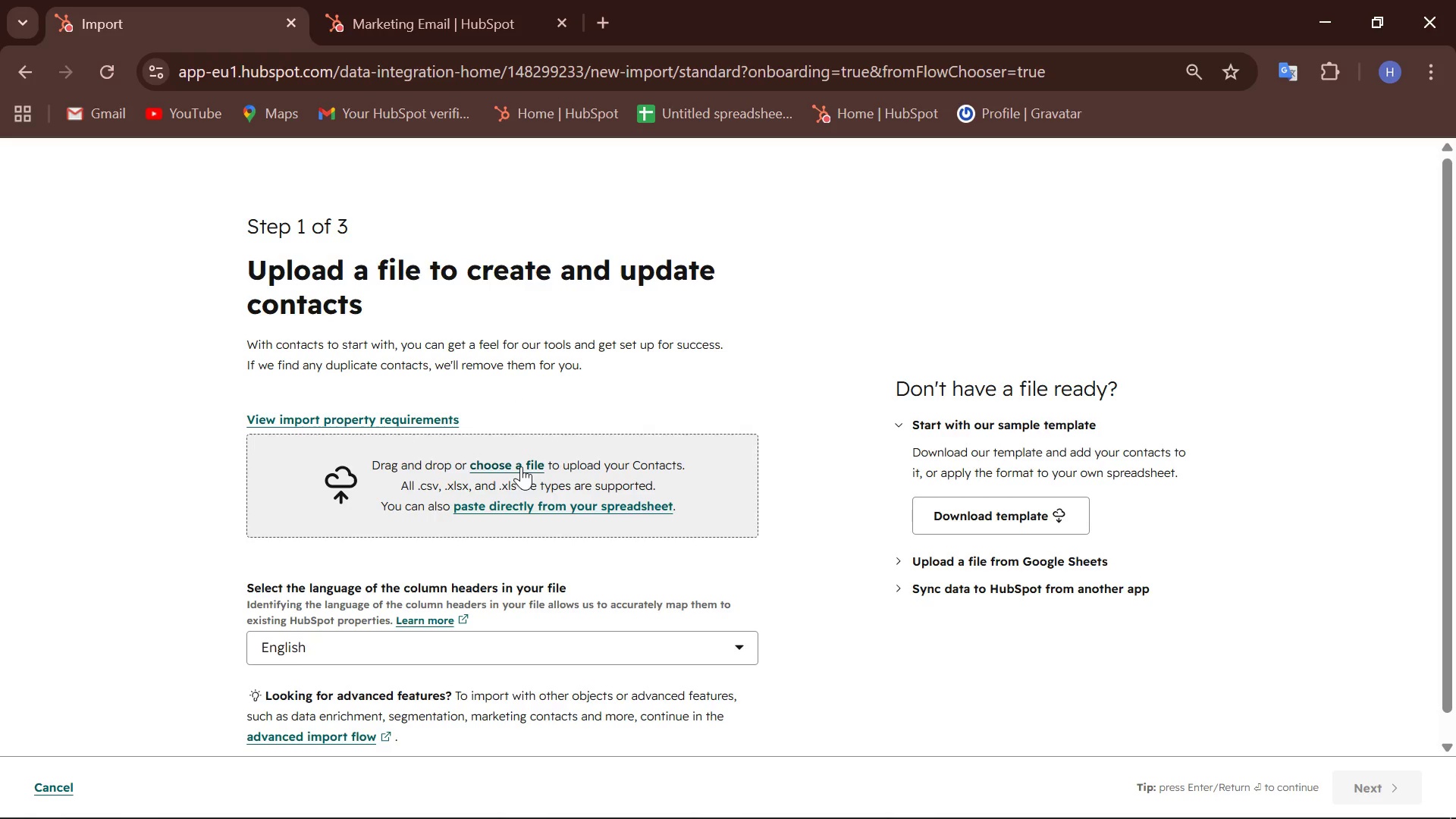 
left_click([507, 466])
 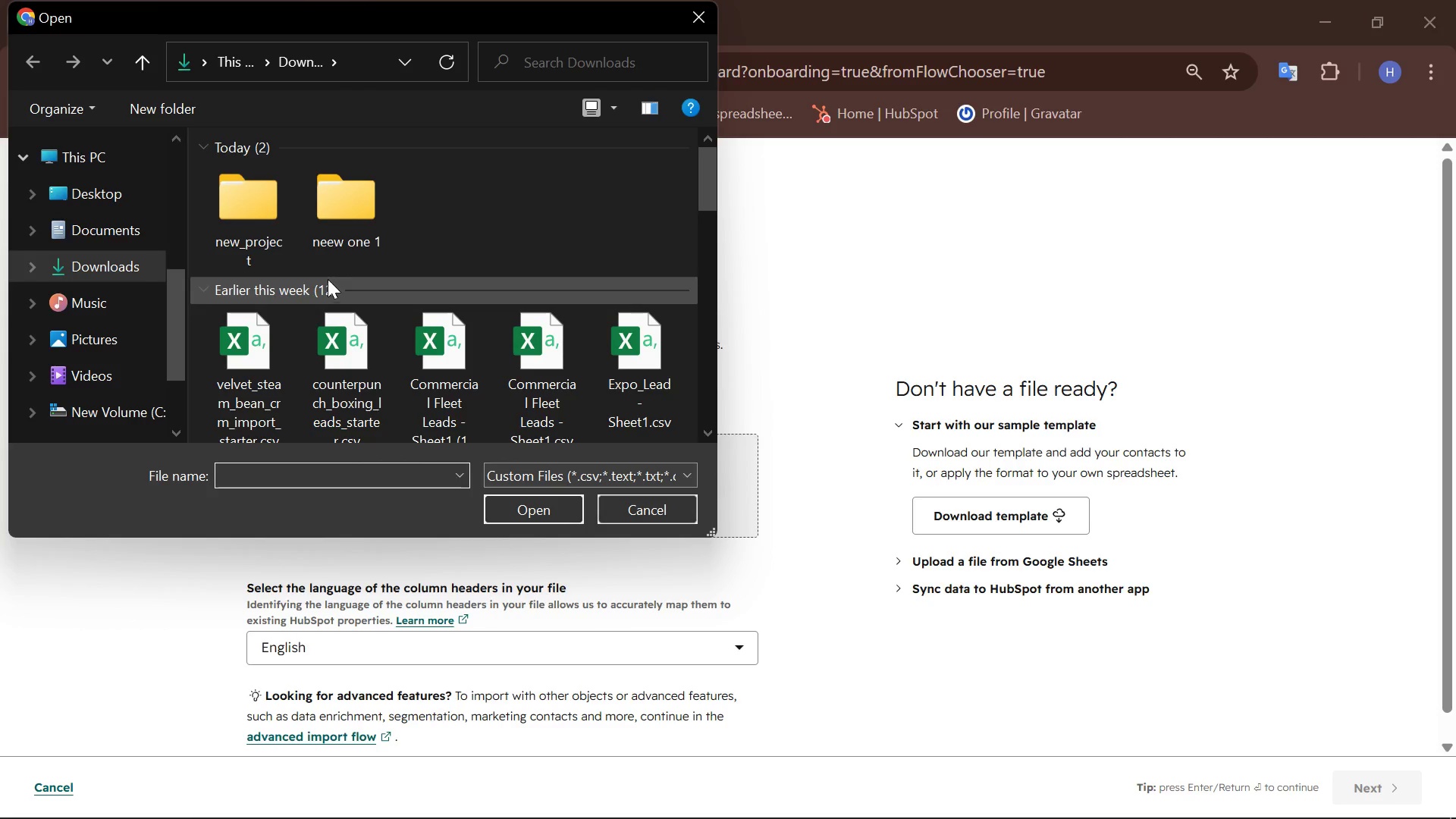 
double_click([346, 240])
 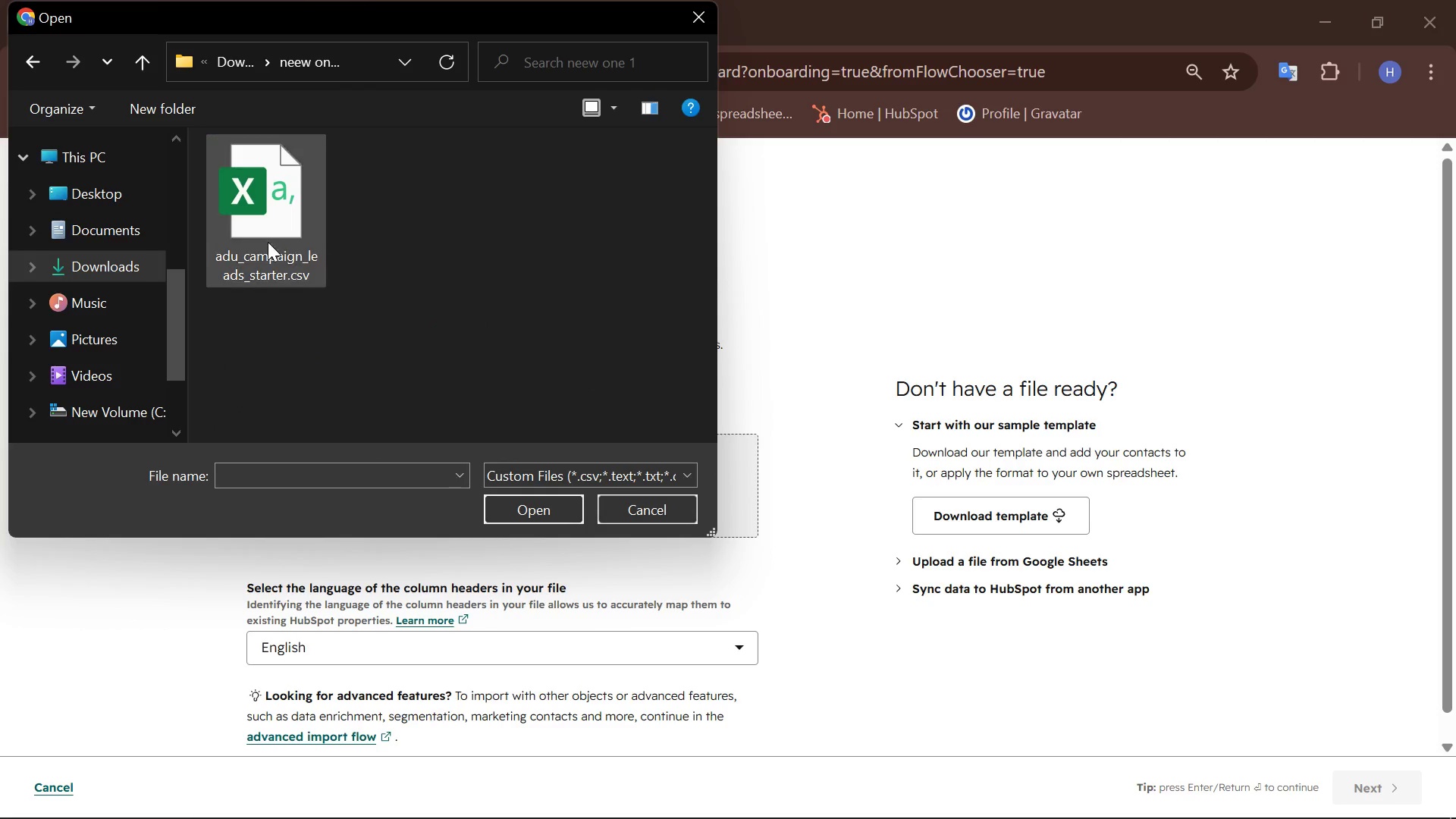 
left_click([263, 236])
 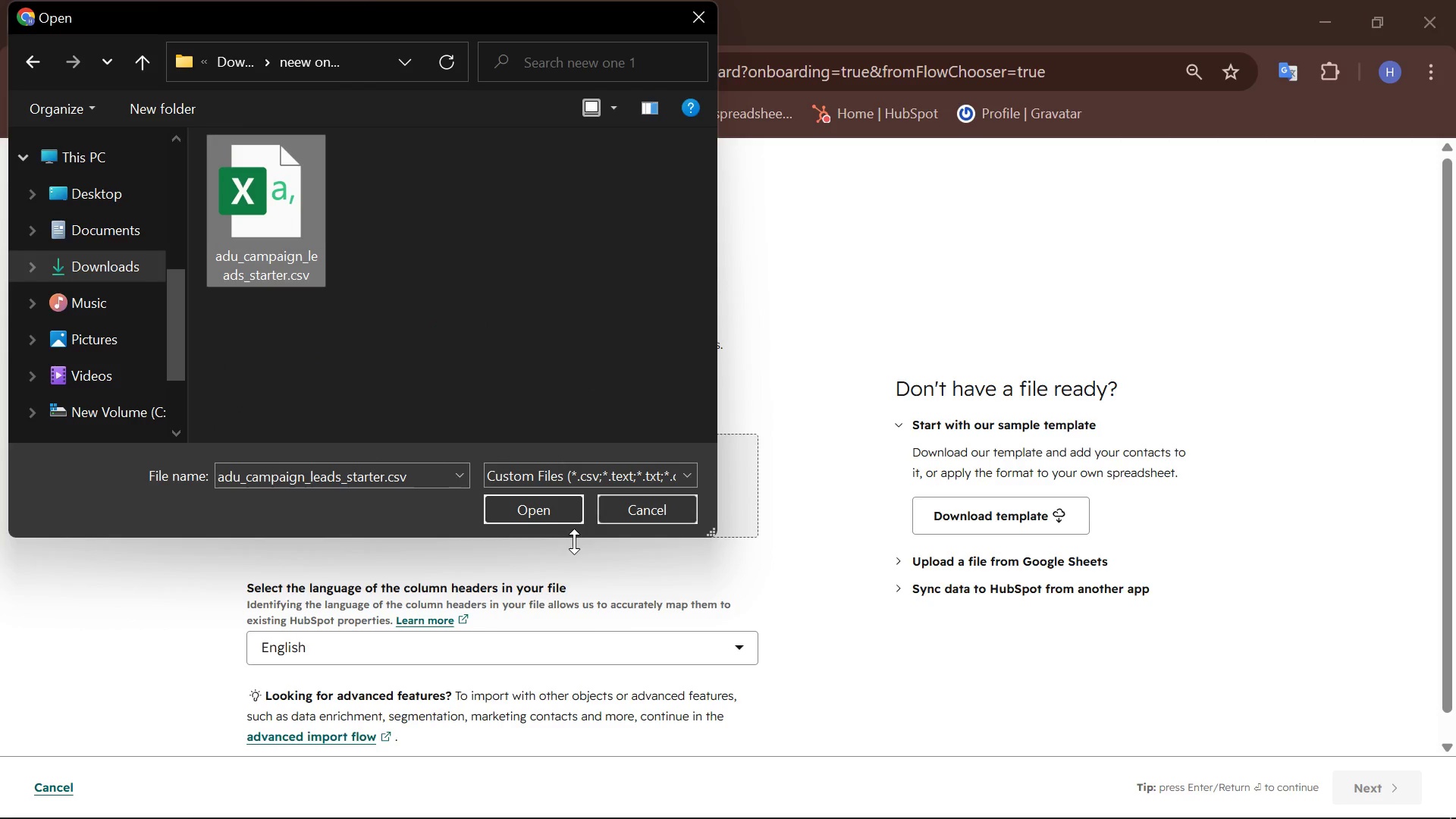 
left_click([546, 511])
 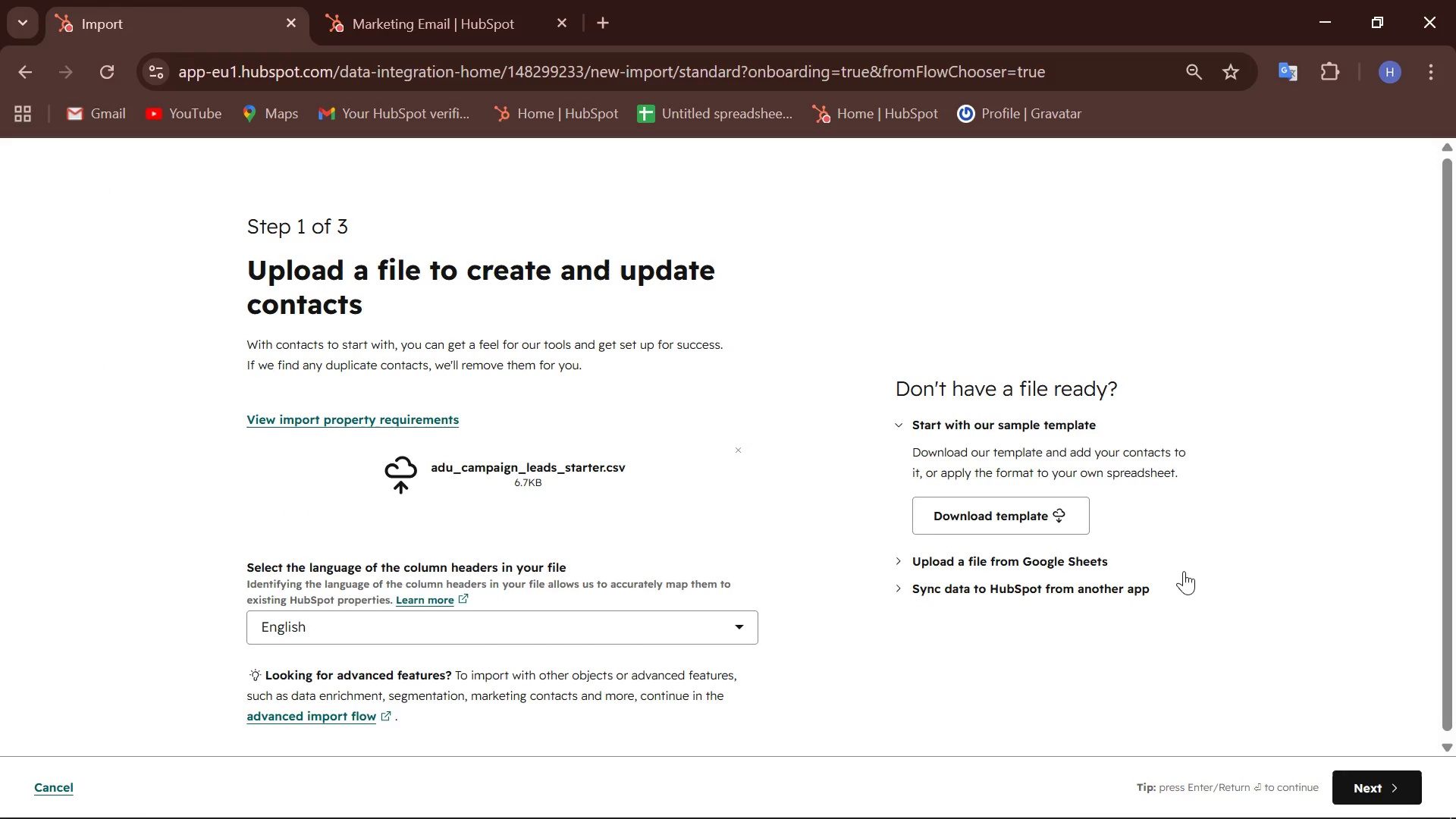 
left_click([1373, 786])
 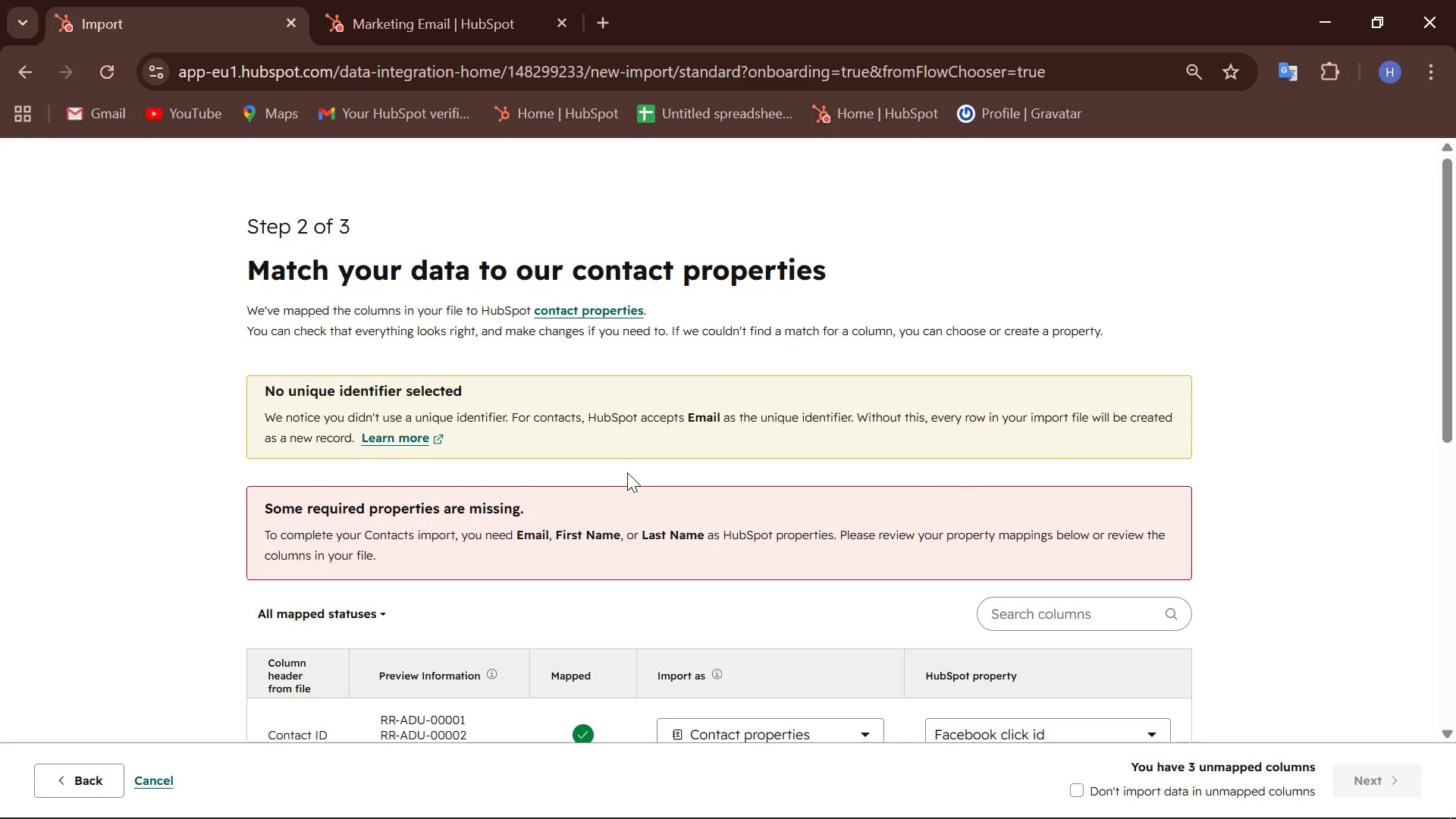 
scroll: coordinate [627, 472], scroll_direction: down, amount: 5.0
 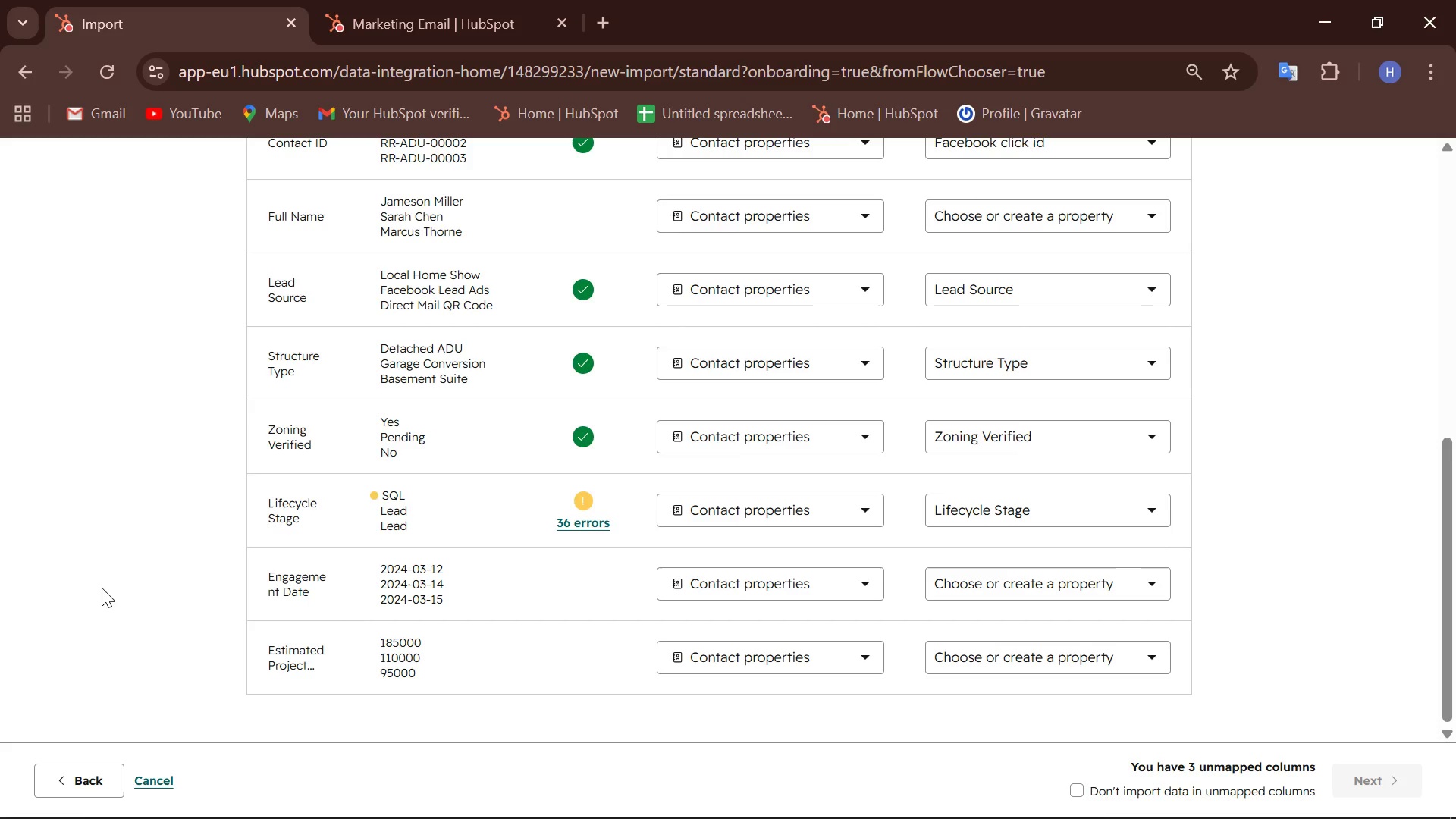 
wait(11.91)
 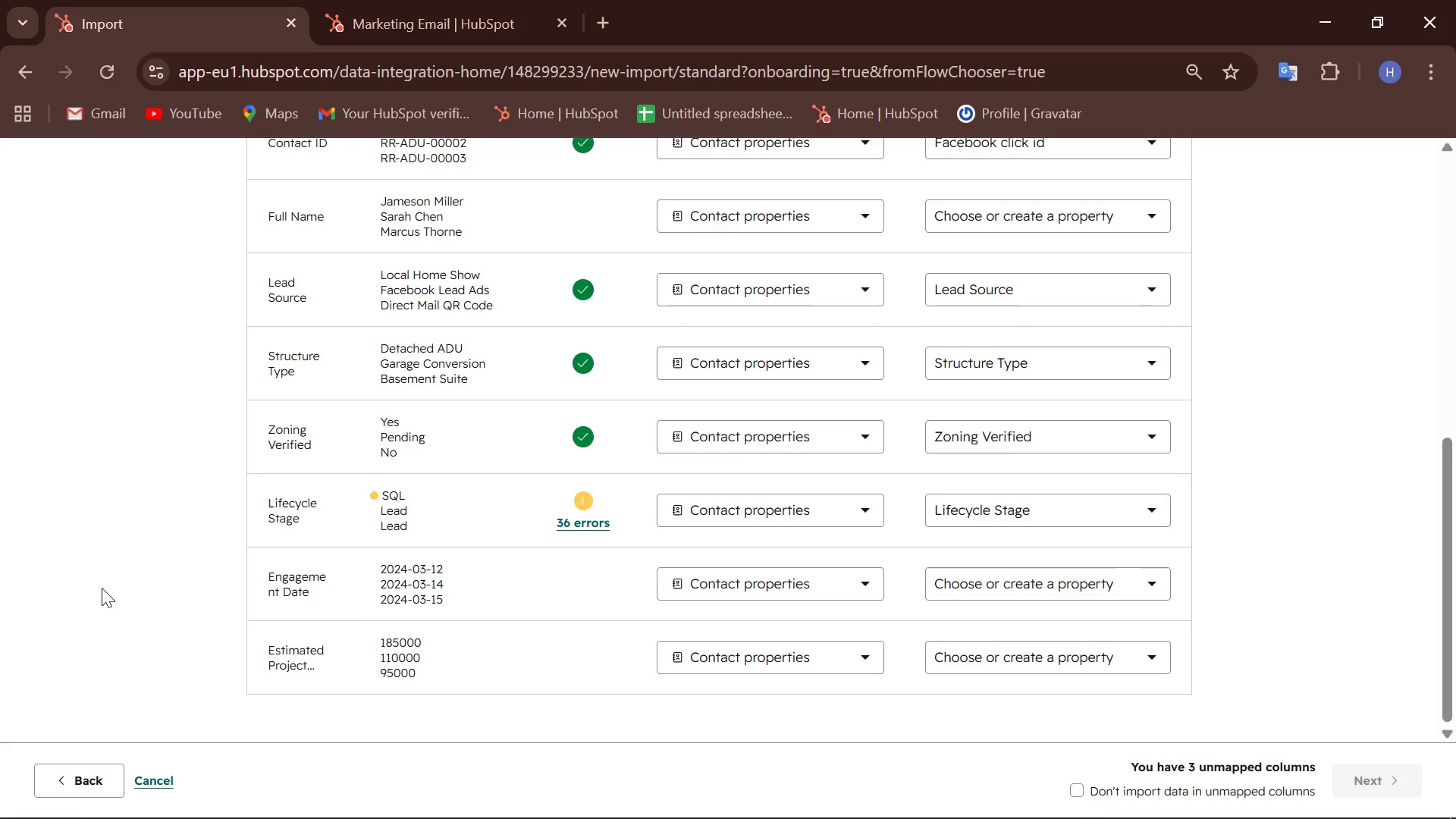 
scroll: coordinate [81, 591], scroll_direction: none, amount: 0.0
 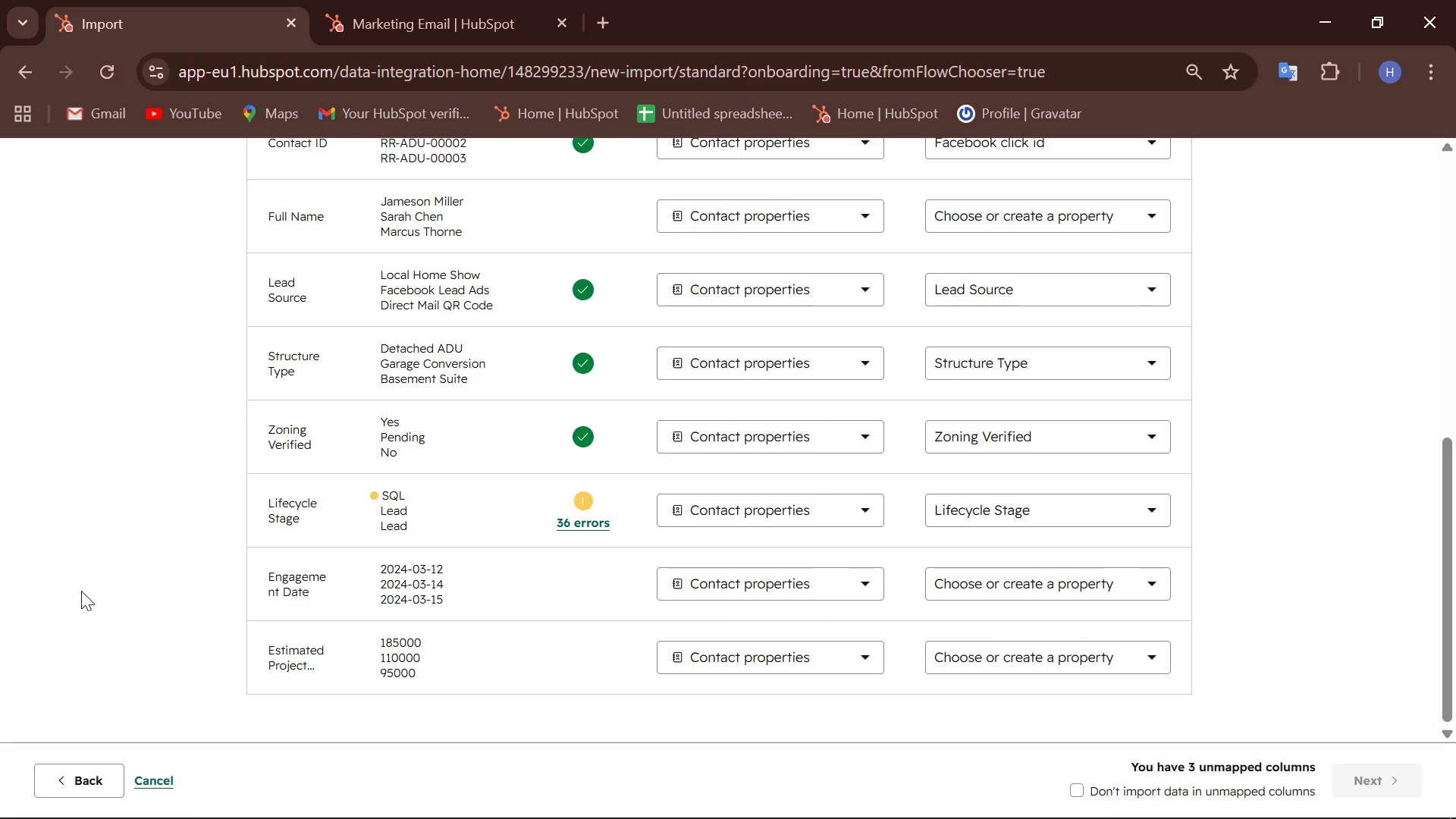 
wait(18.35)
 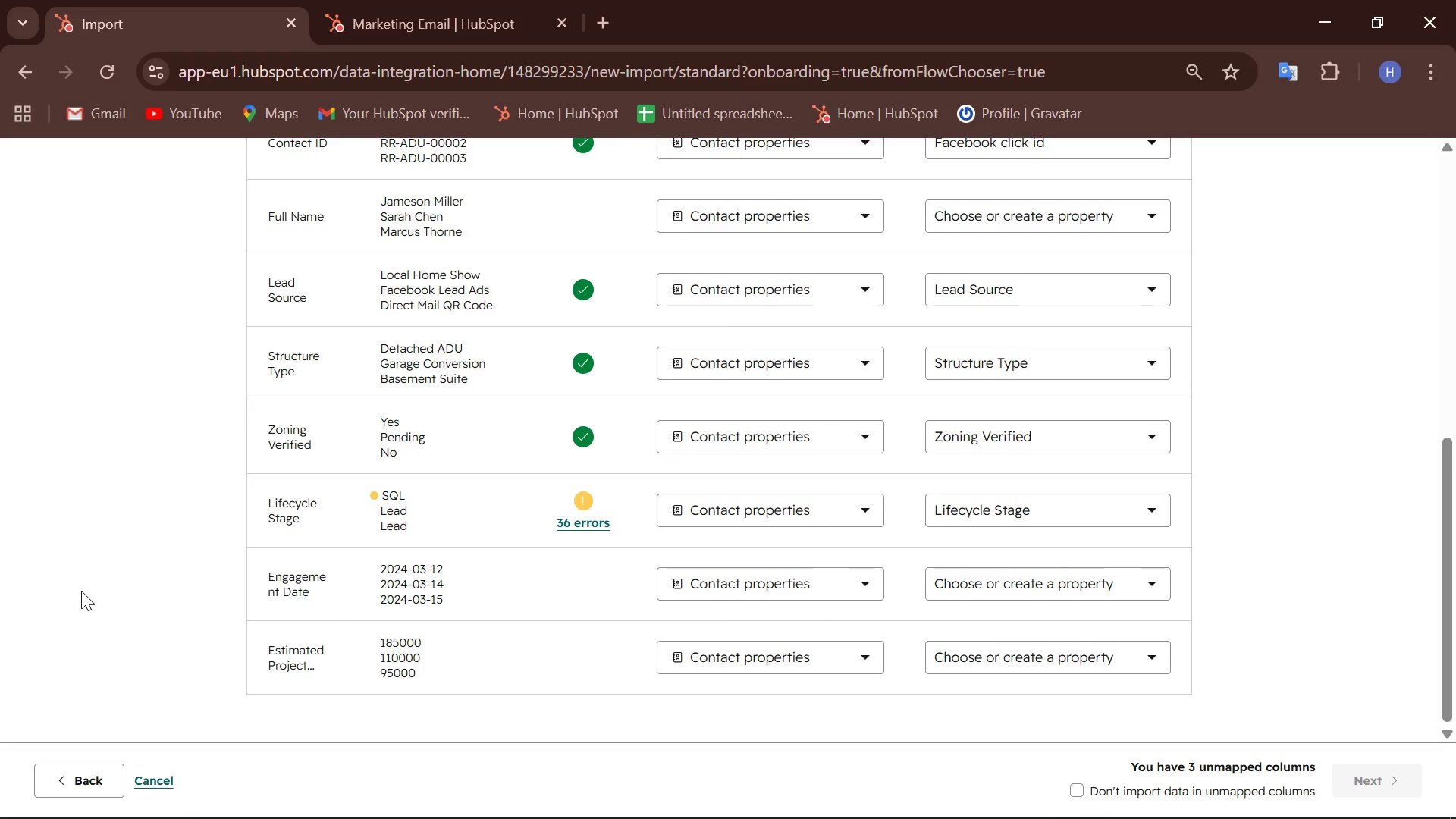 
left_click([585, 509])
 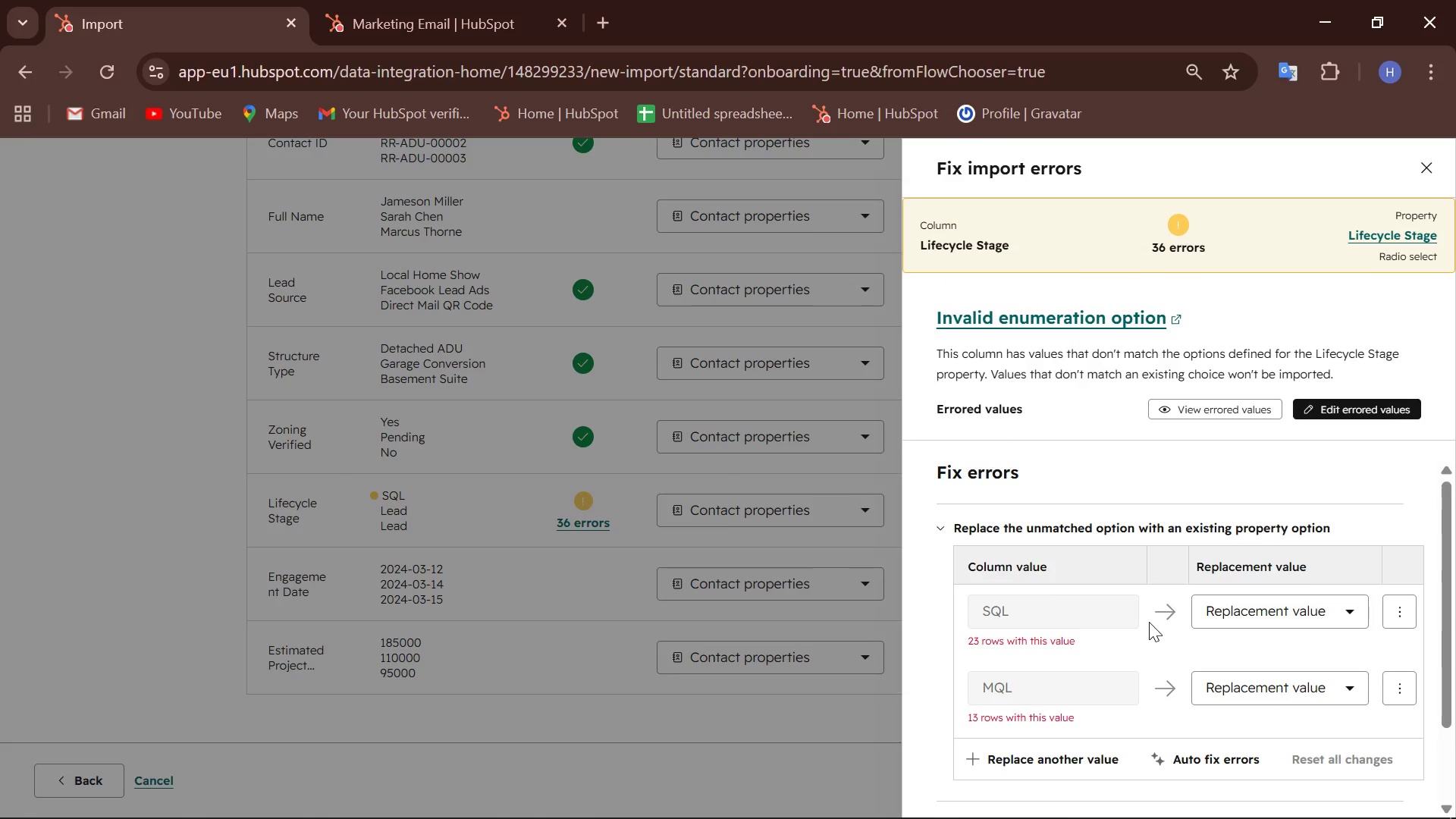 
left_click([1306, 609])
 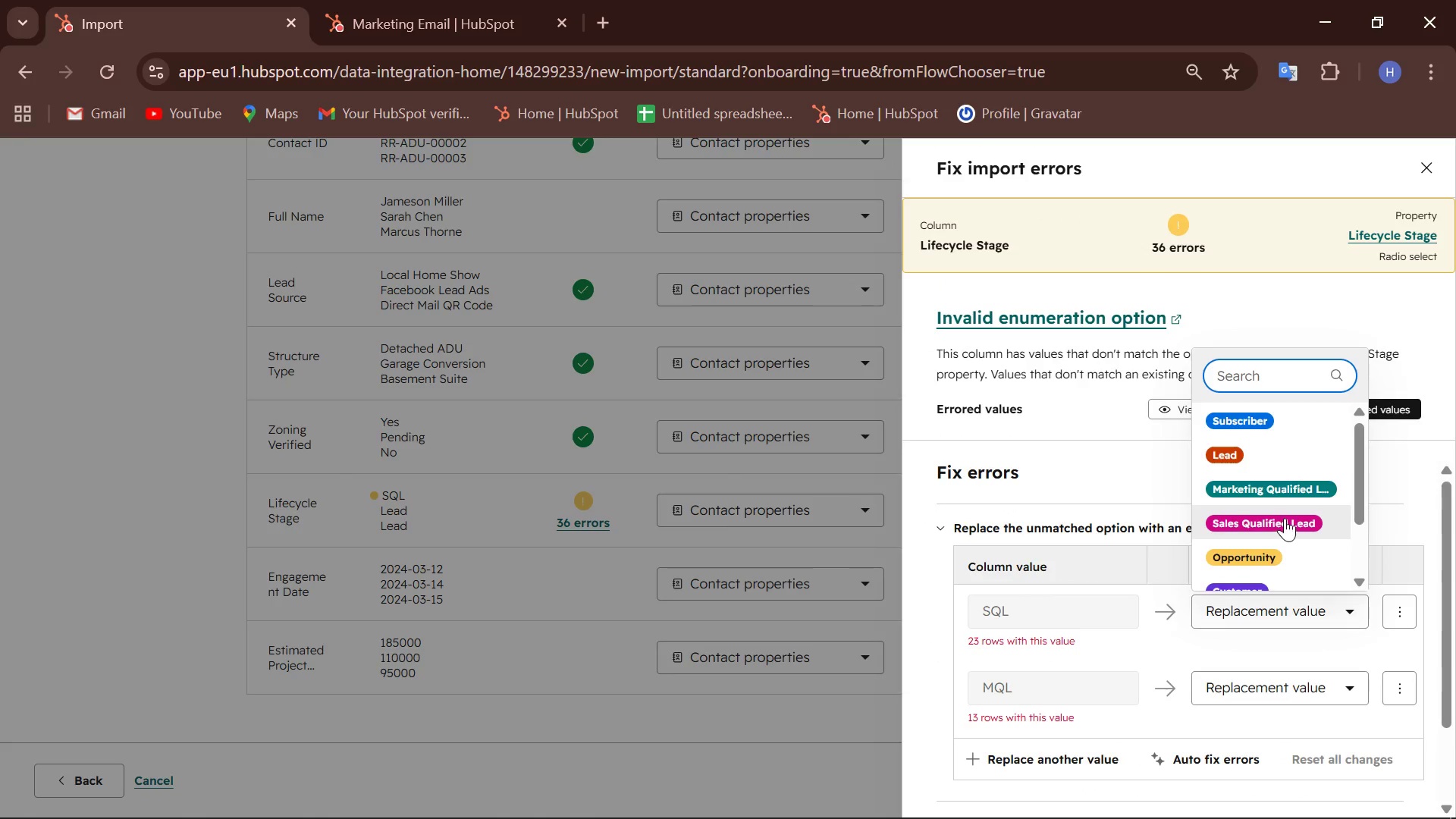 
scroll: coordinate [1280, 663], scroll_direction: down, amount: 4.0
 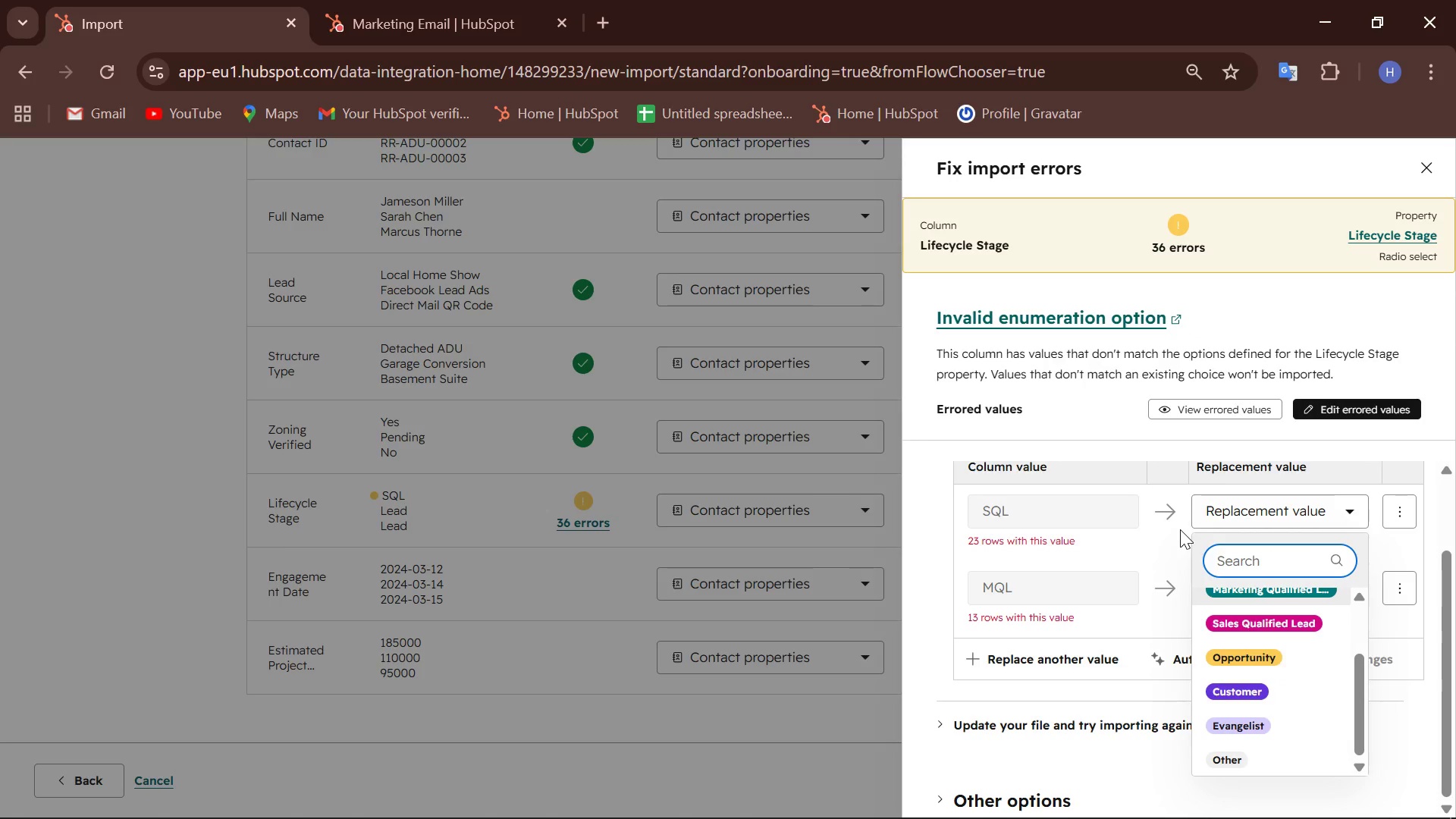 
left_click([1176, 541])
 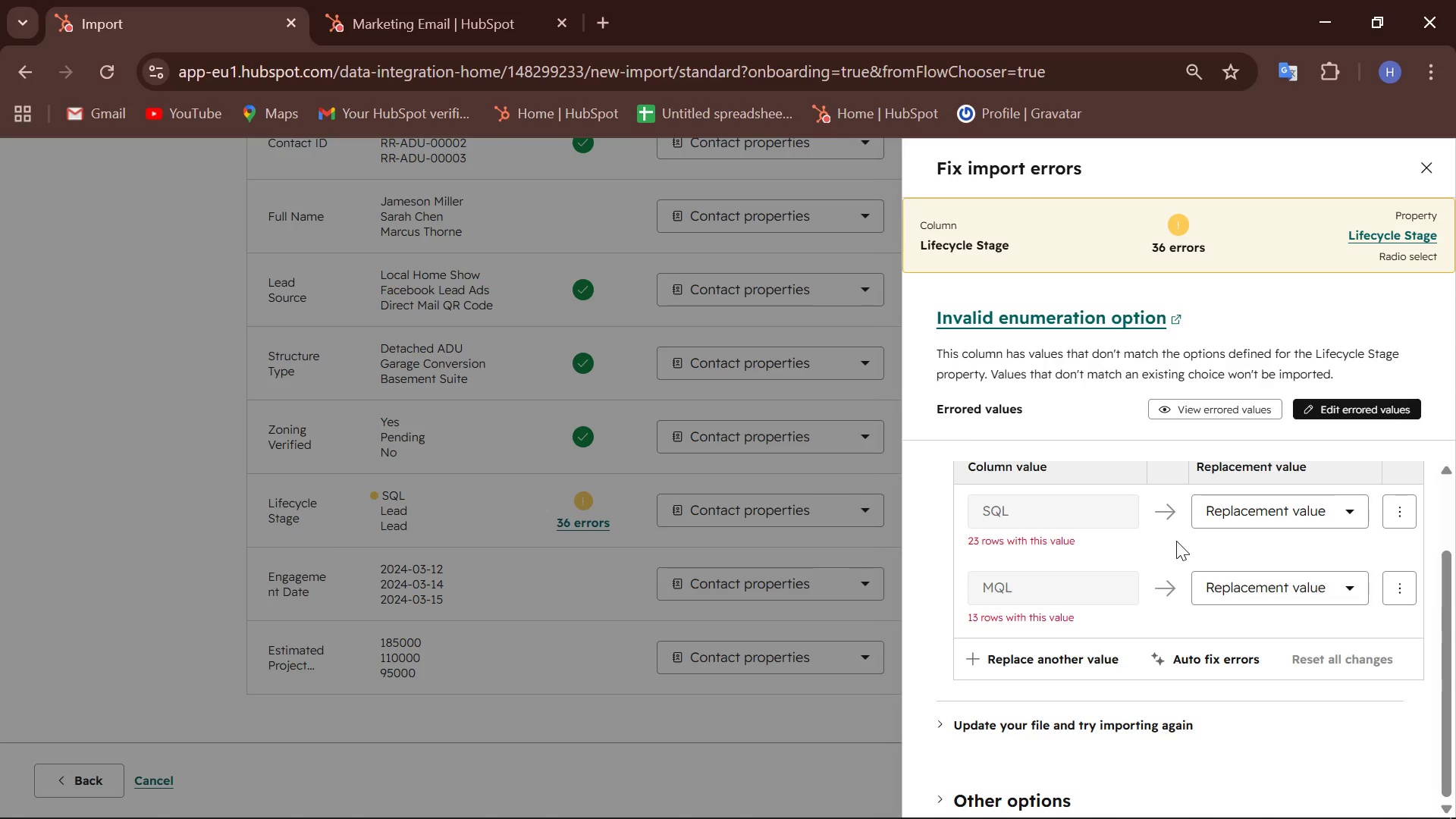 
wait(120.69)
 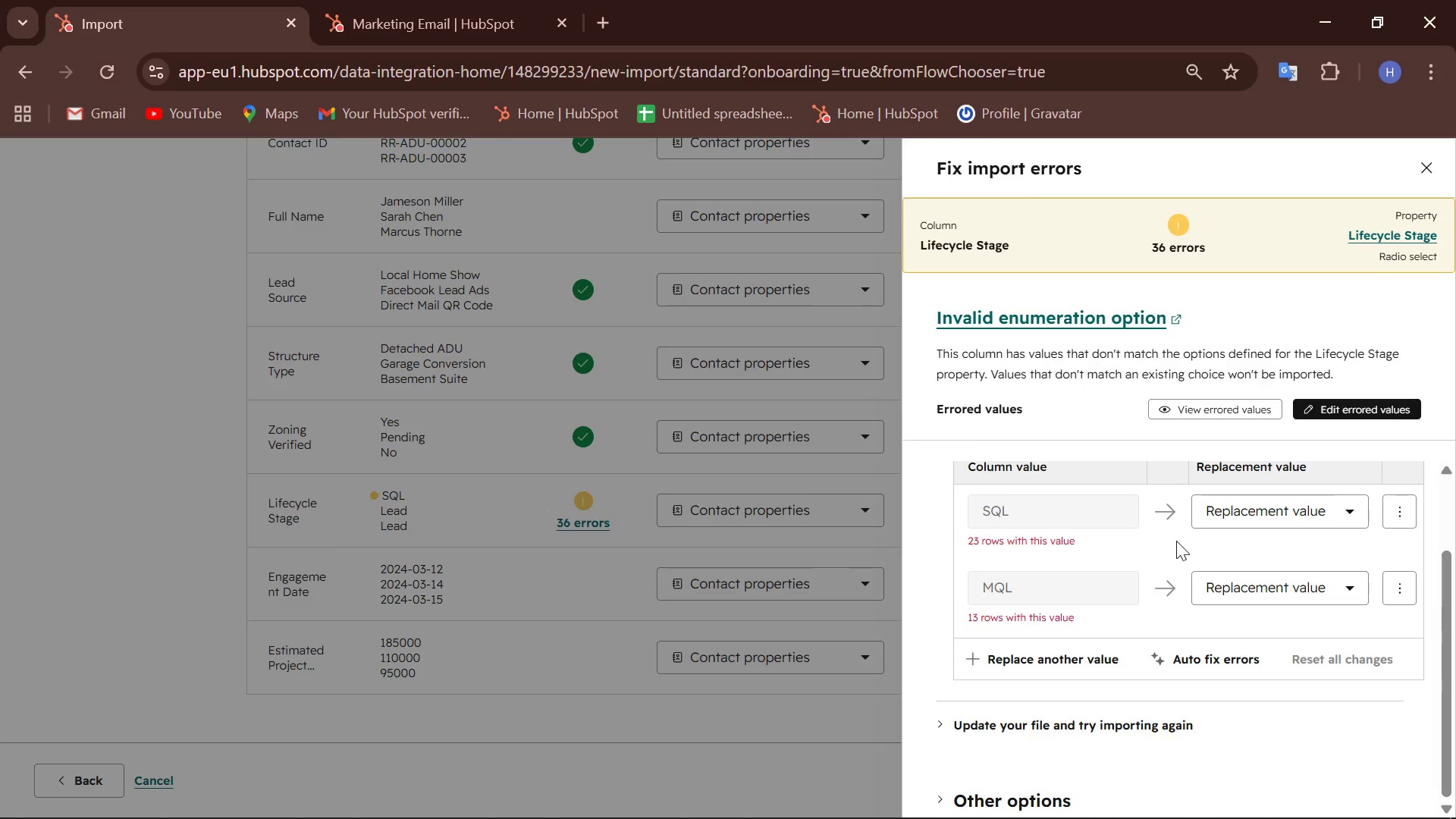 
left_click([1281, 601])
 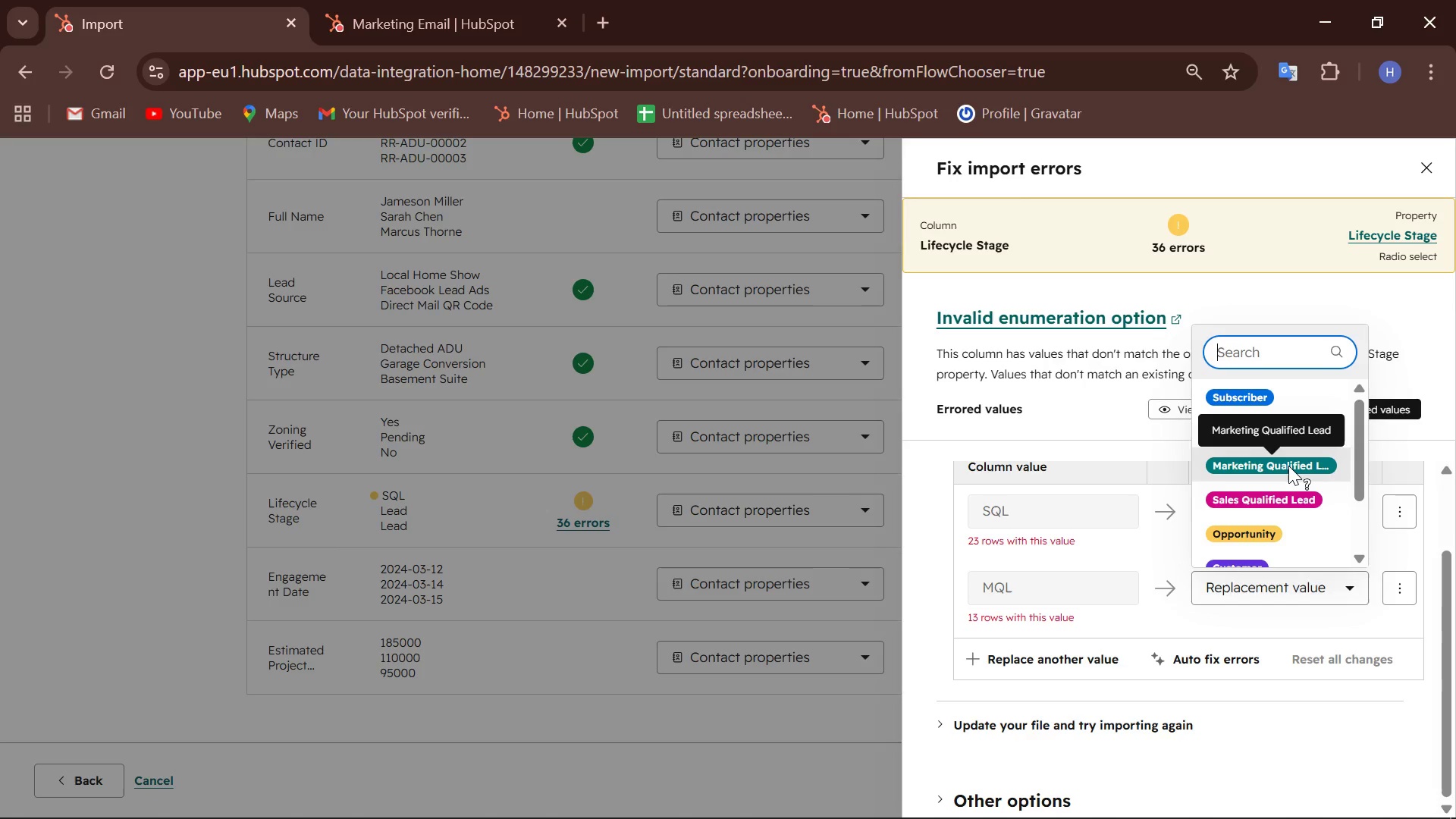 
left_click([1288, 466])
 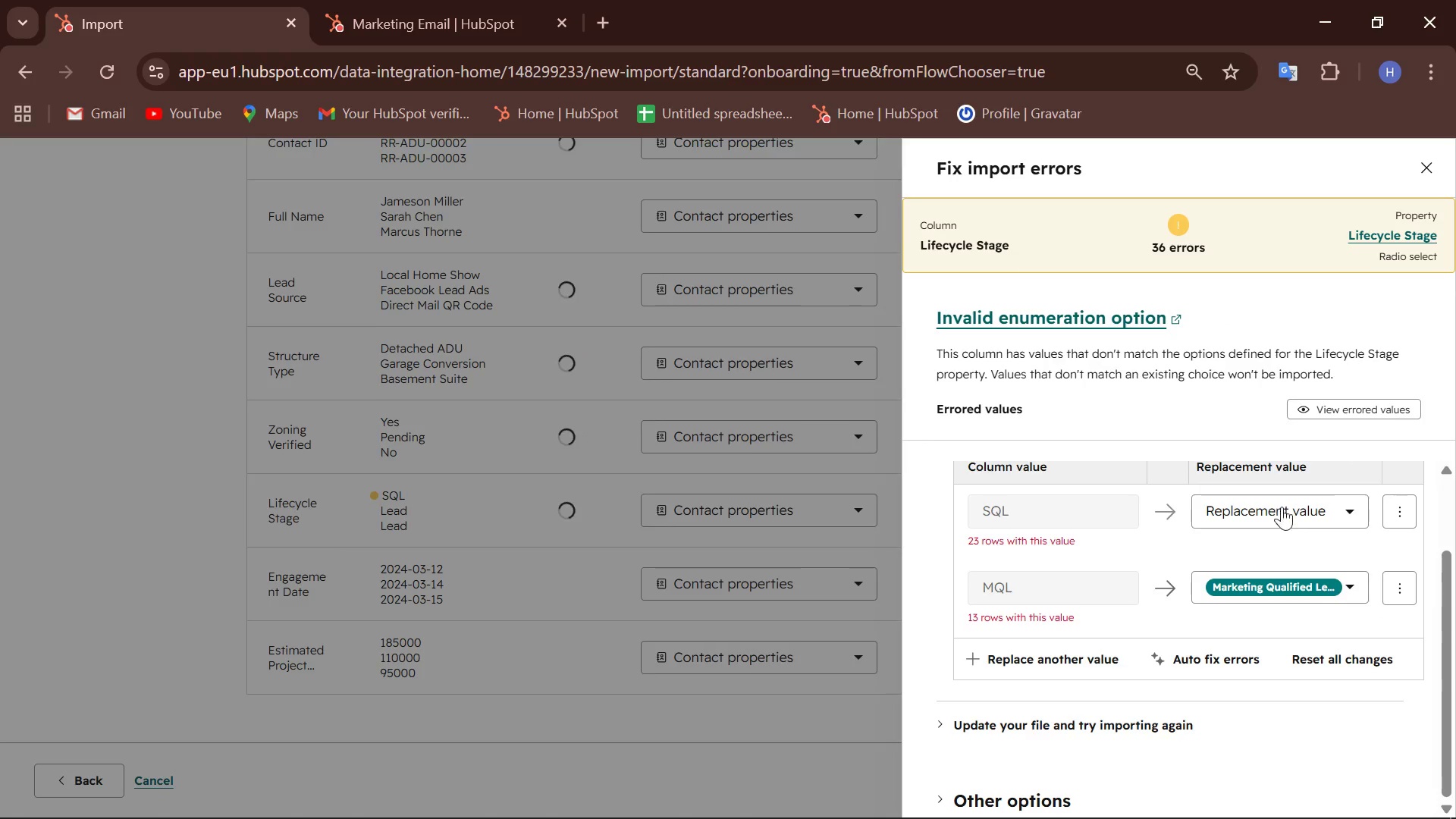 
left_click([1293, 513])
 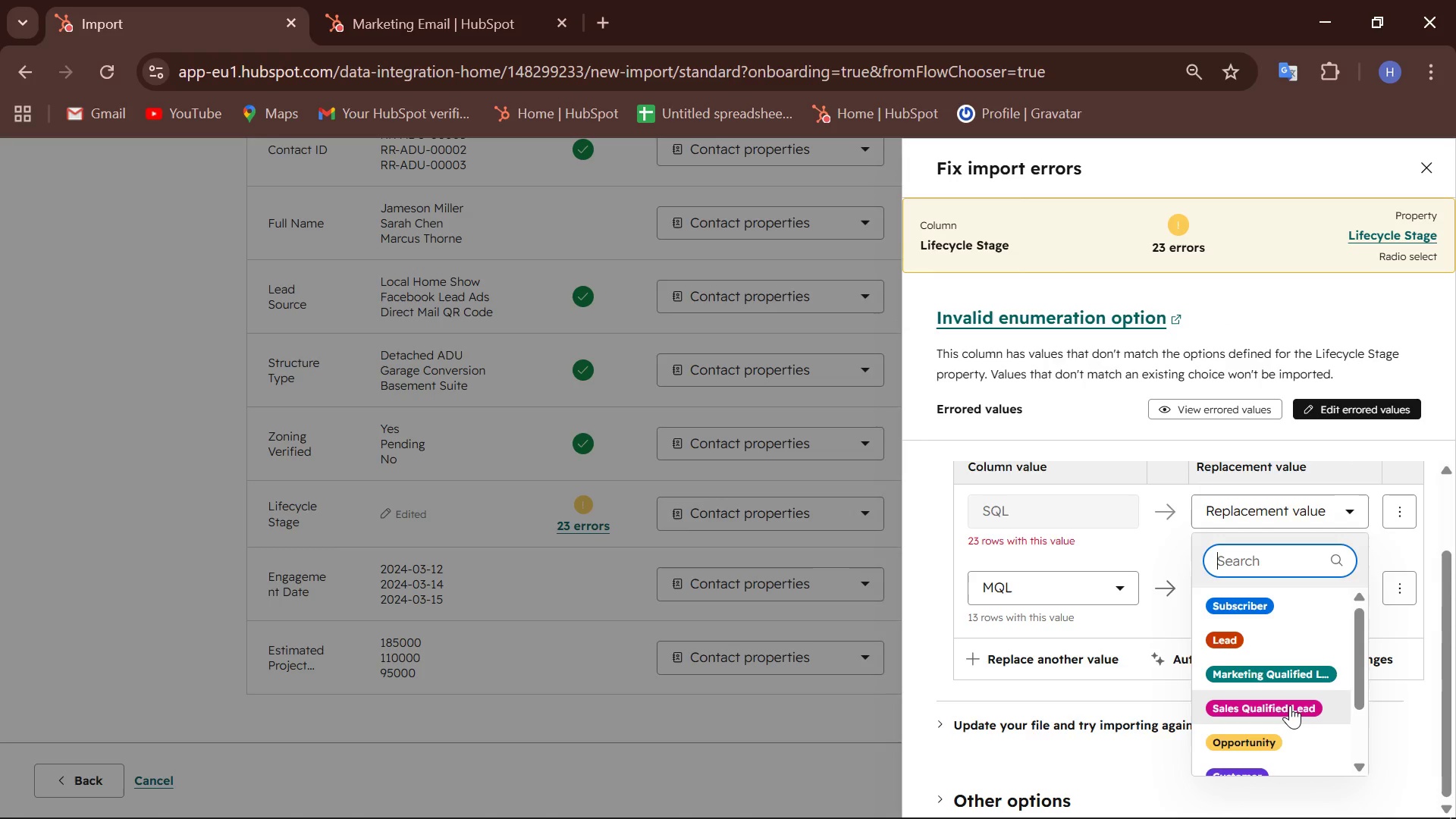 
left_click([1290, 705])
 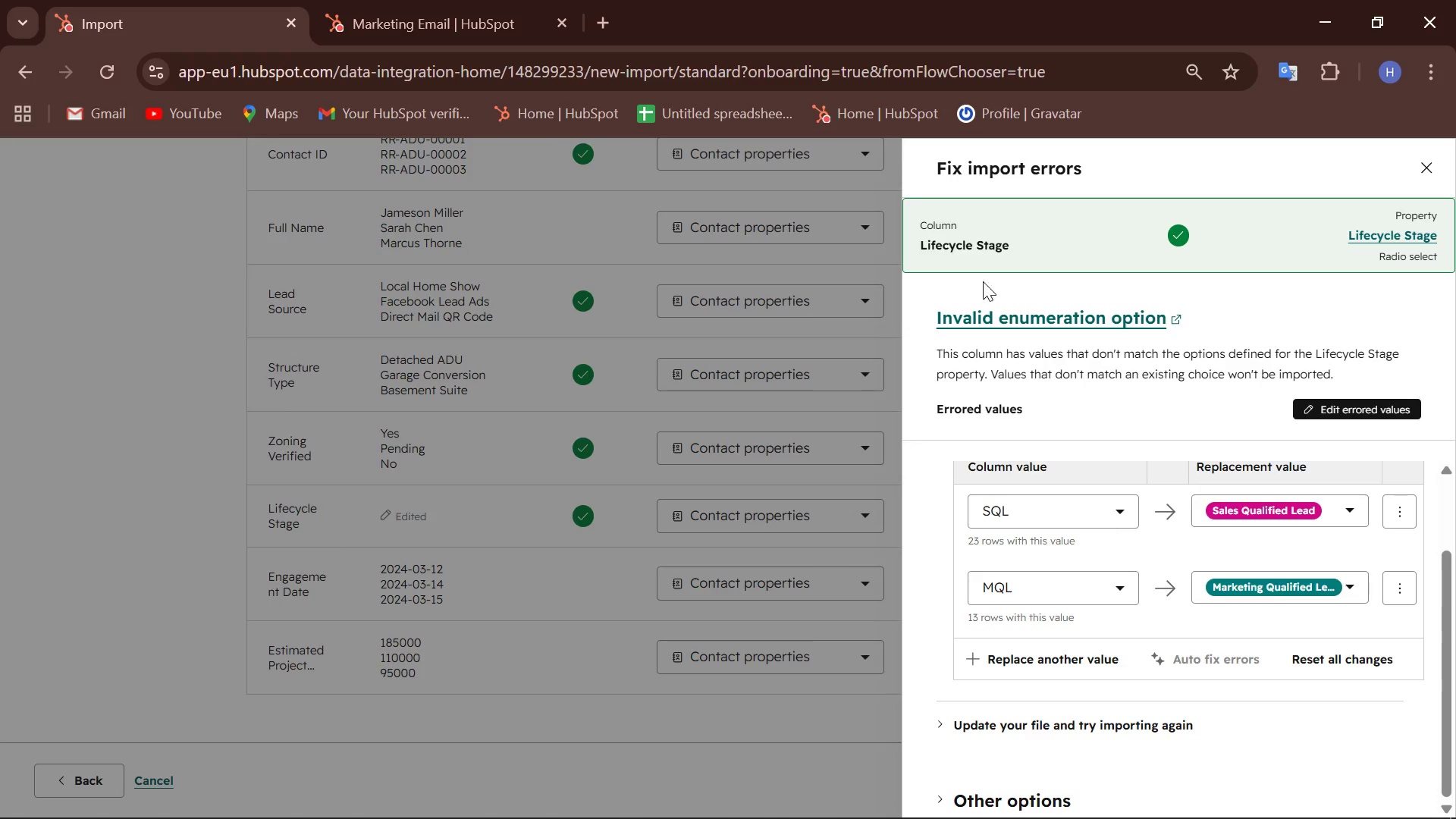 
scroll: coordinate [1025, 470], scroll_direction: down, amount: 2.0
 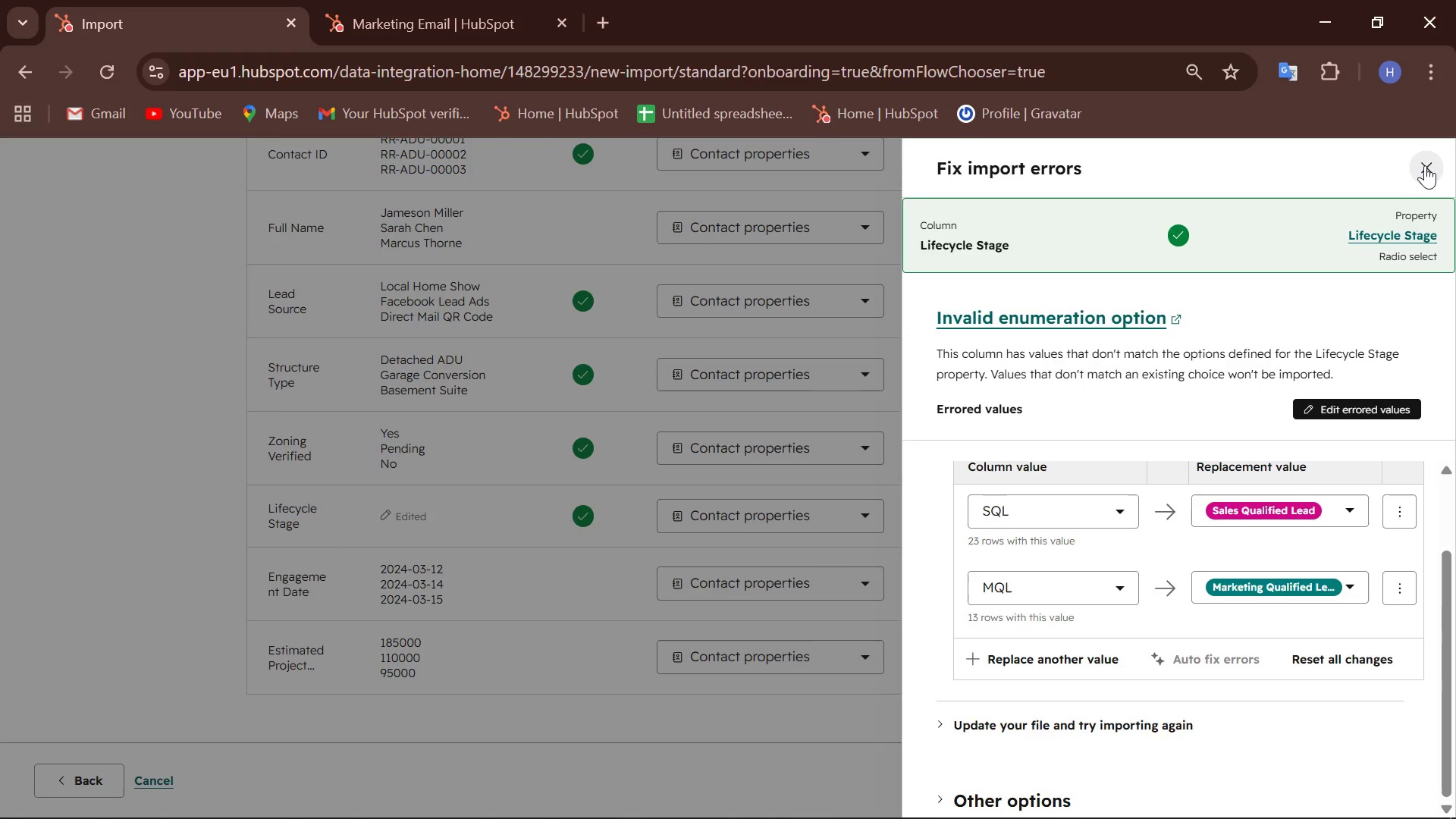 
left_click([1425, 165])
 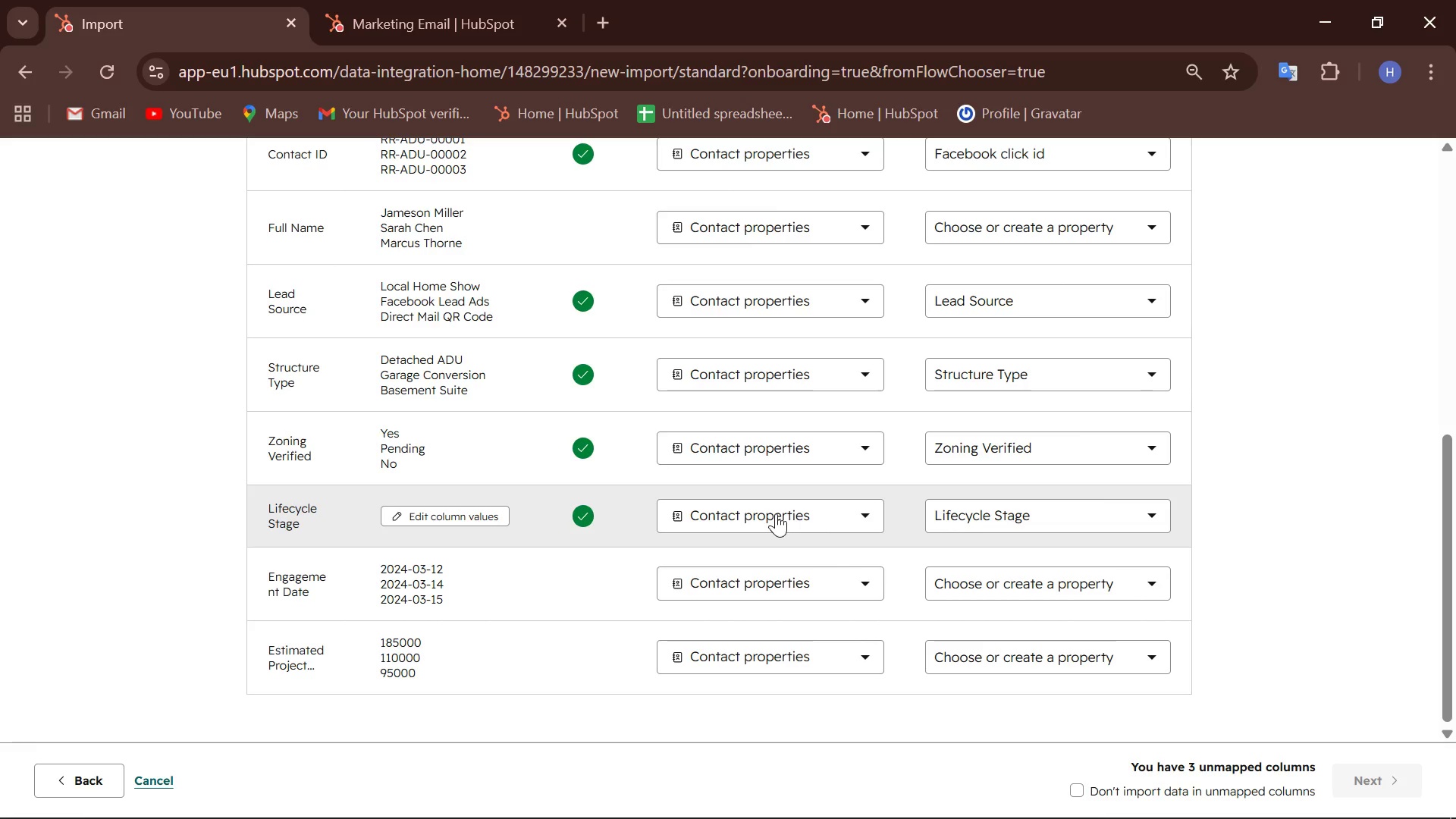 
wait(33.88)
 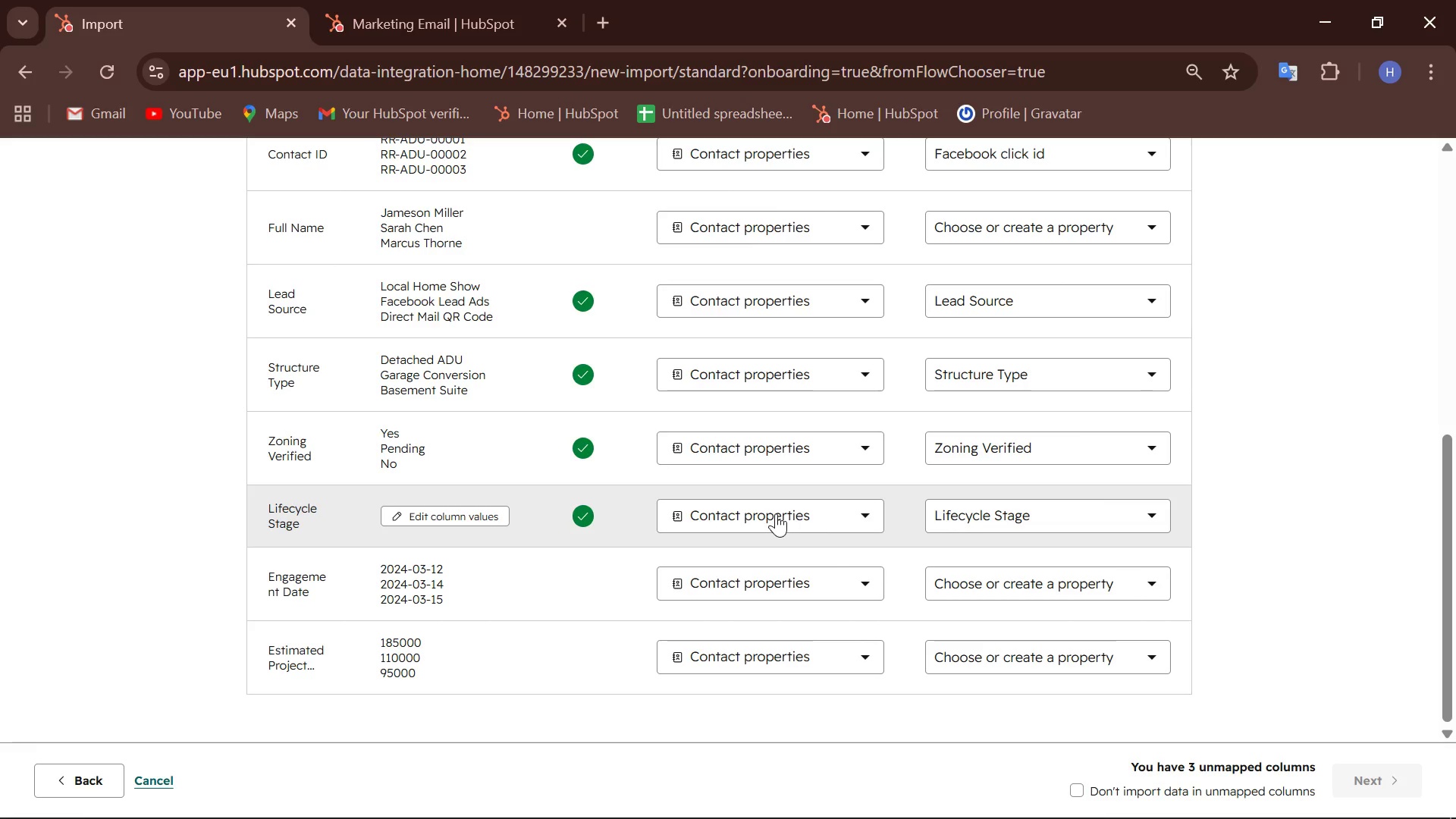 
left_click([1115, 593])
 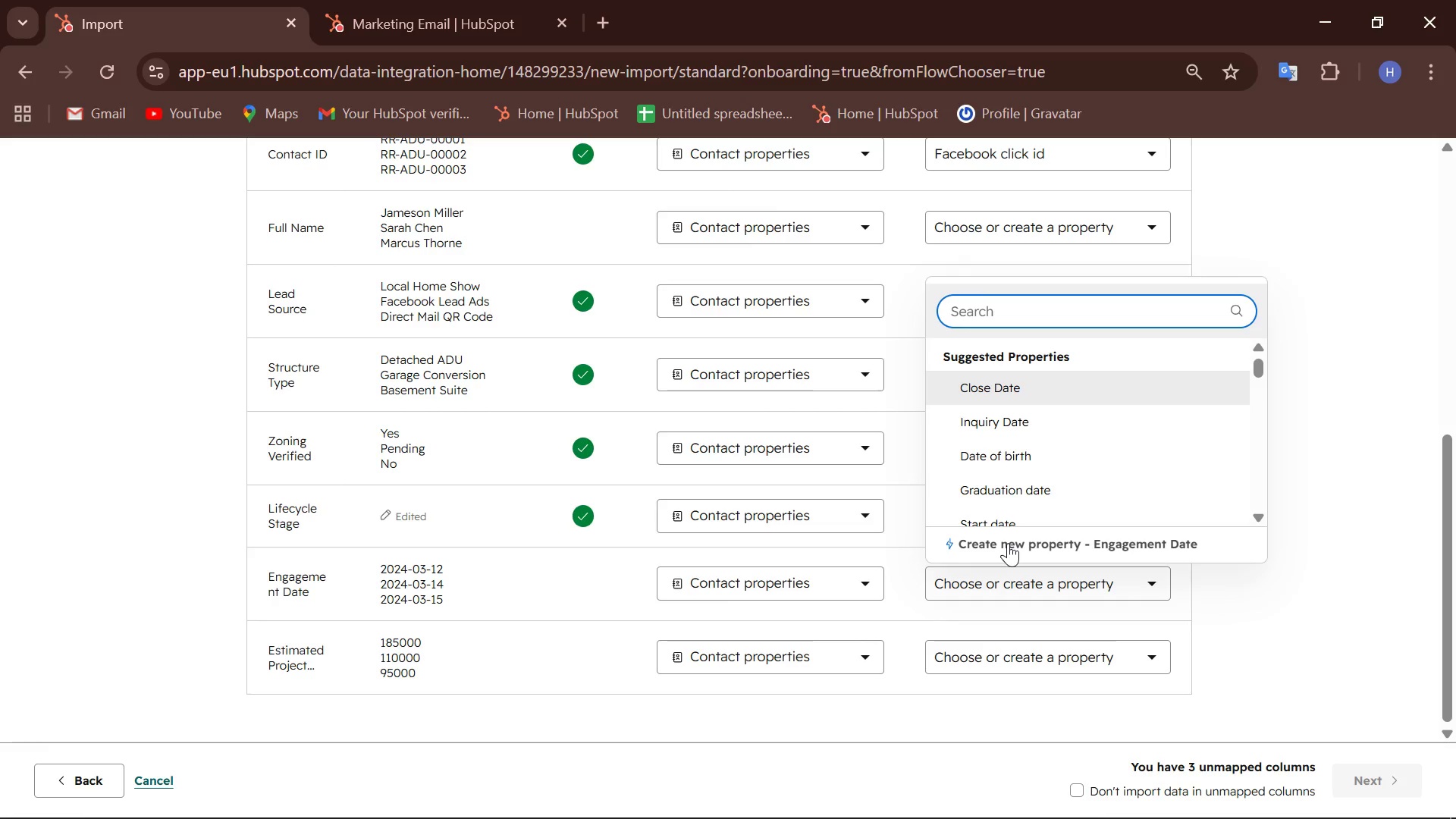 
left_click([1008, 543])
 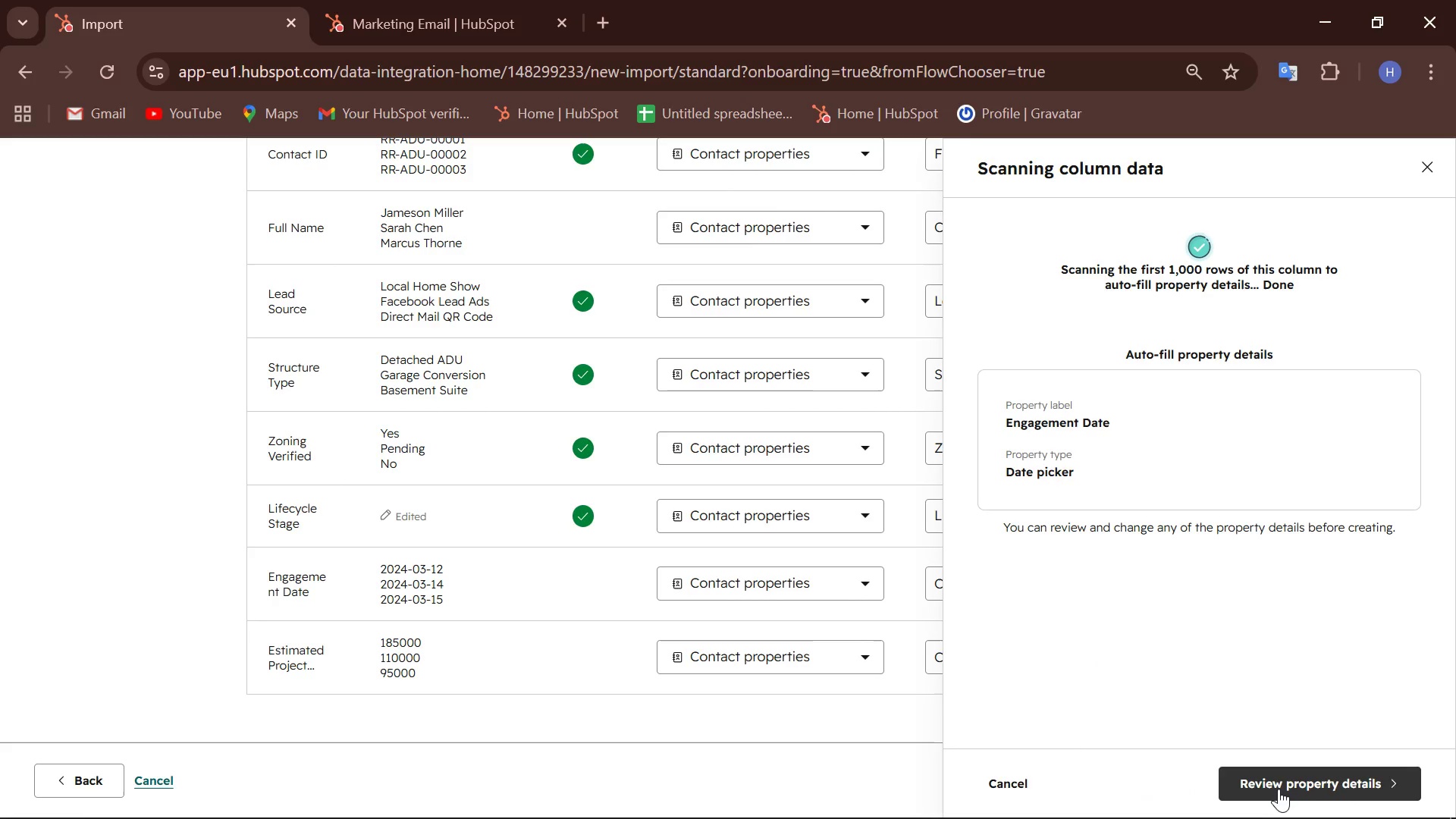 
wait(5.5)
 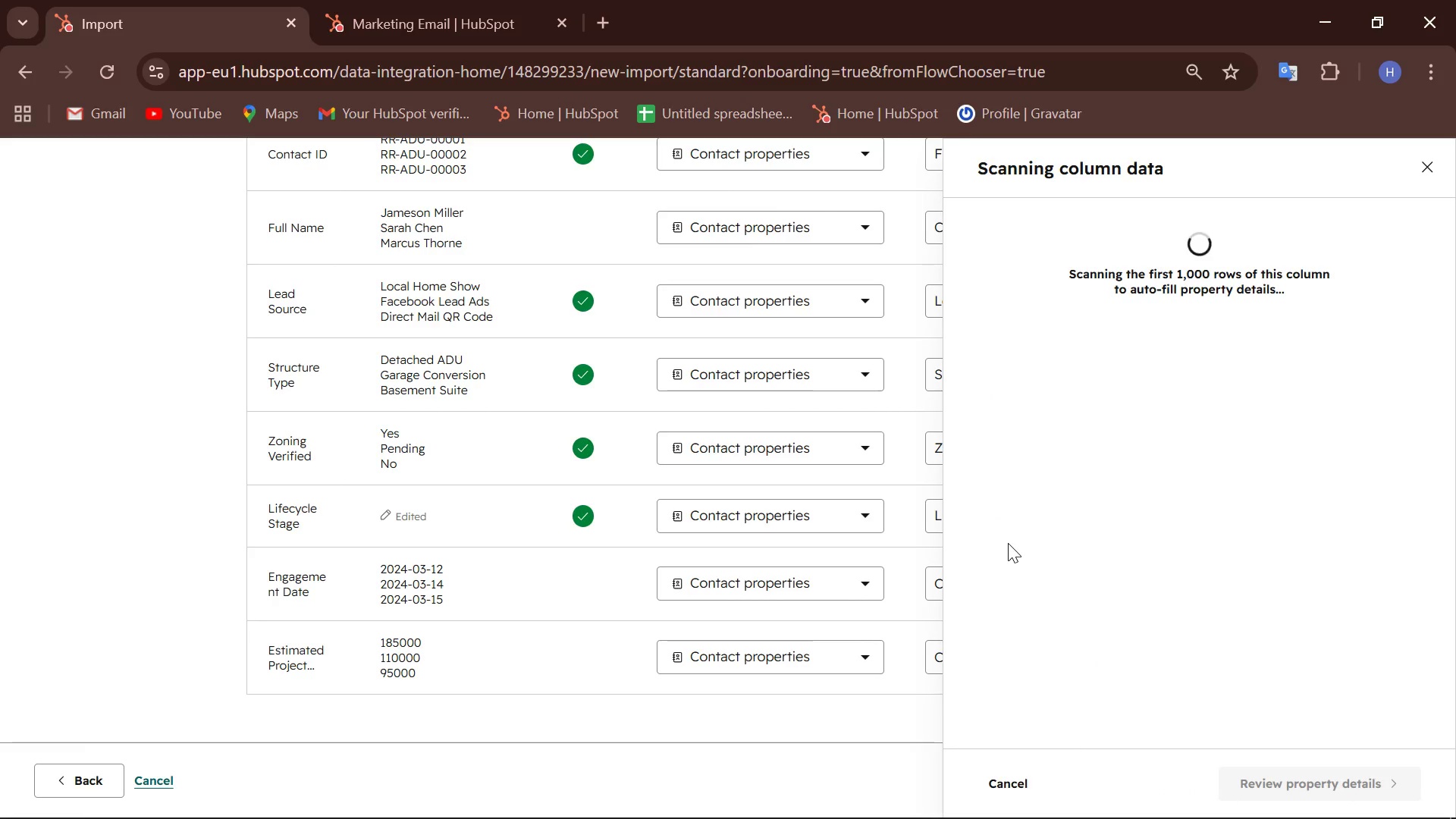 
scroll: coordinate [1067, 463], scroll_direction: down, amount: 1.0
 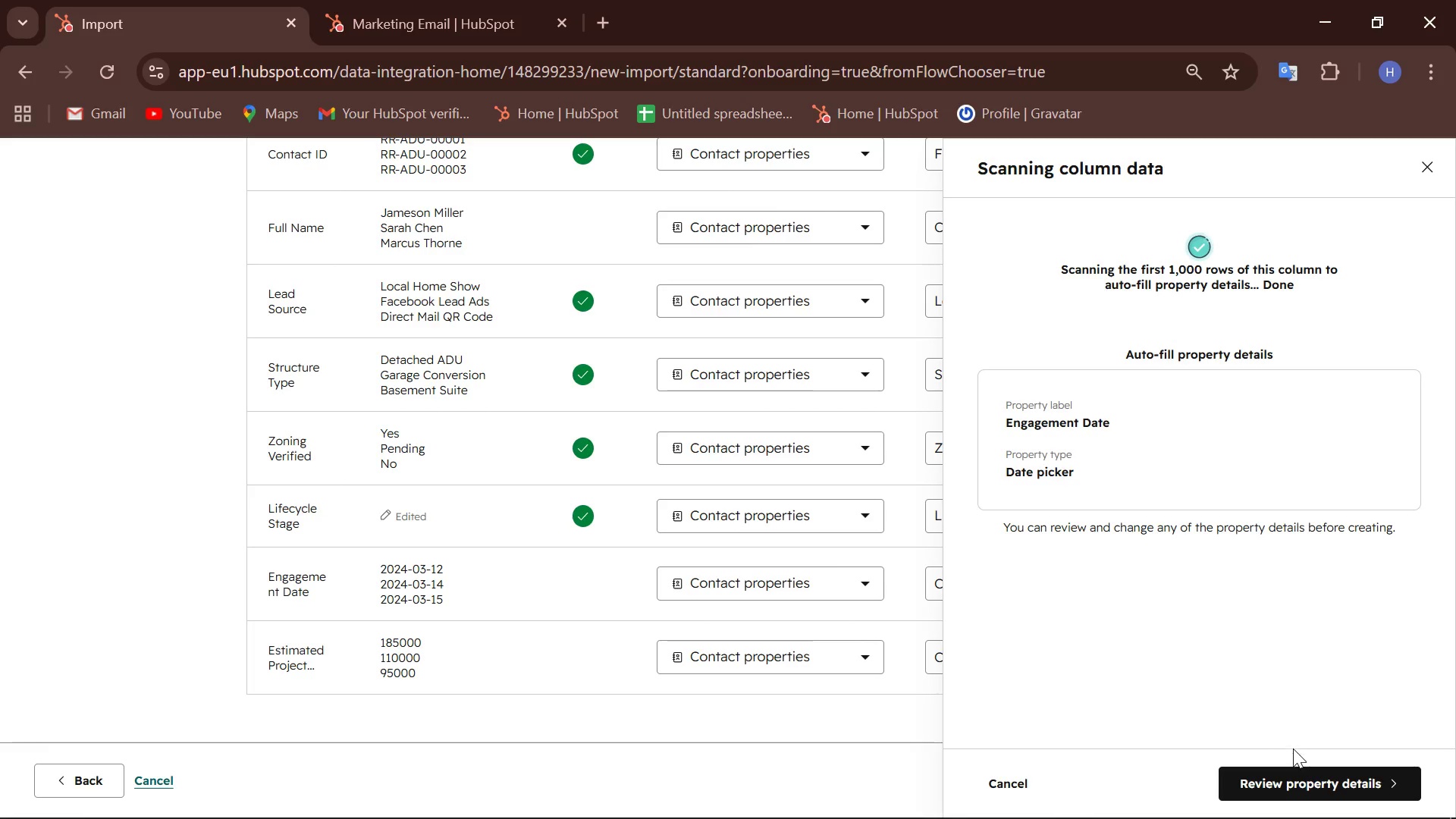 
left_click([1310, 774])
 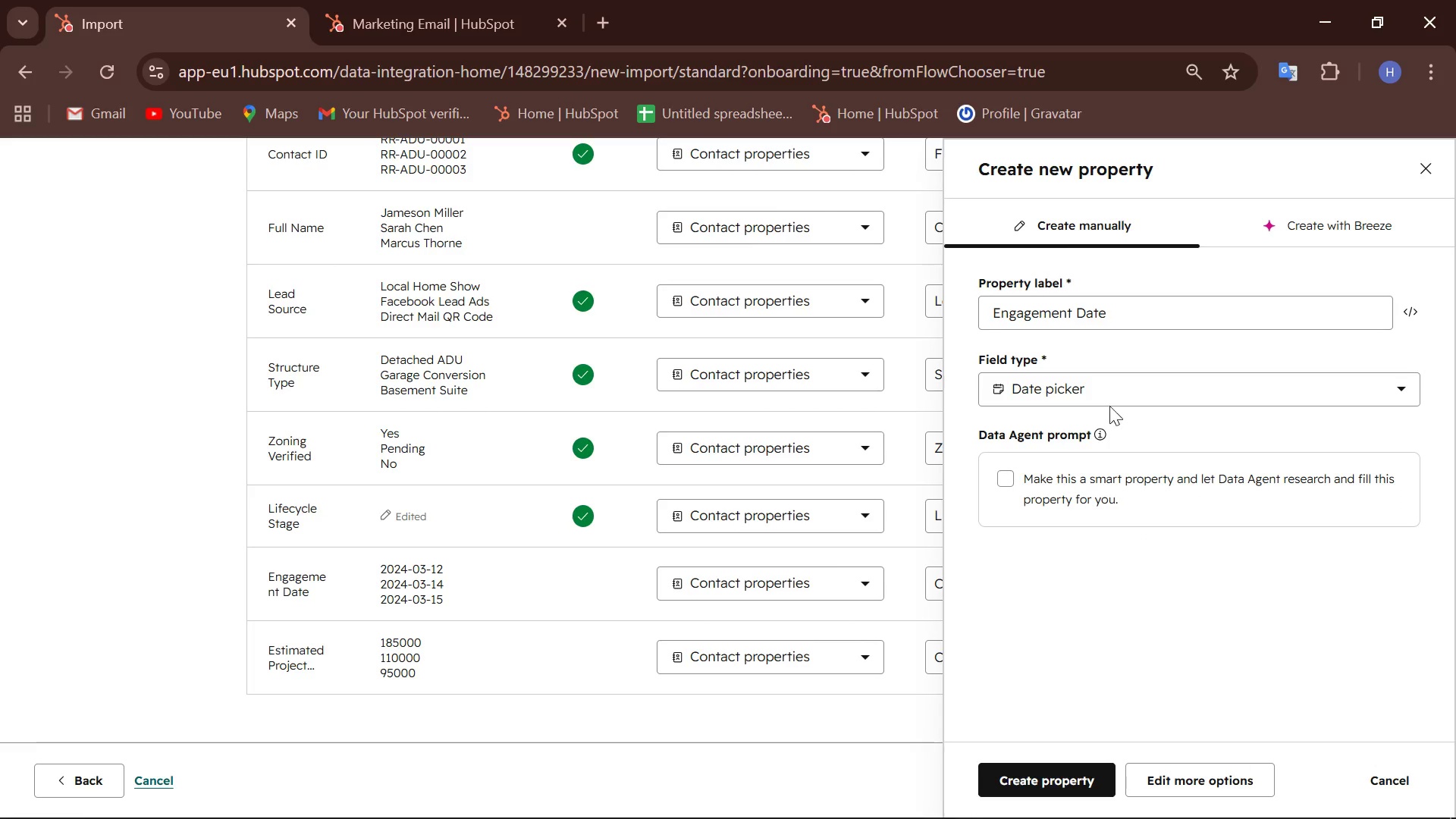 
left_click([1099, 384])
 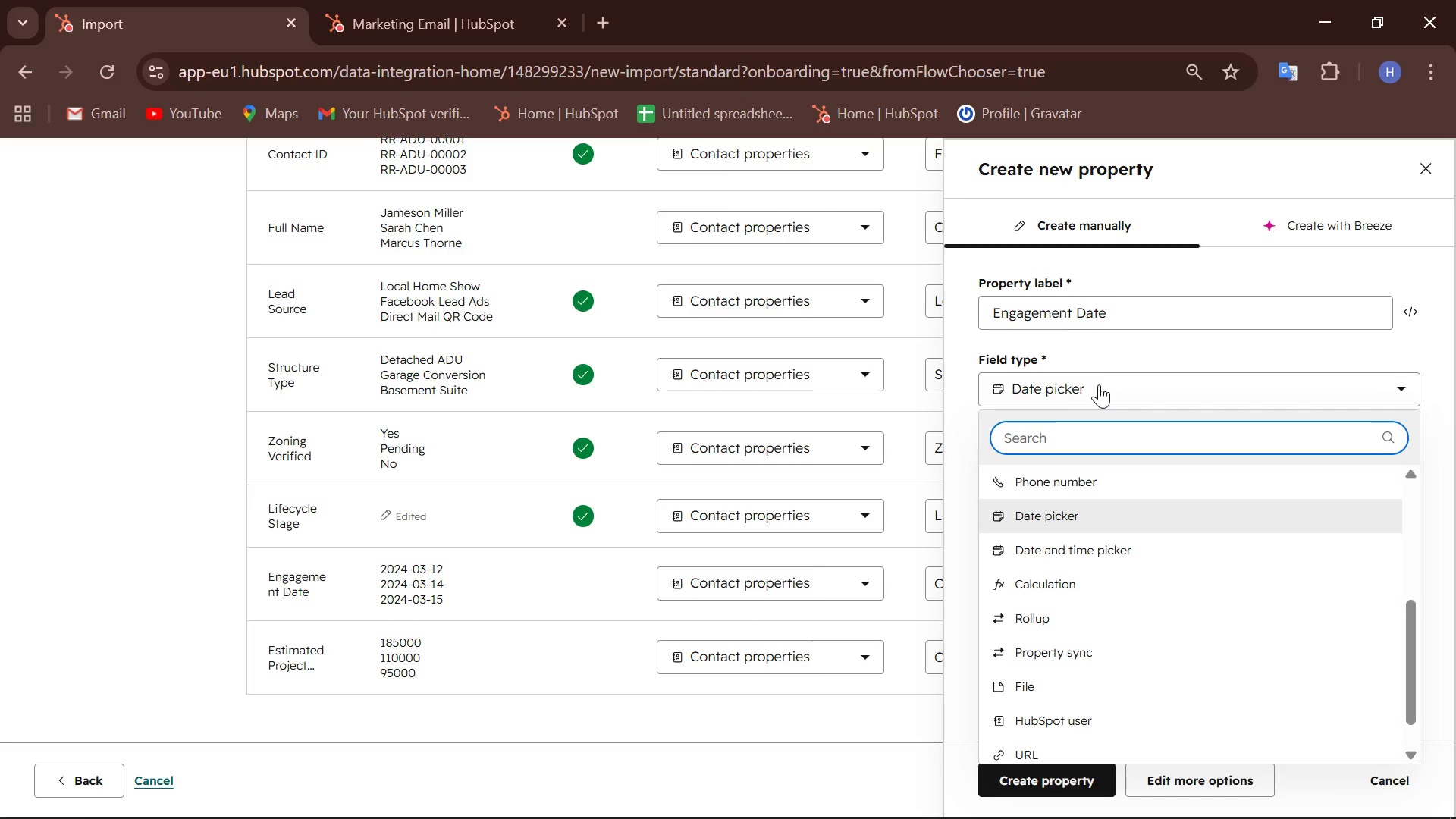 
wait(11.3)
 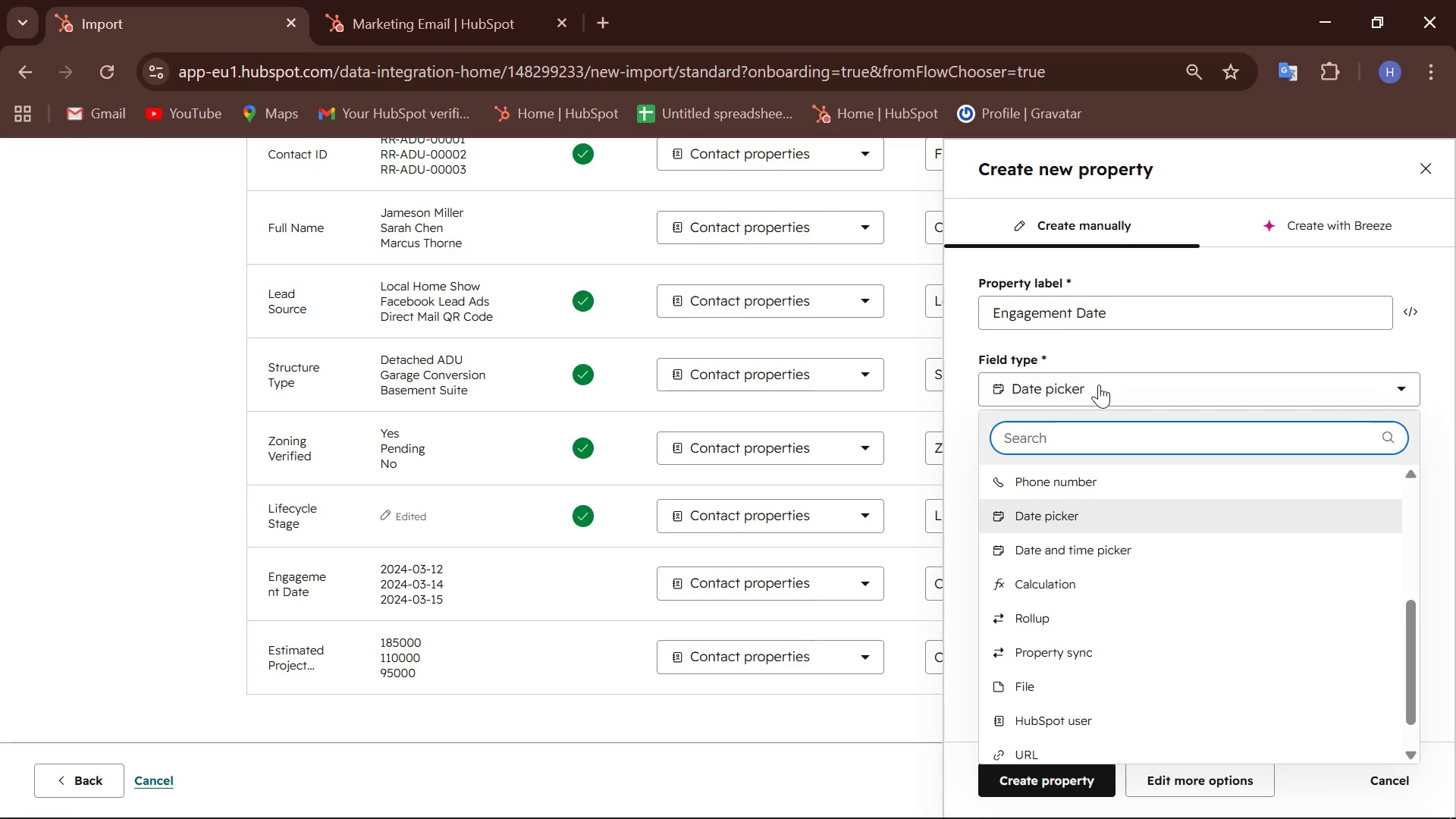 
left_click([1427, 158])
 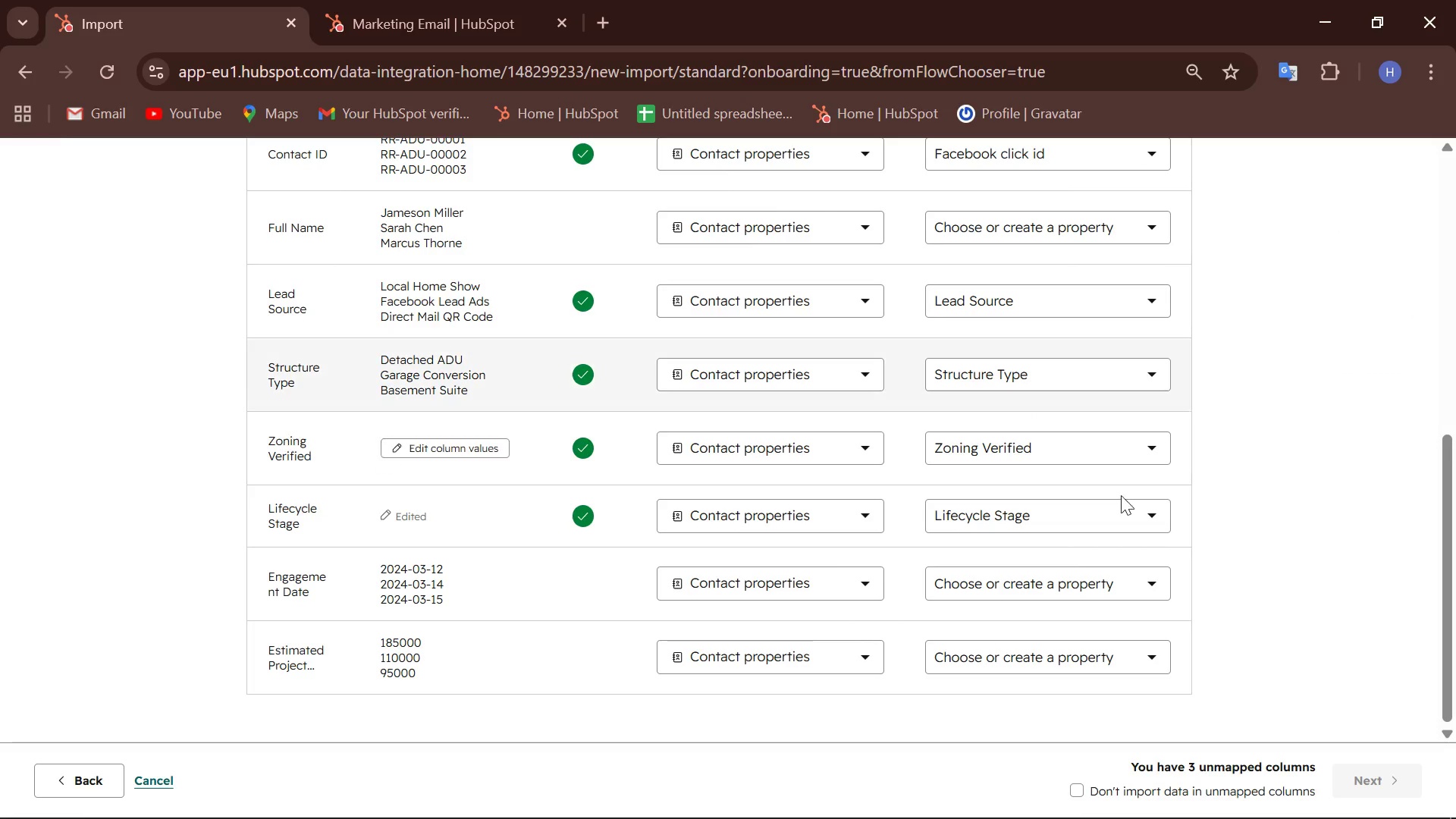 
mouse_move([1069, 554])
 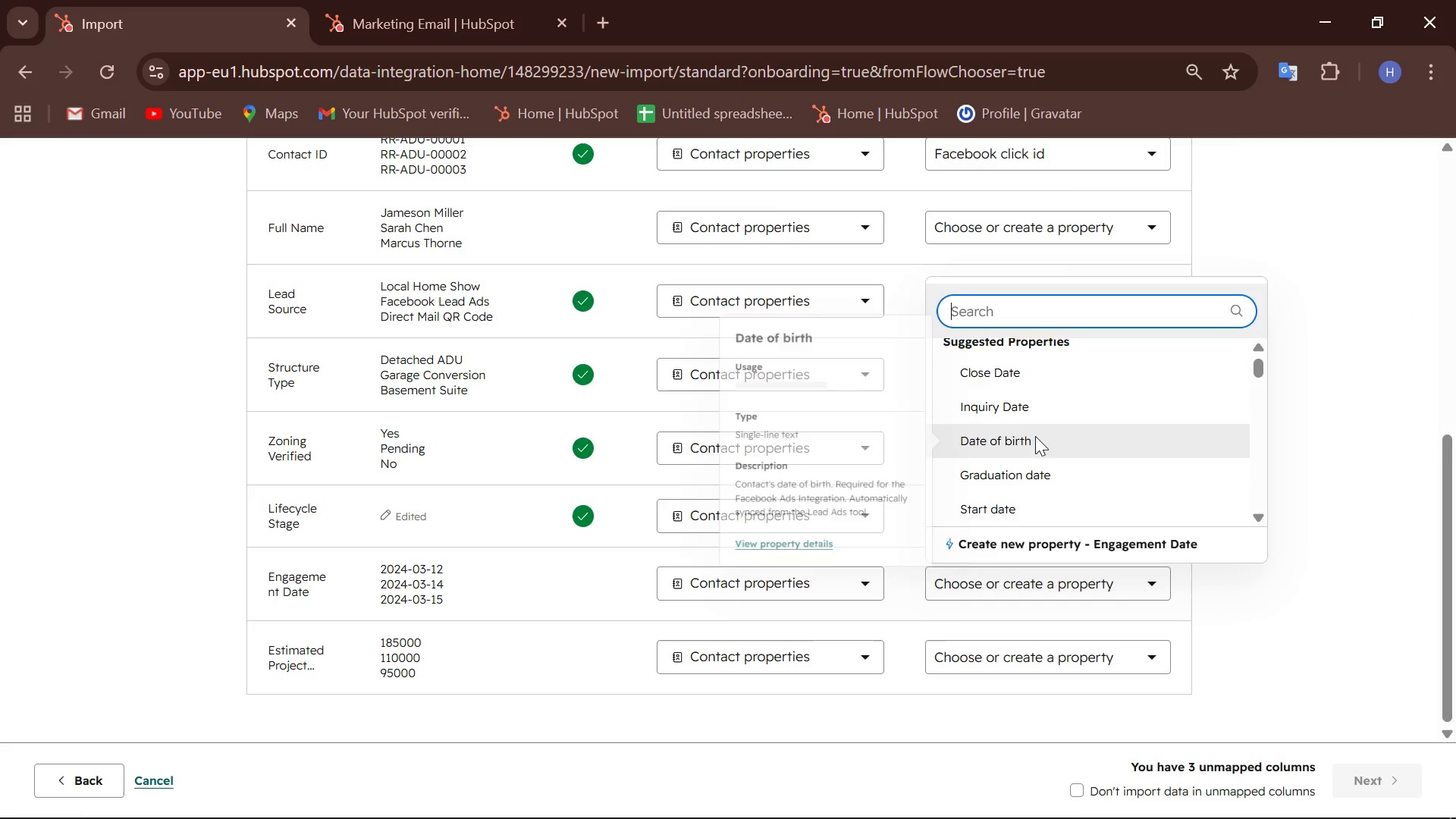 
scroll: coordinate [1035, 436], scroll_direction: down, amount: 2.0
 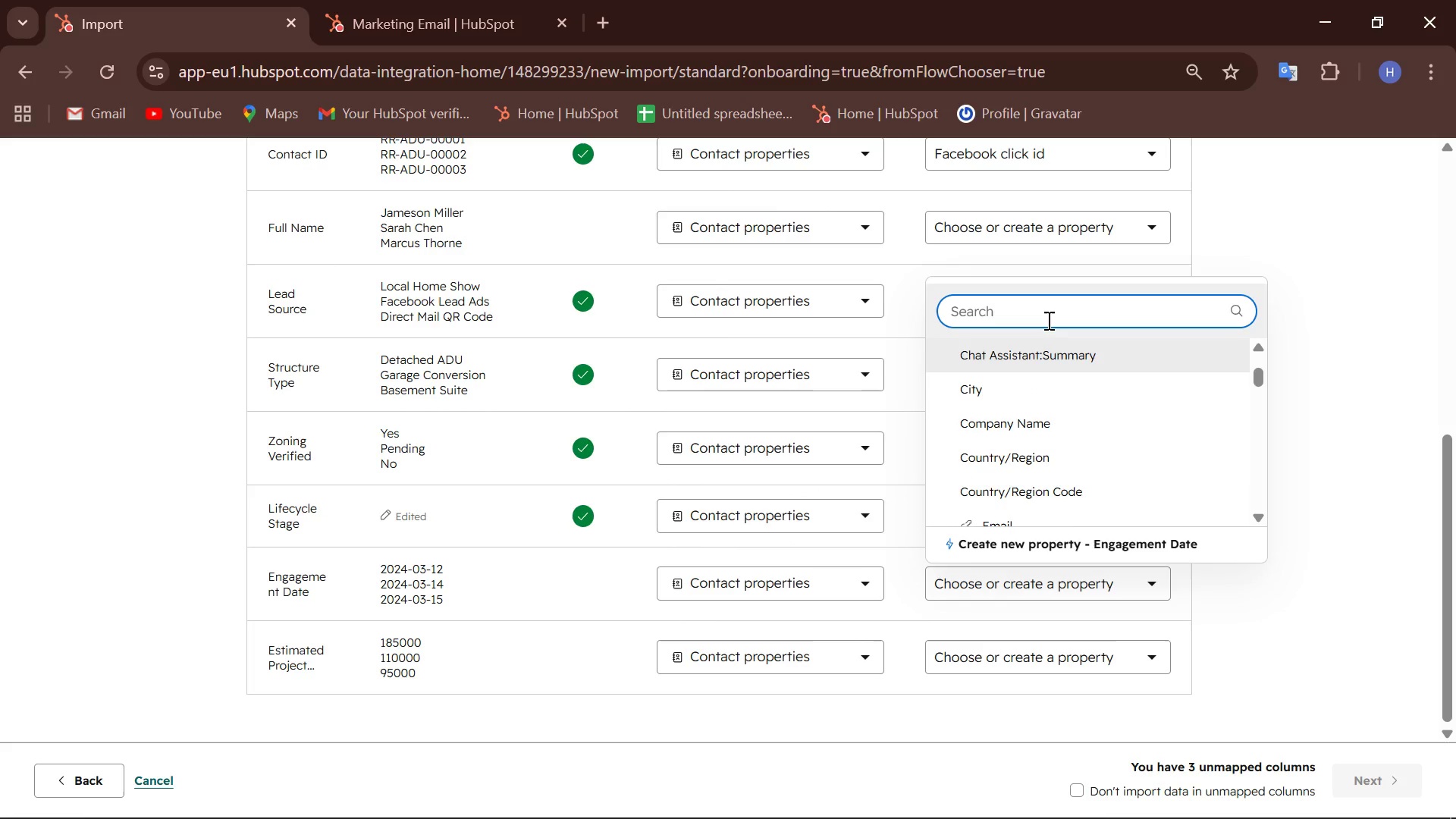 
left_click([1047, 320])
 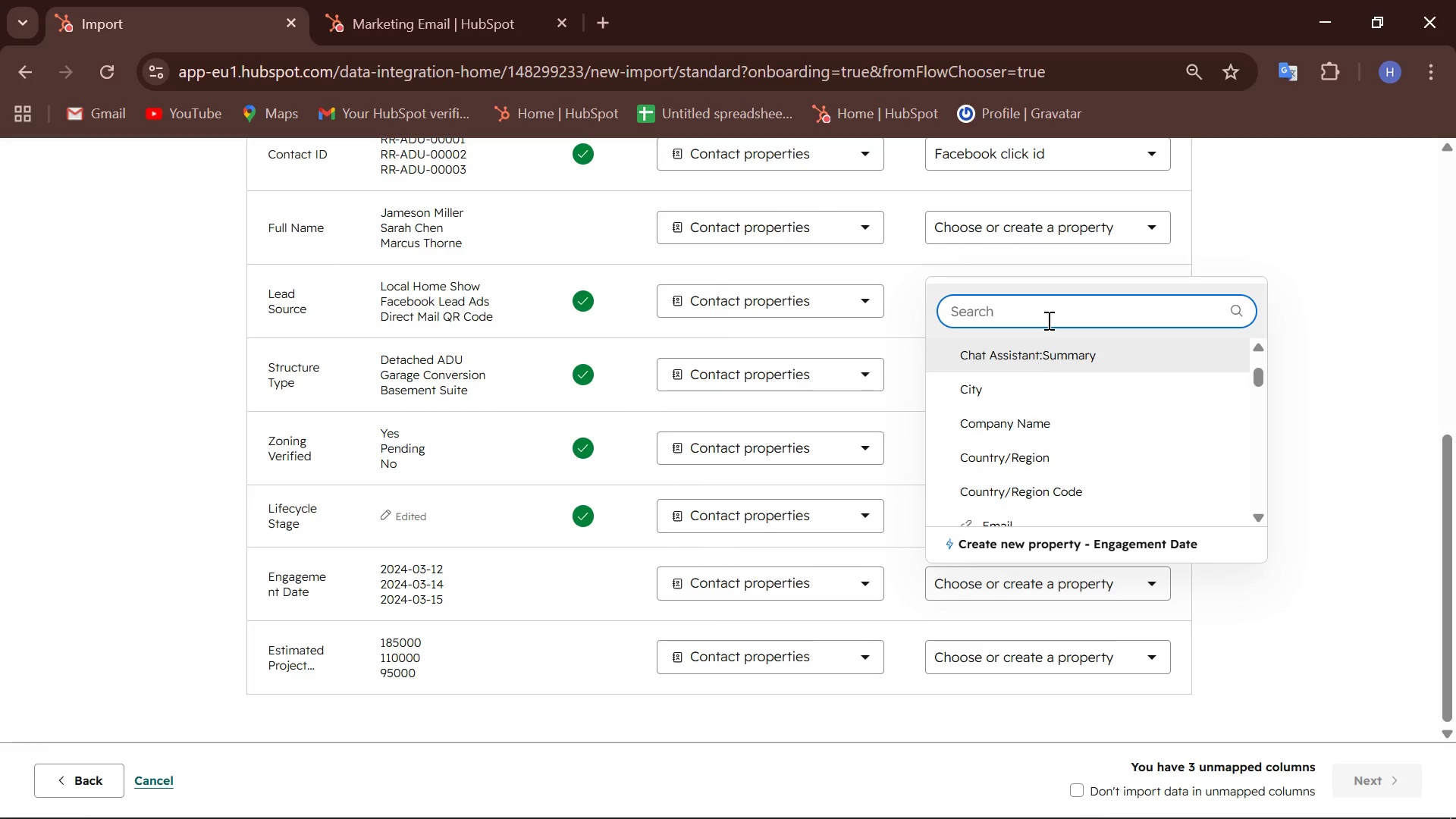 
type(creat)
 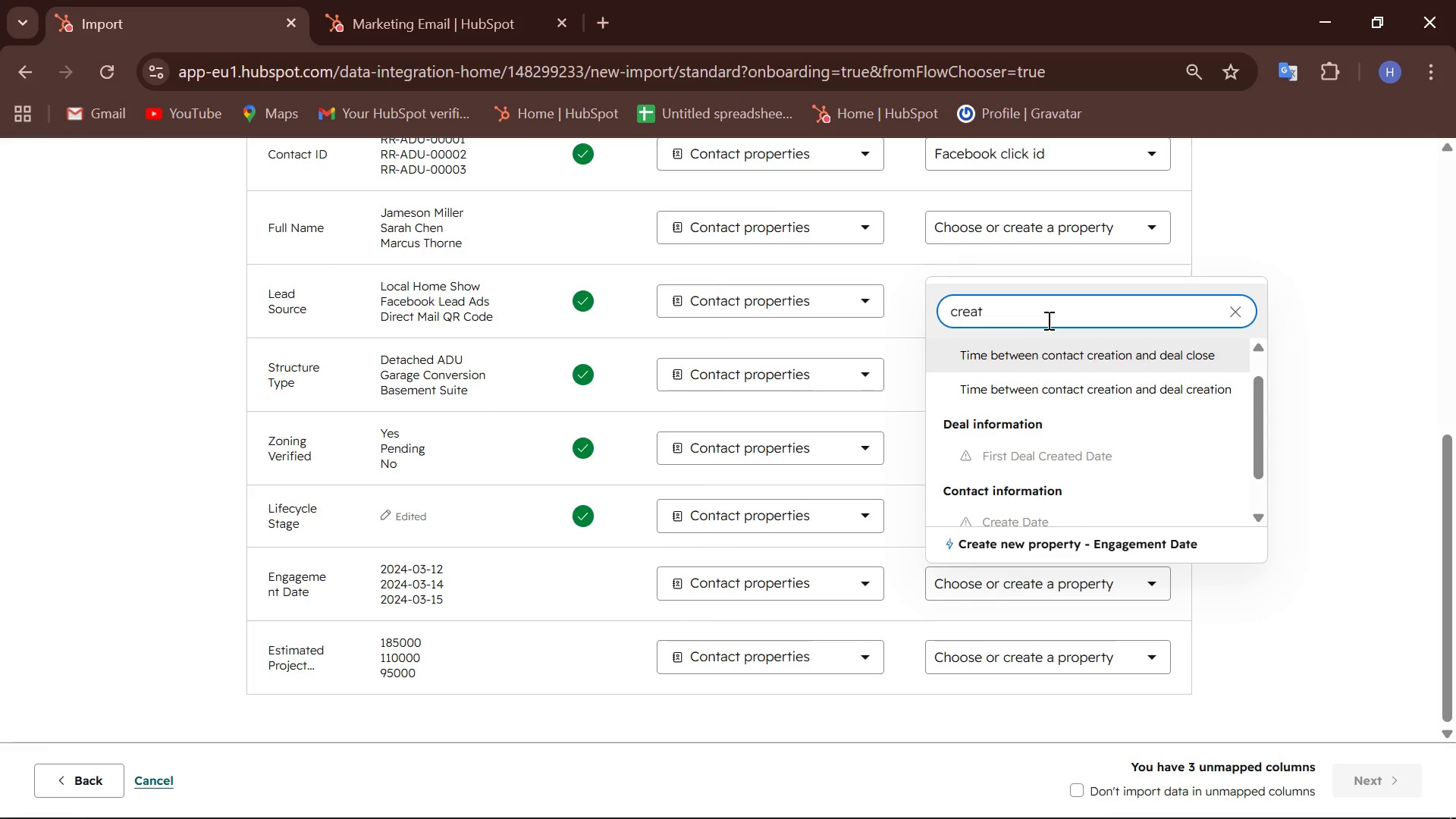 
scroll: coordinate [1051, 373], scroll_direction: down, amount: 1.0
 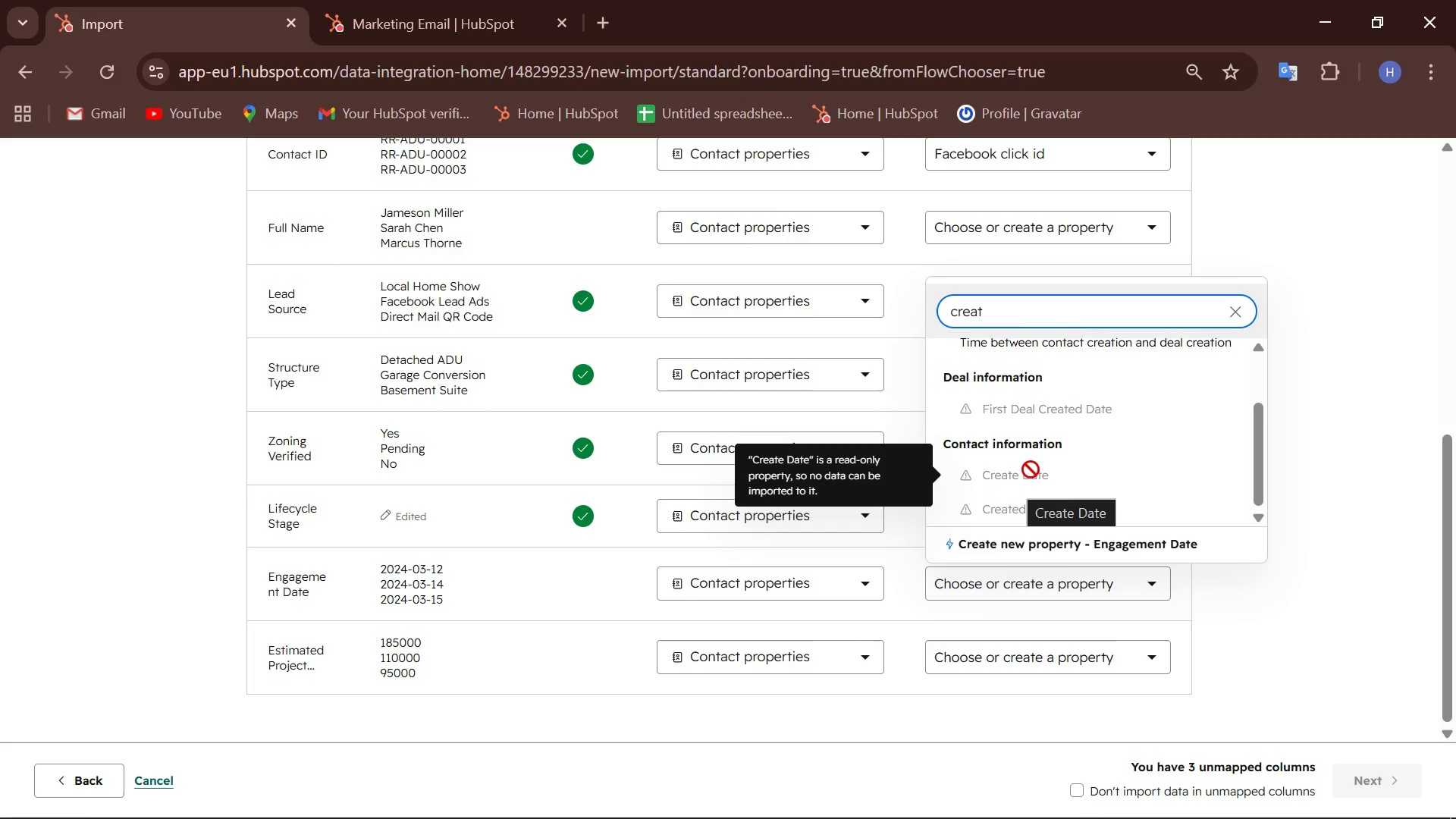 
wait(5.95)
 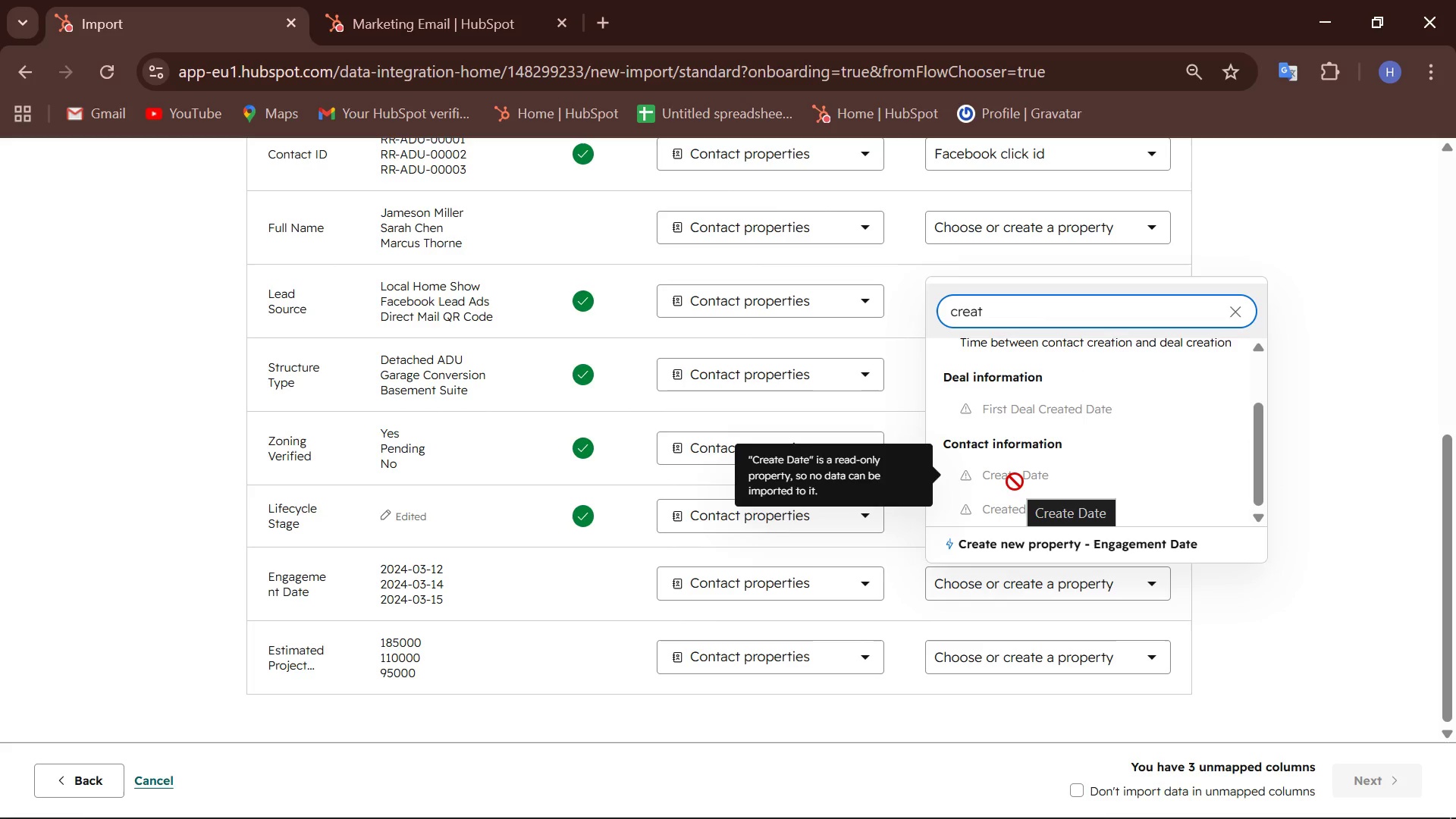 
scroll: coordinate [1031, 469], scroll_direction: down, amount: 2.0
 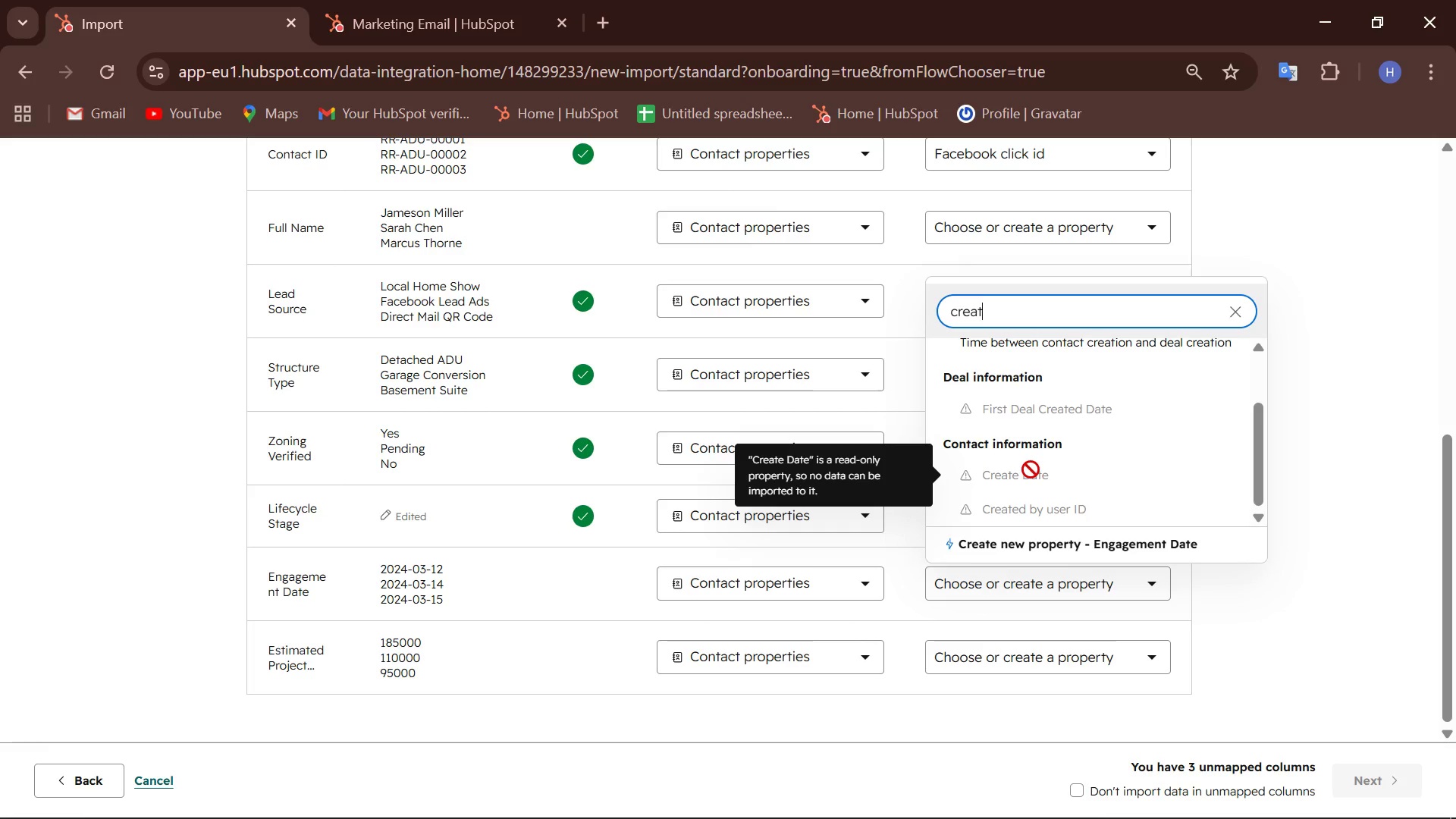 
wait(8.2)
 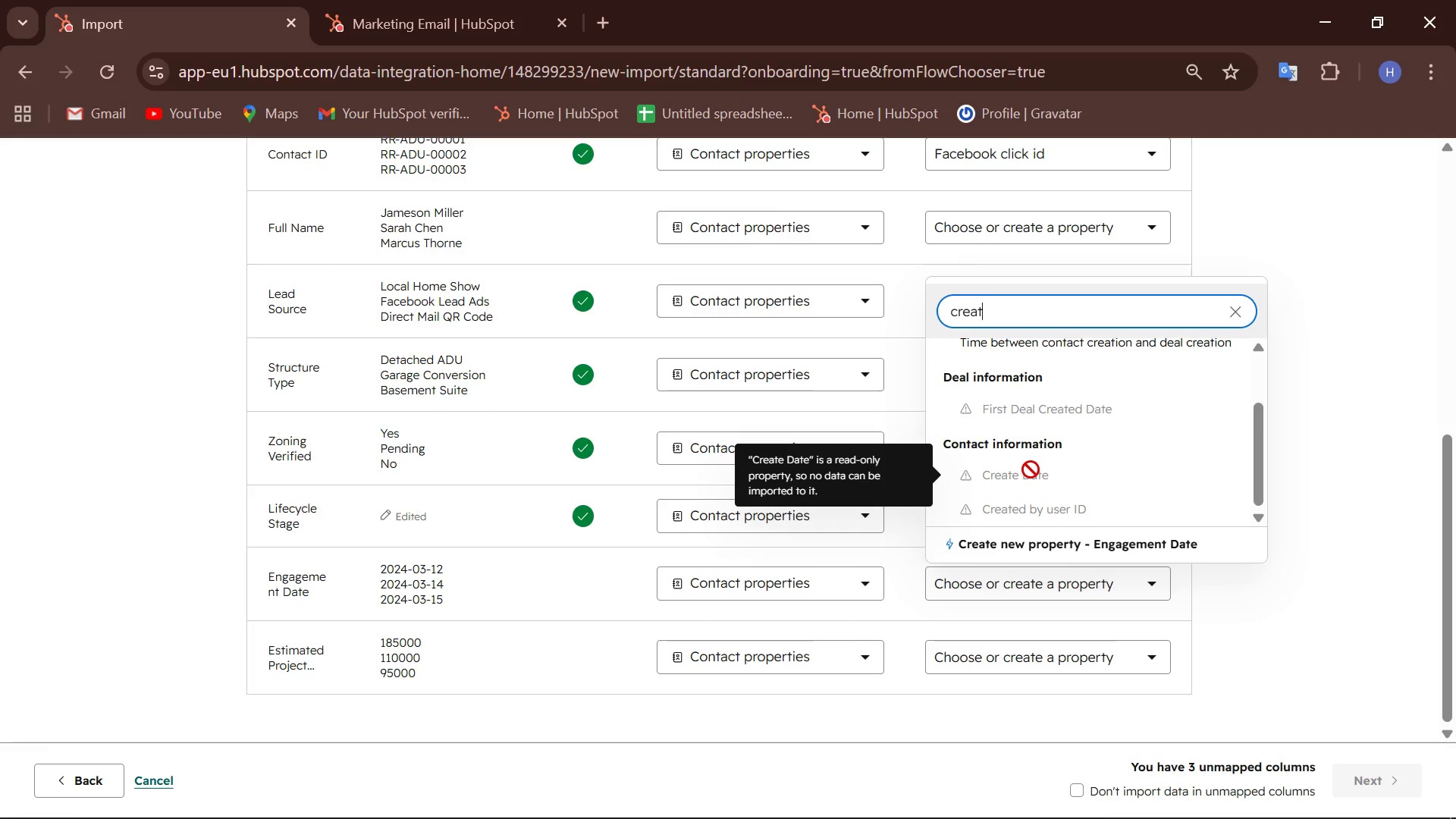 
left_click([1044, 536])
 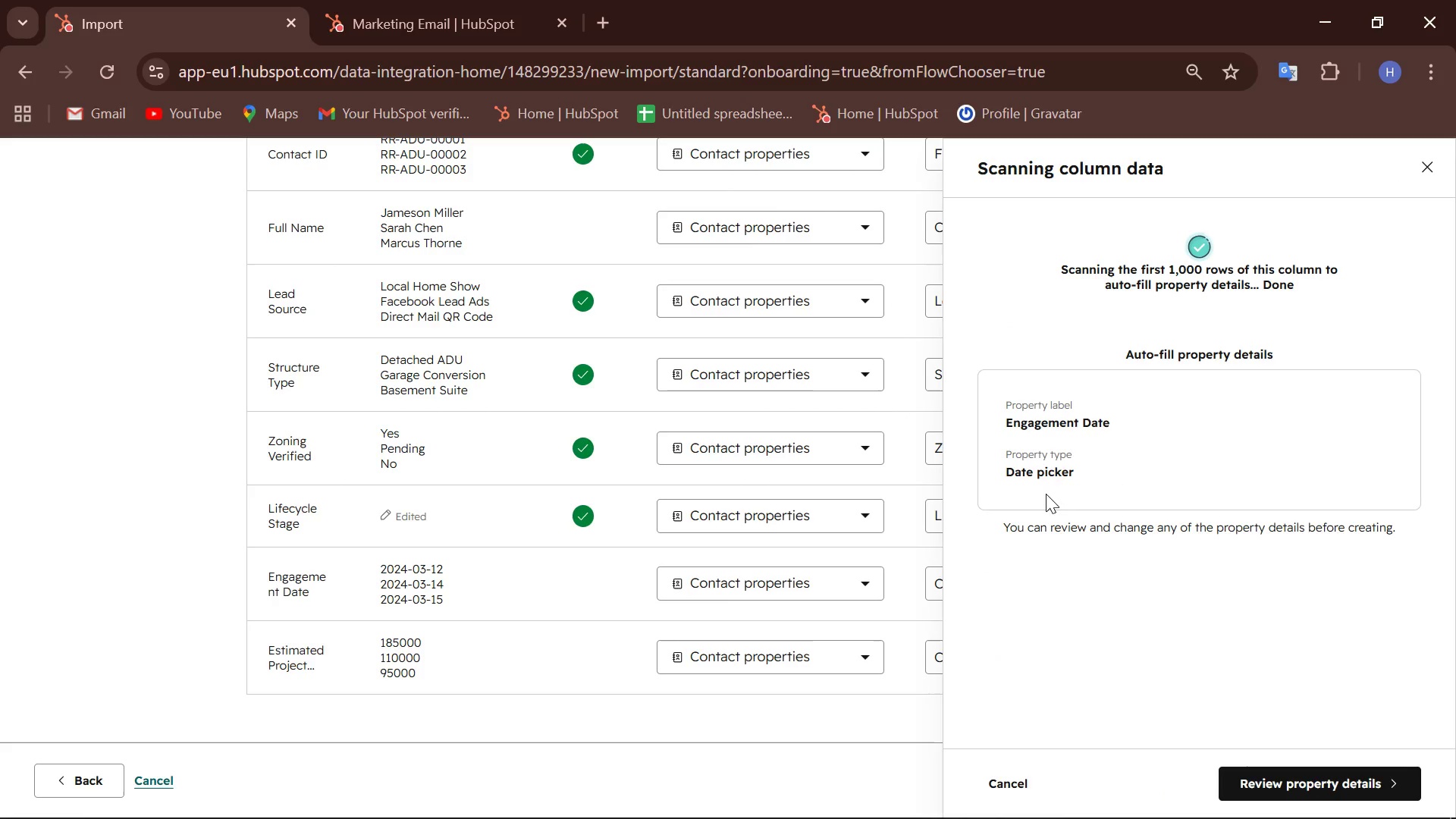 
left_click([1308, 787])
 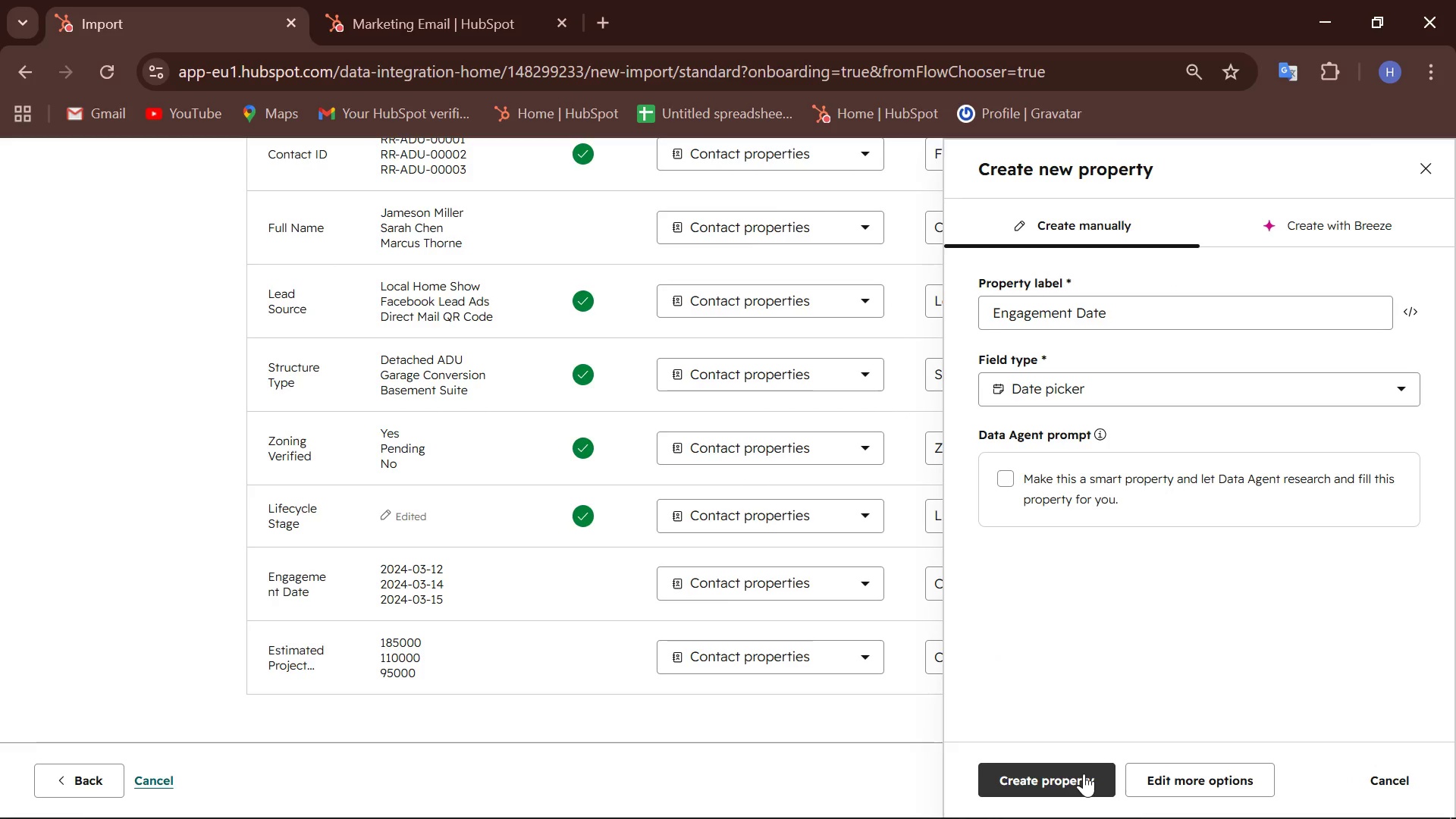 
wait(6.11)
 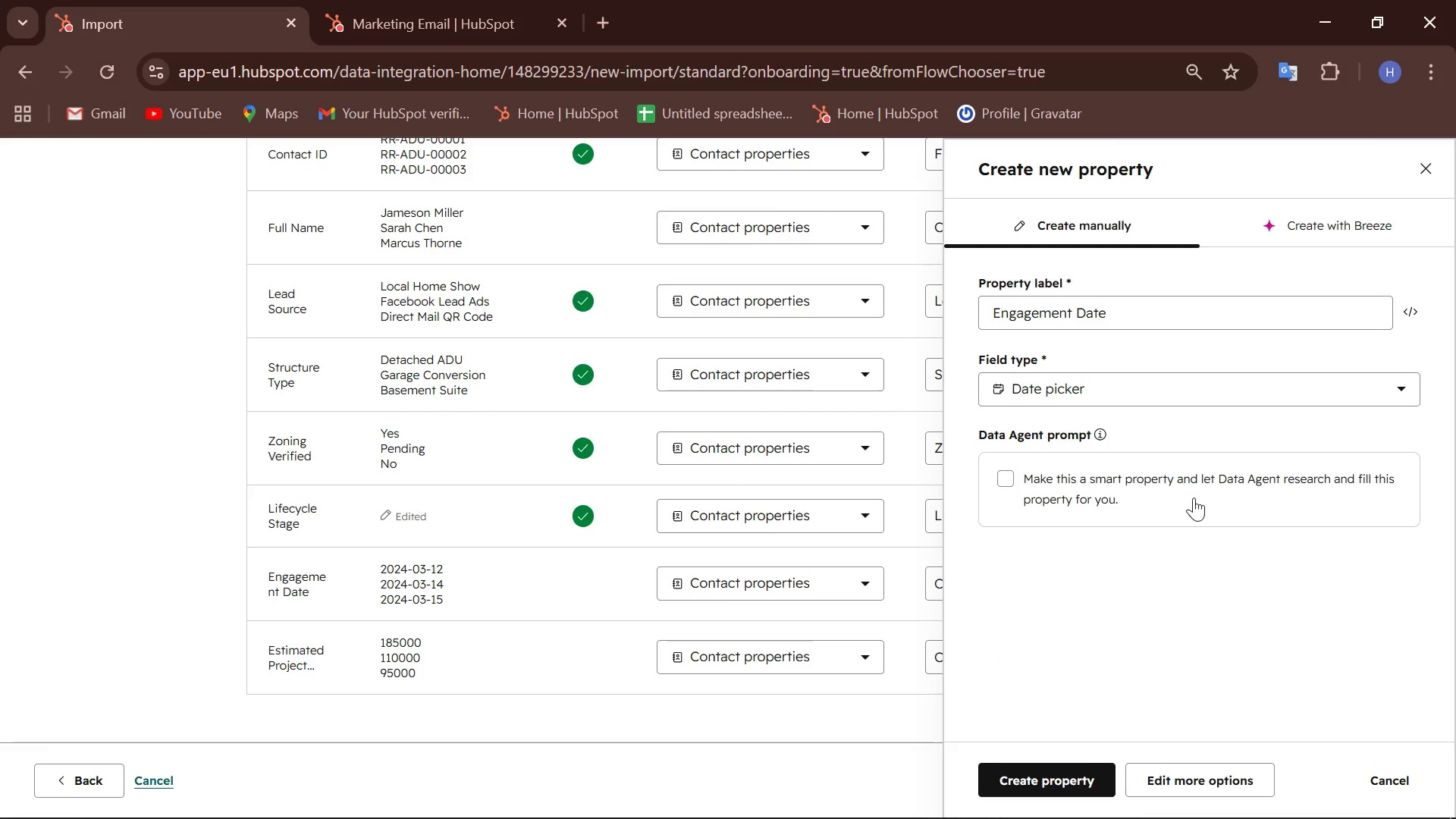 
left_click([1084, 774])
 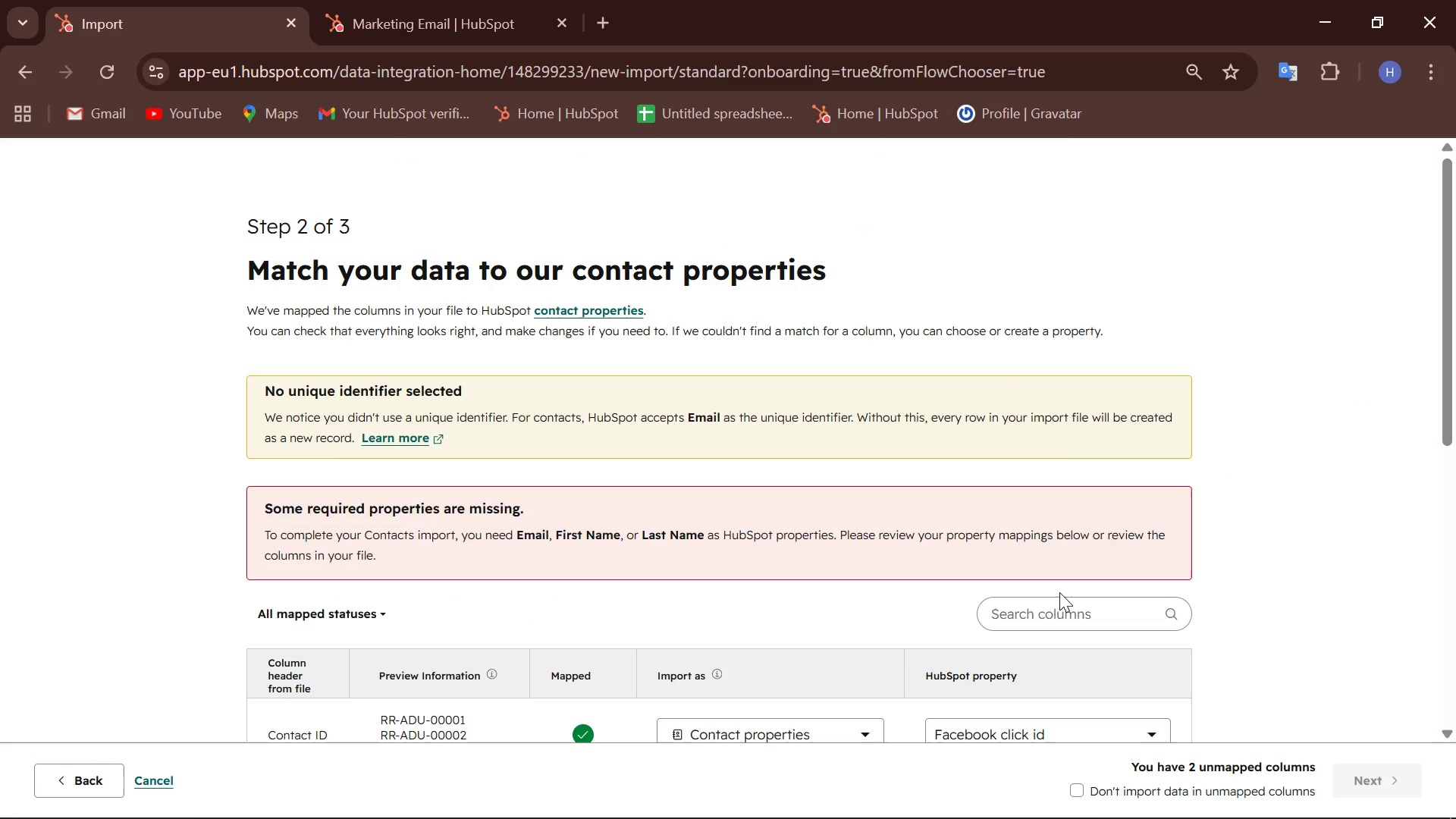 
scroll: coordinate [1051, 596], scroll_direction: down, amount: 9.0
 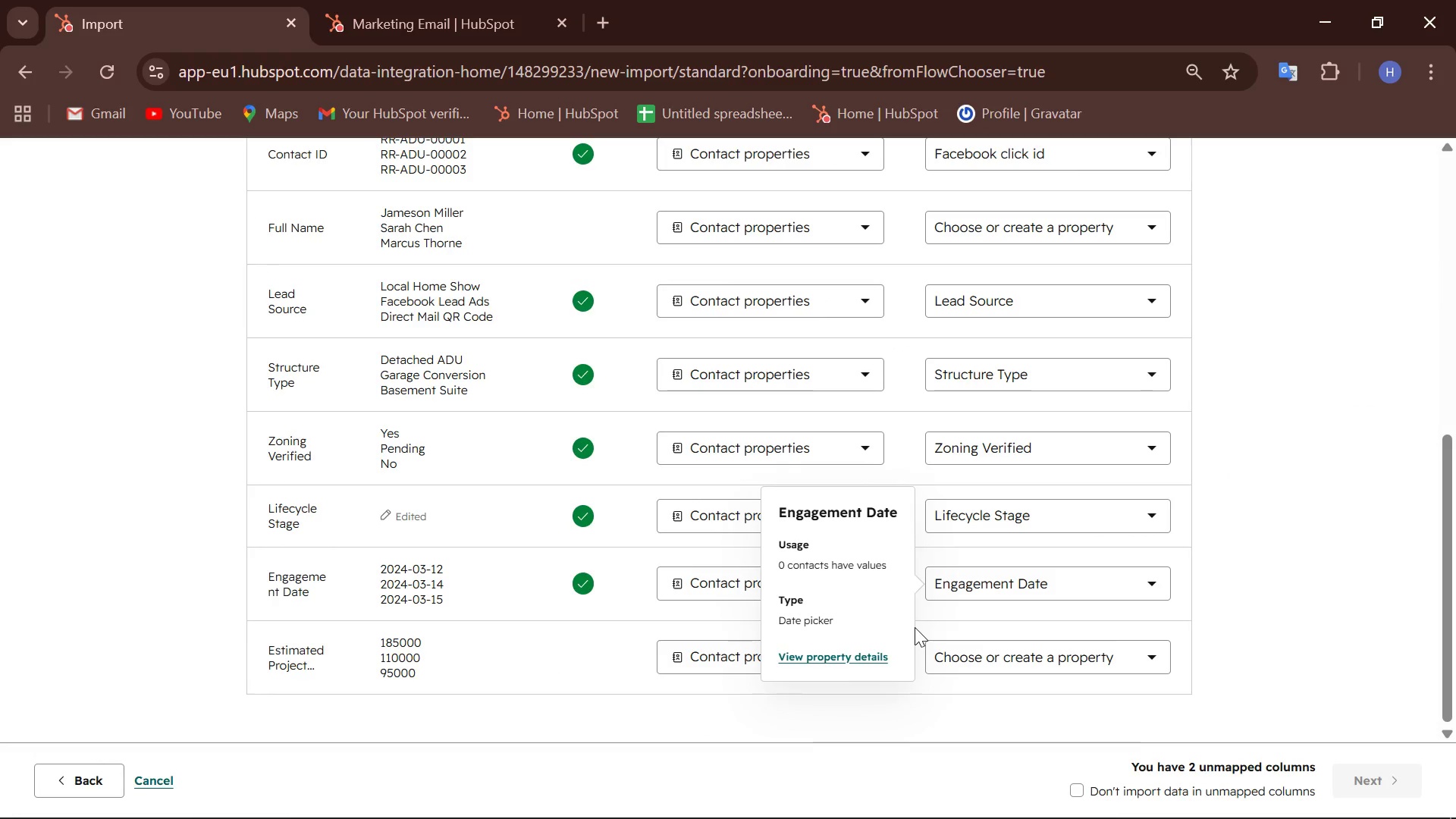 
wait(6.89)
 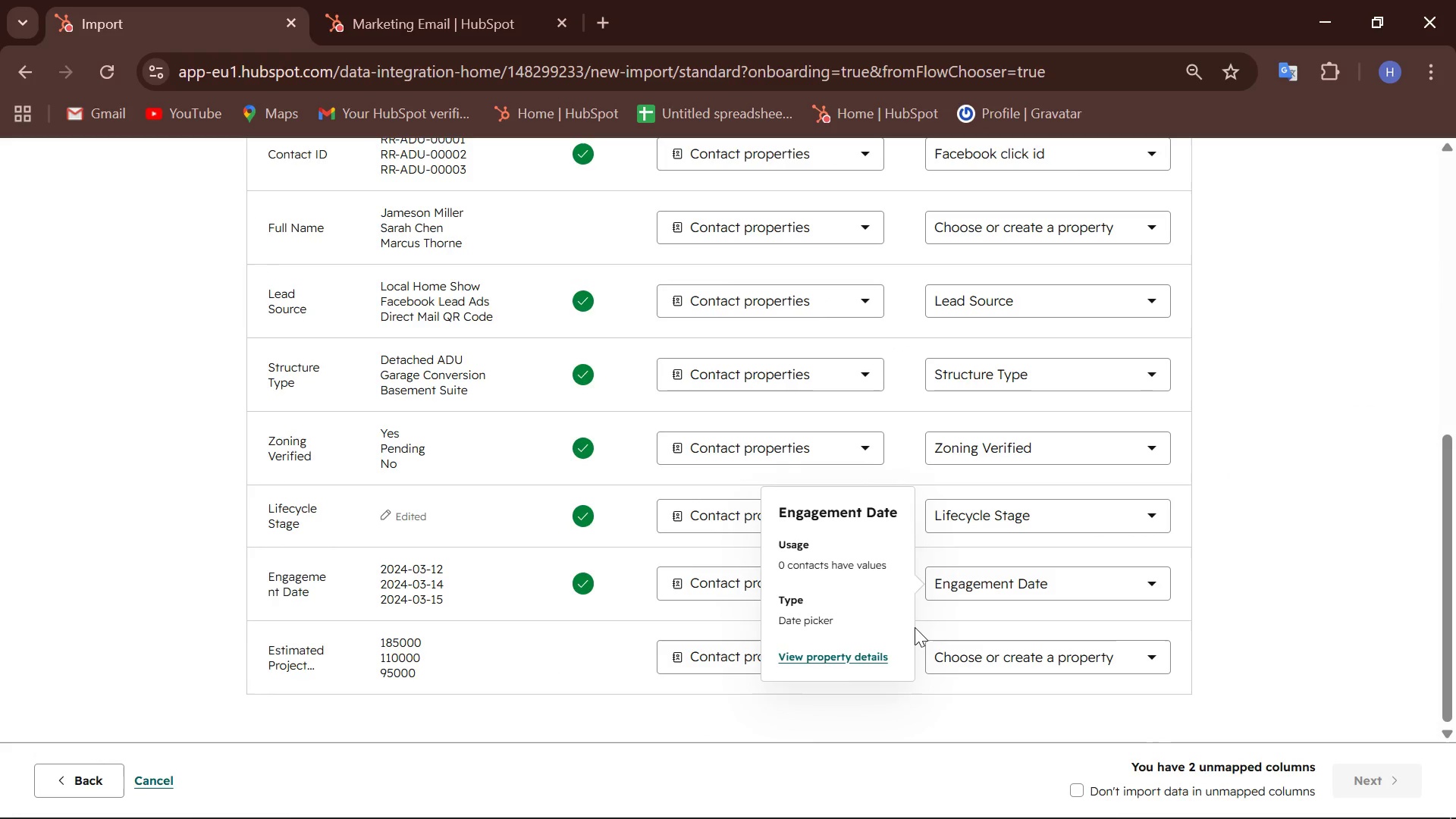 
left_click([1127, 656])
 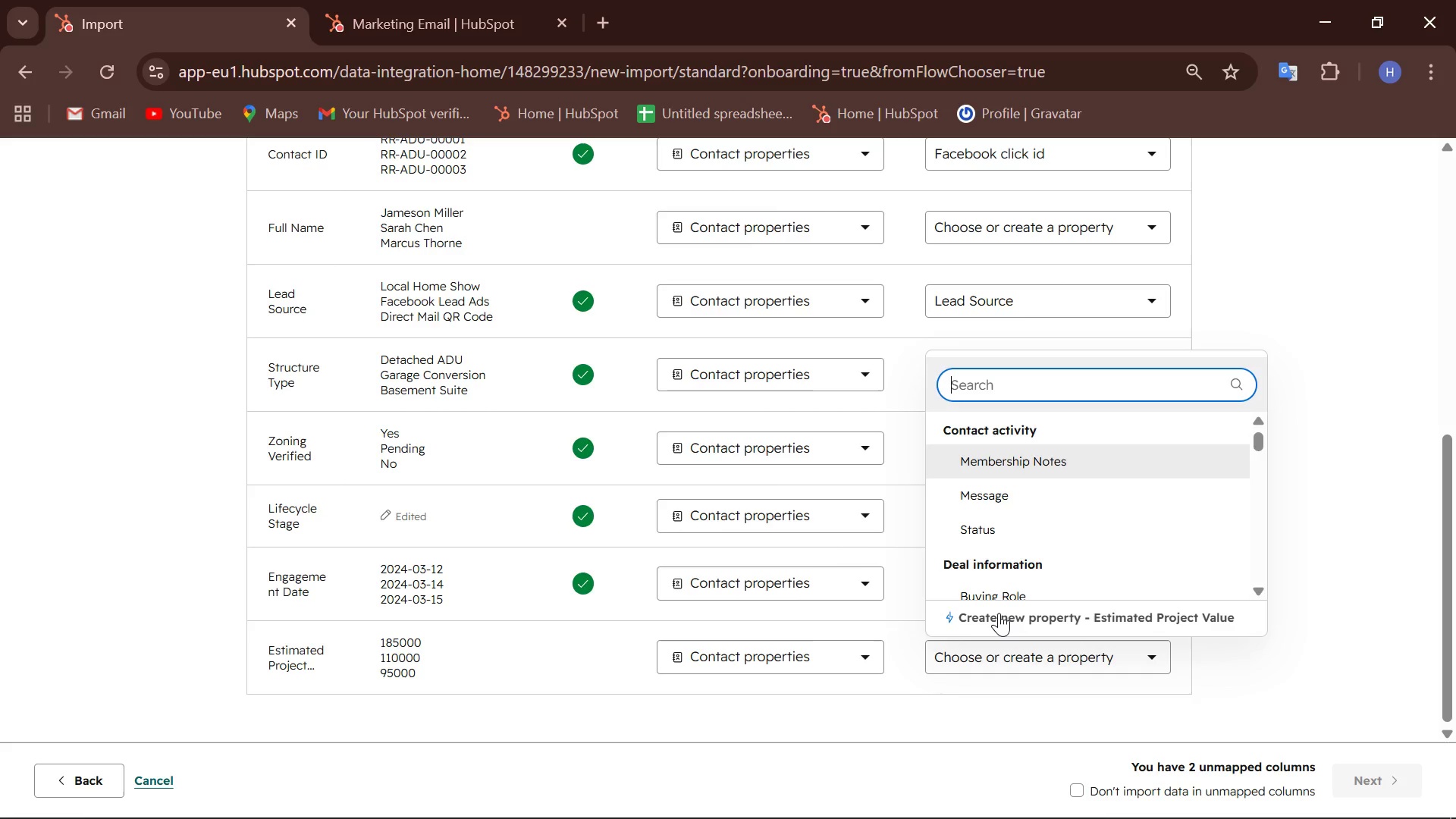 
wait(5.06)
 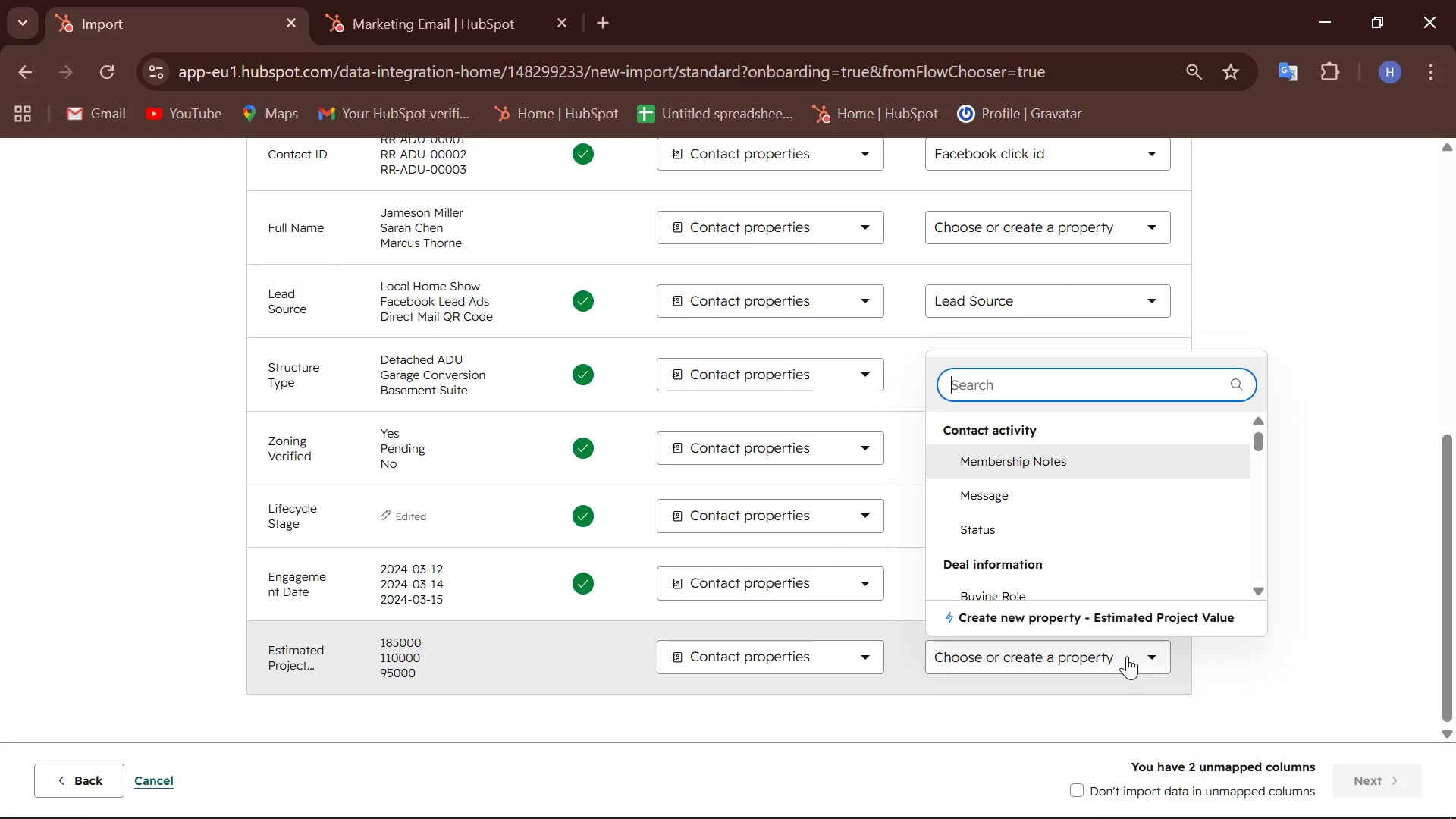 
left_click([999, 613])
 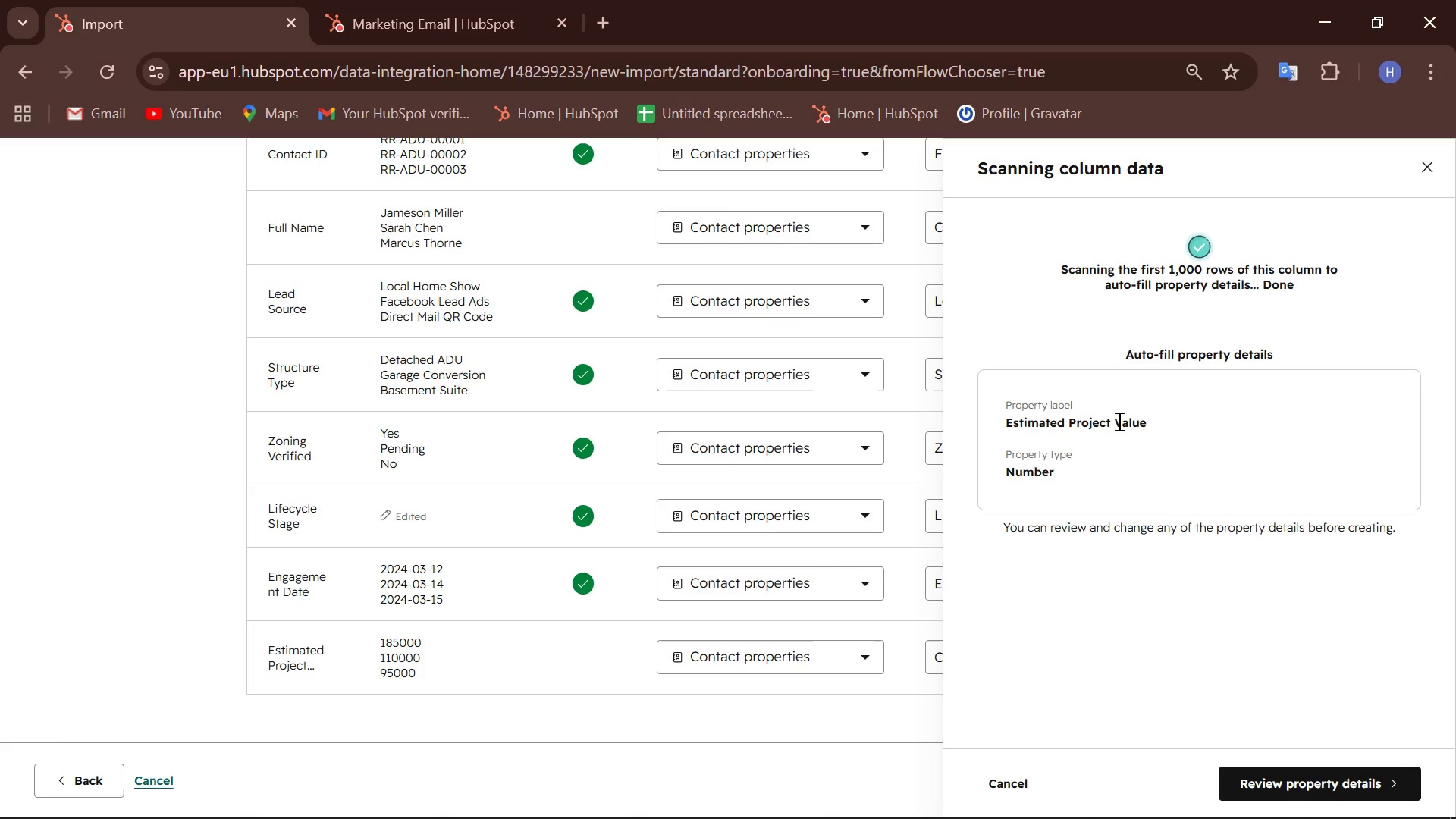 
left_click([1277, 777])
 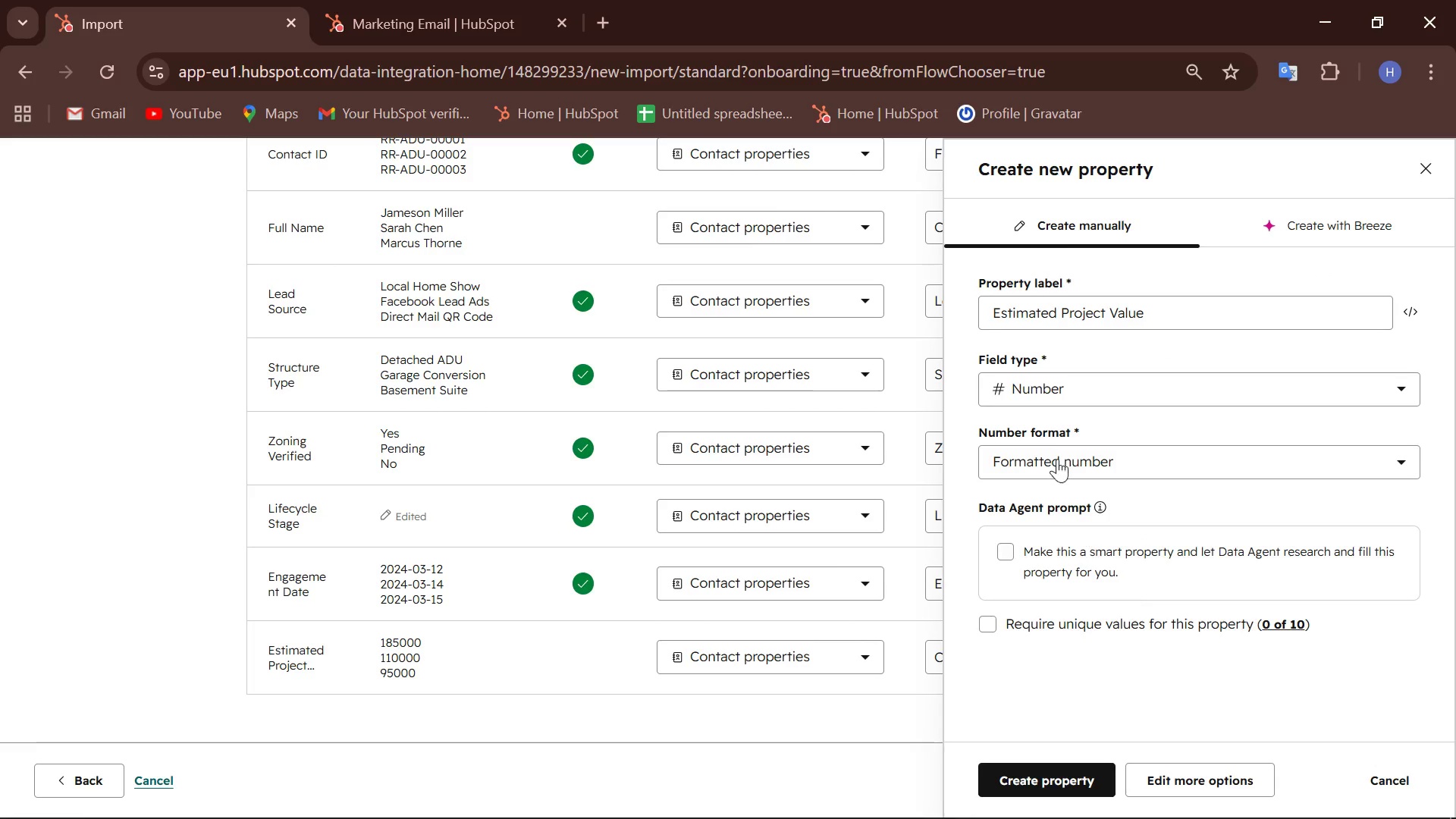 
wait(9.12)
 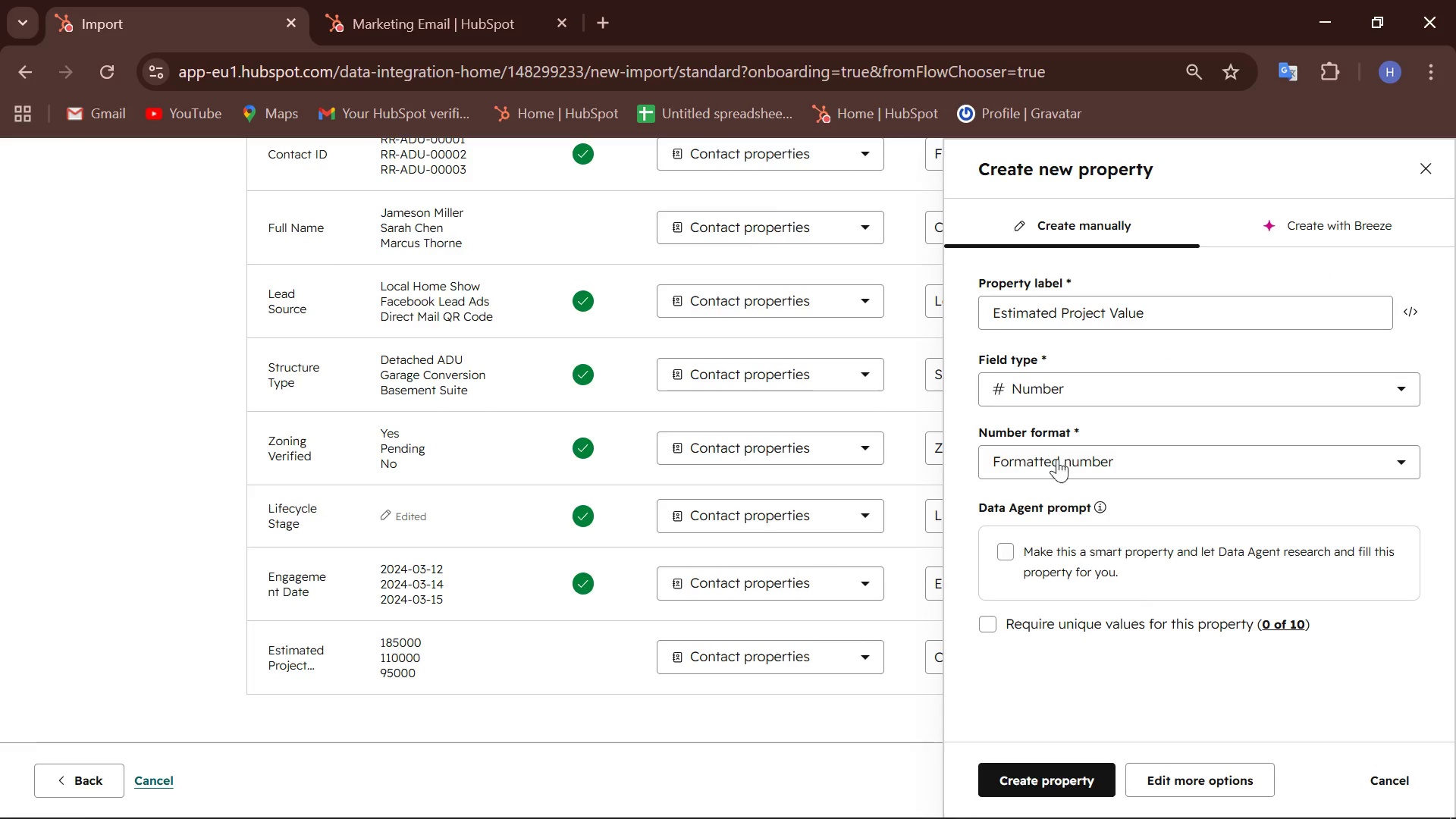 
left_click([1103, 467])
 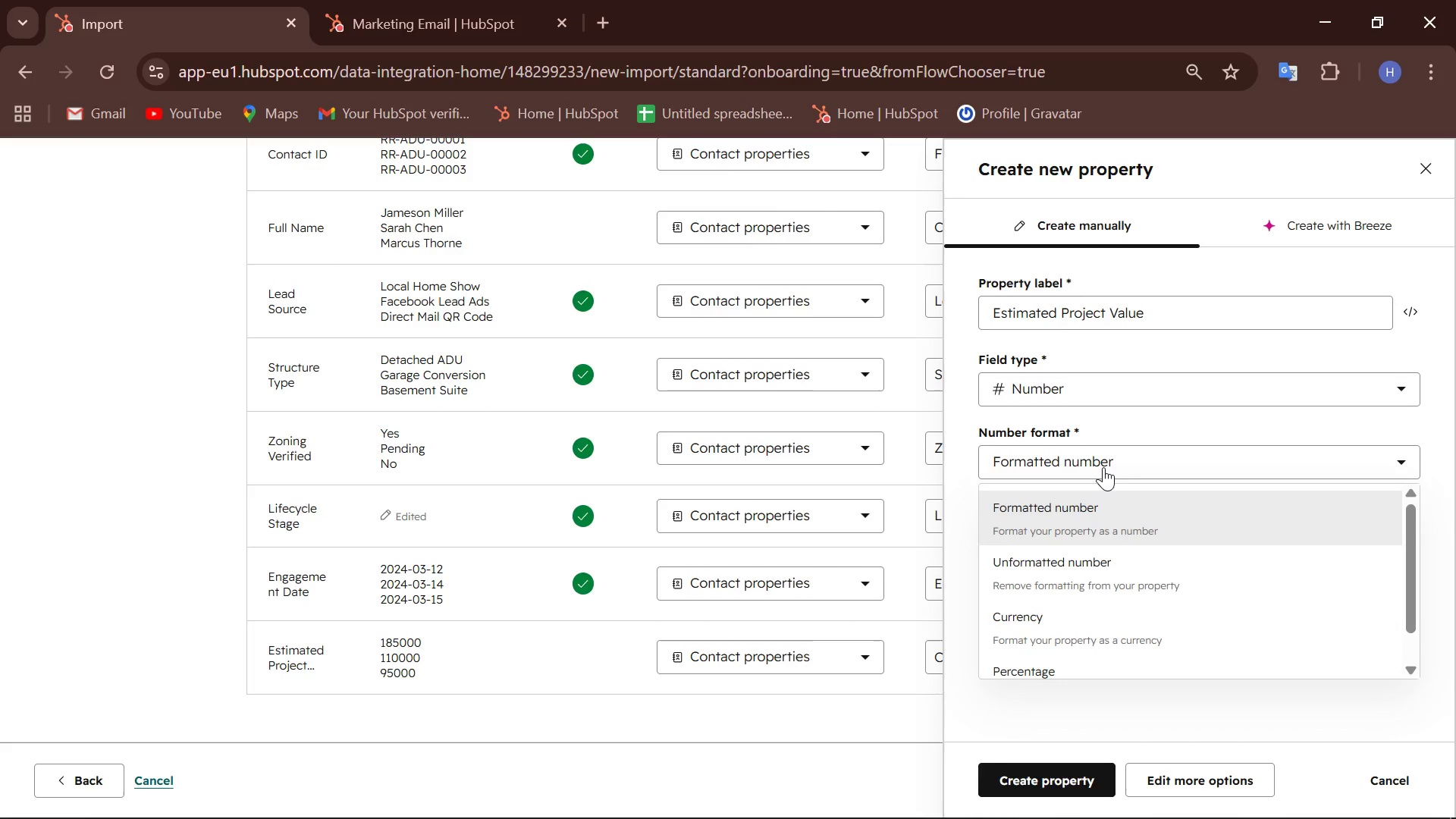 
left_click([1103, 467])
 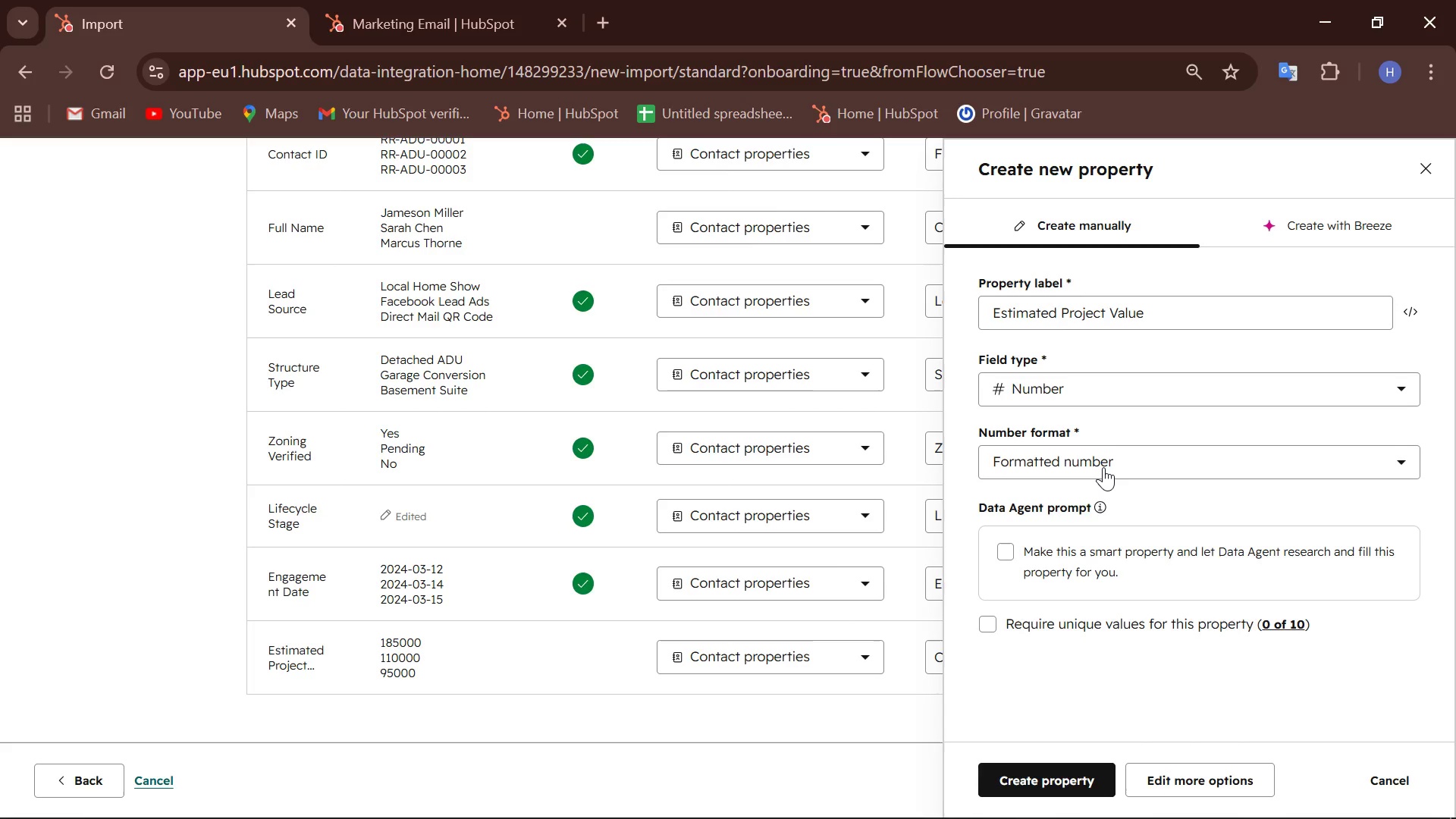 
wait(41.36)
 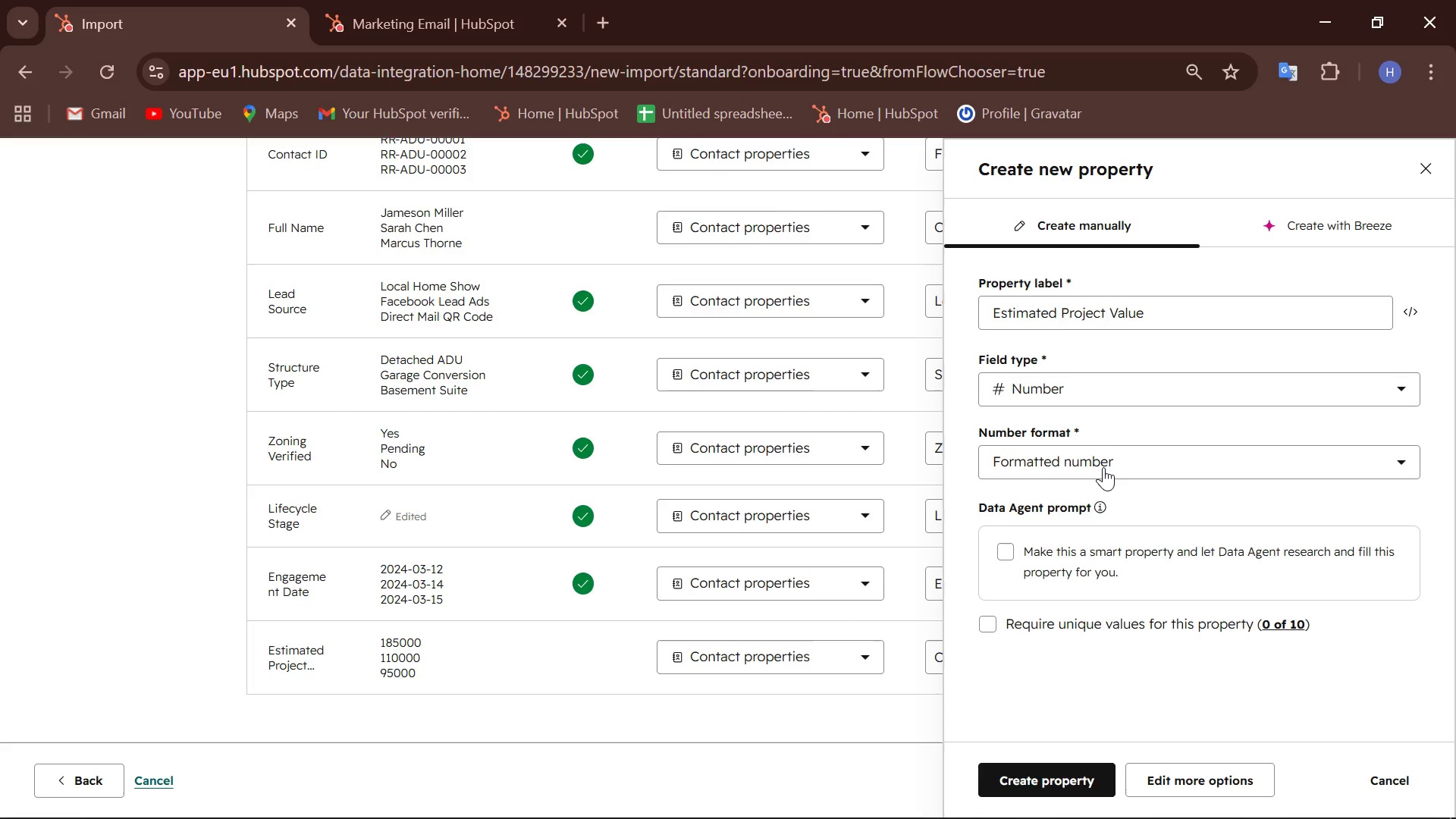 
left_click([1103, 467])
 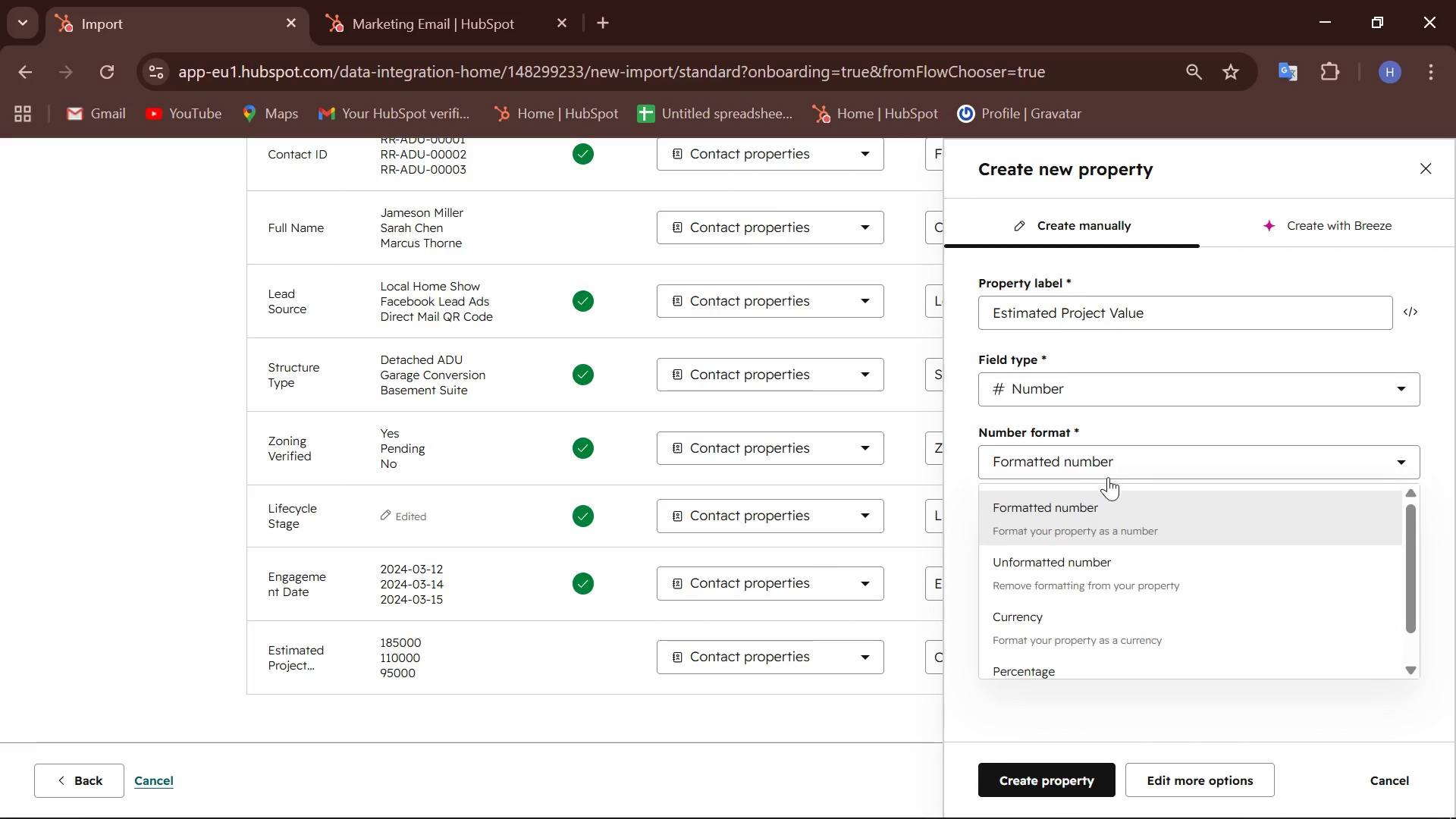 
scroll: coordinate [1153, 607], scroll_direction: down, amount: 4.0
 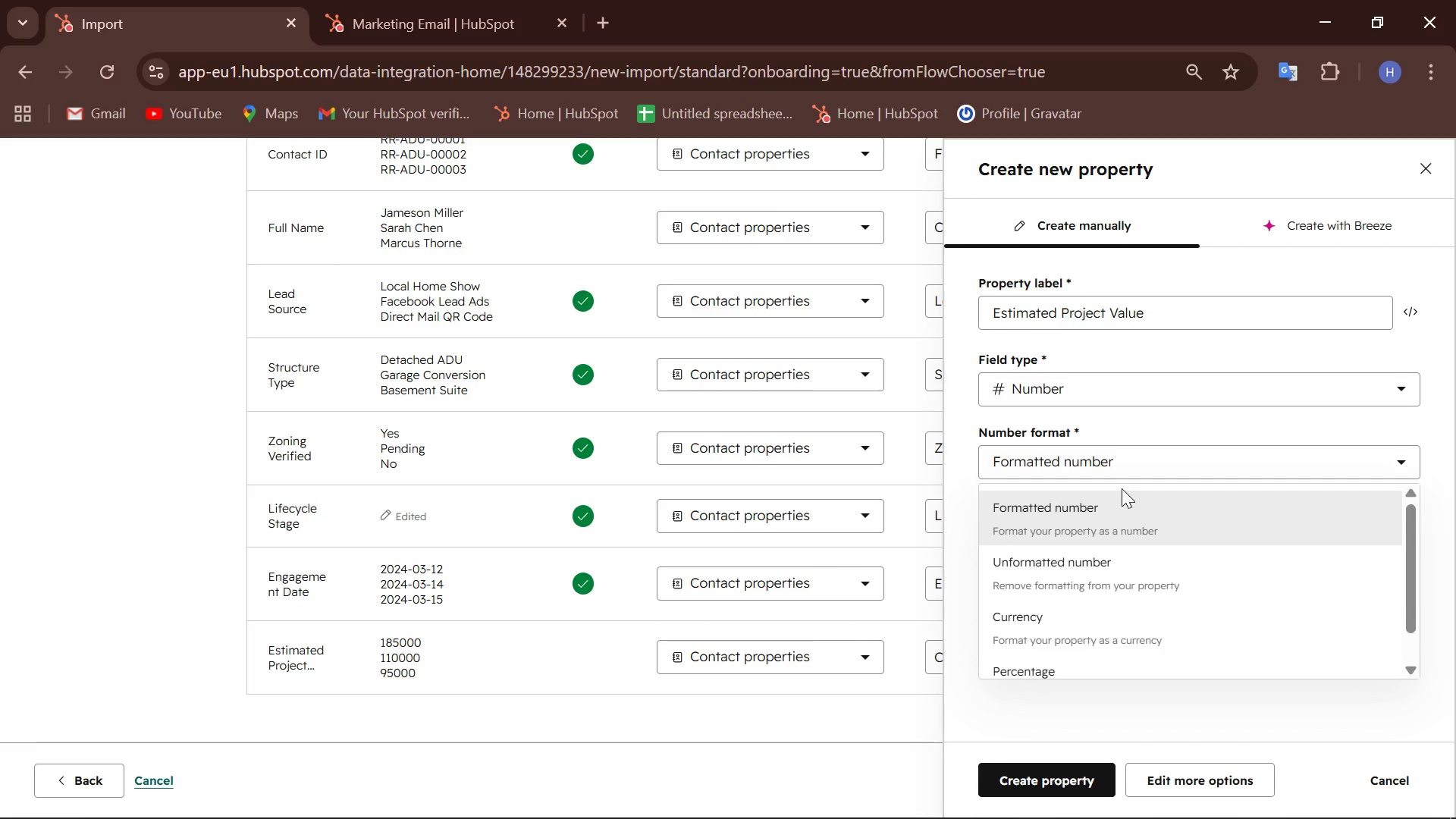 
left_click([1122, 488])
 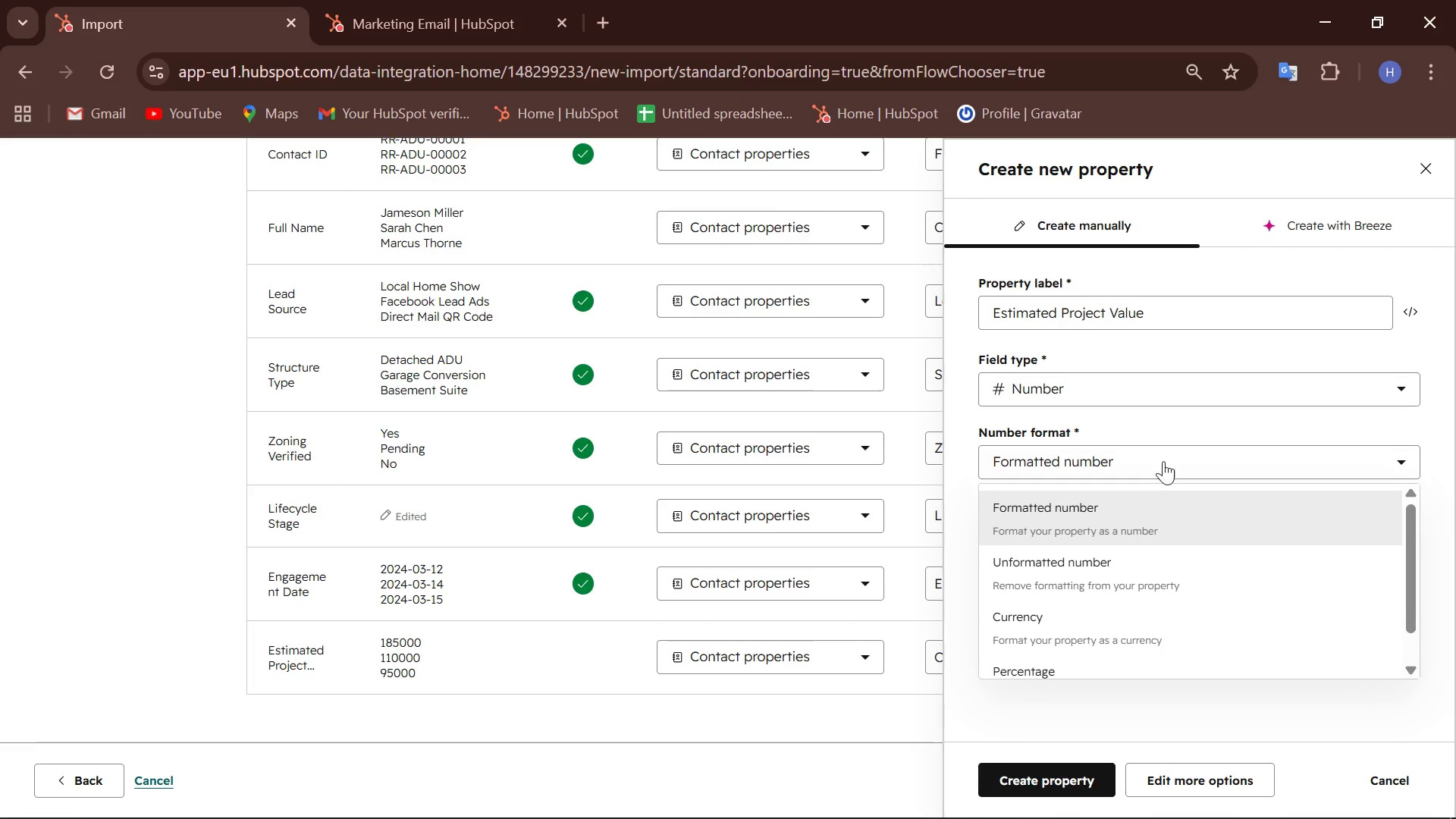 
left_click([1168, 454])
 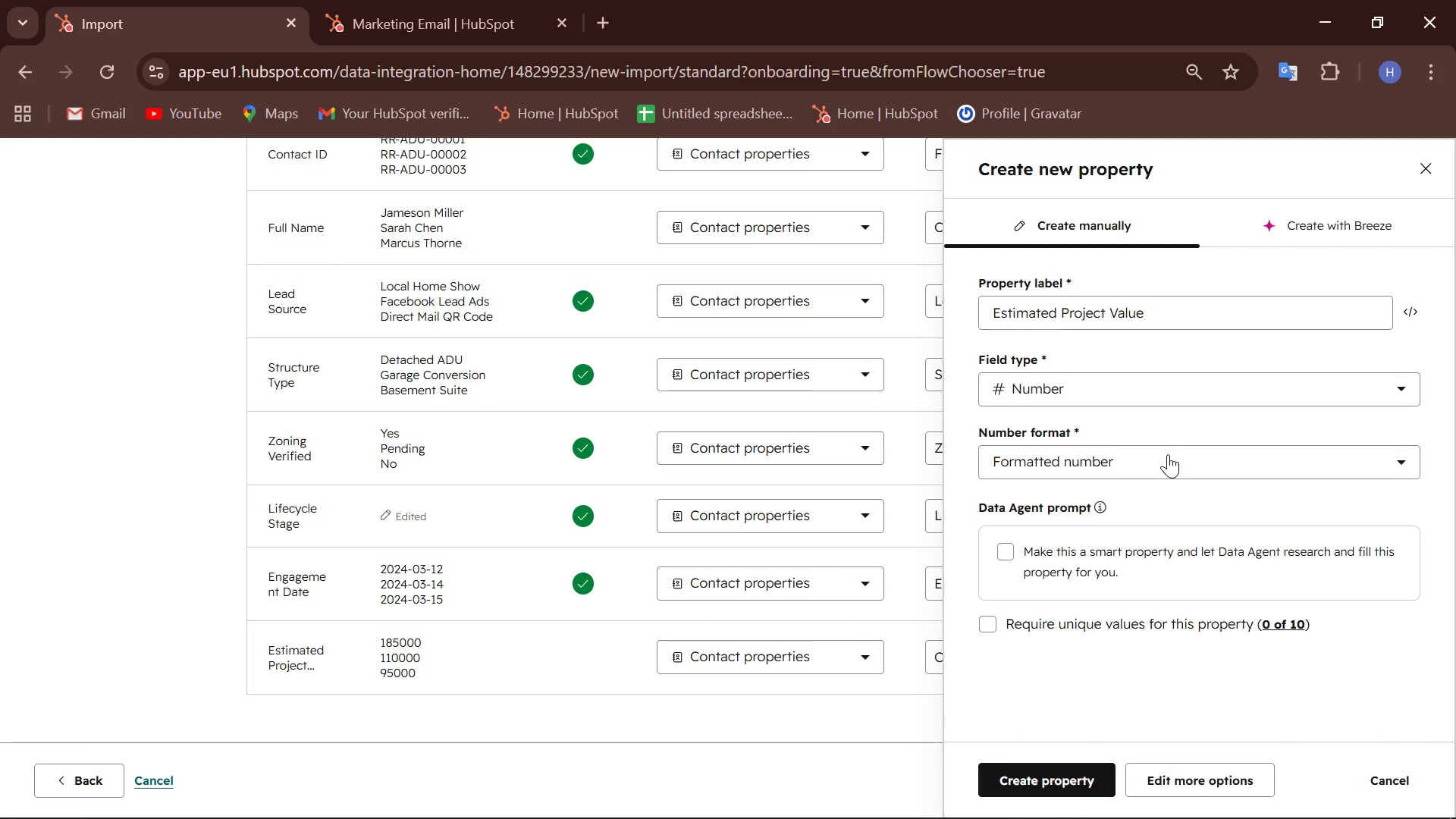 
wait(19.47)
 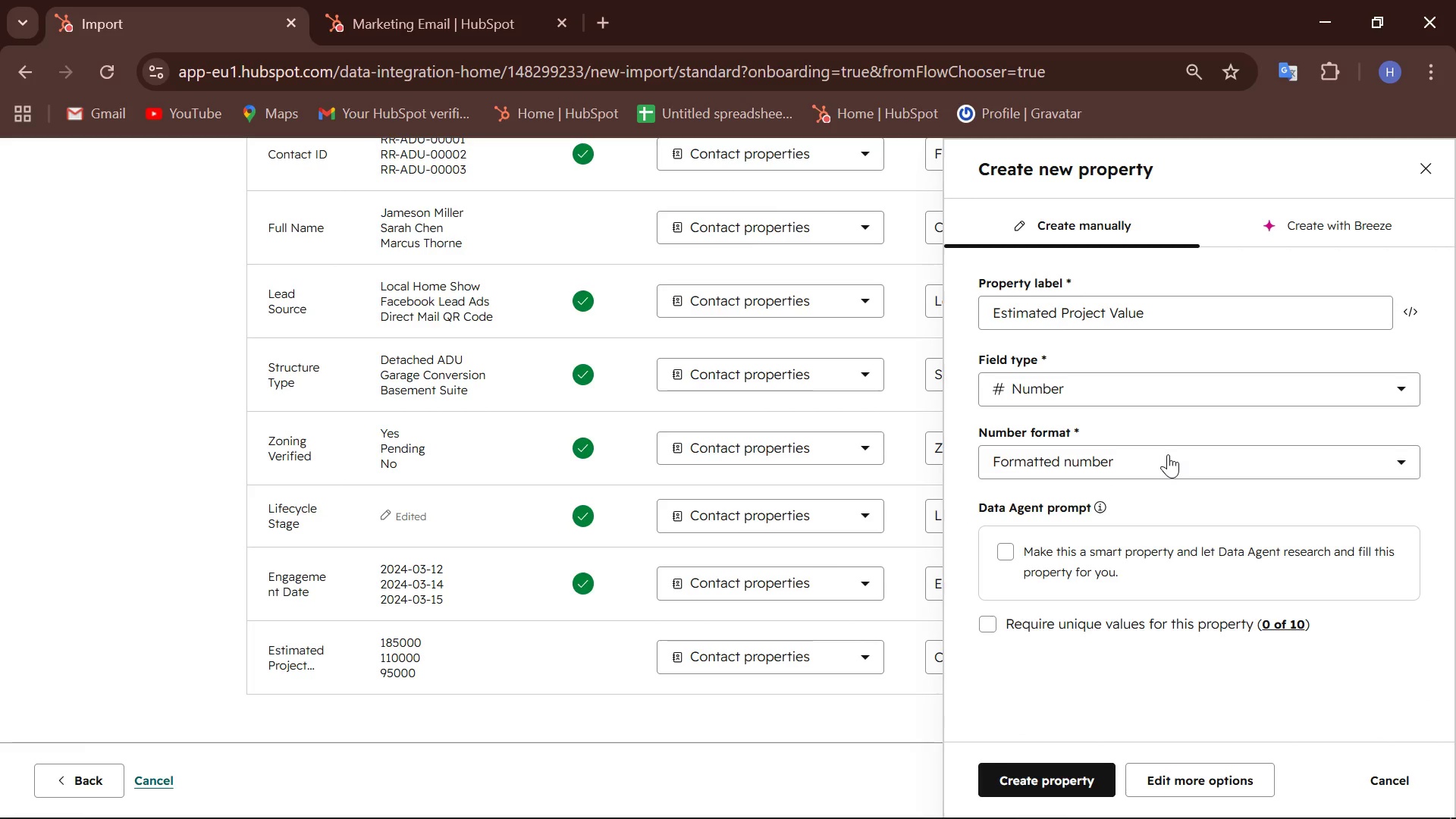 
scroll: coordinate [962, 636], scroll_direction: down, amount: 4.0
 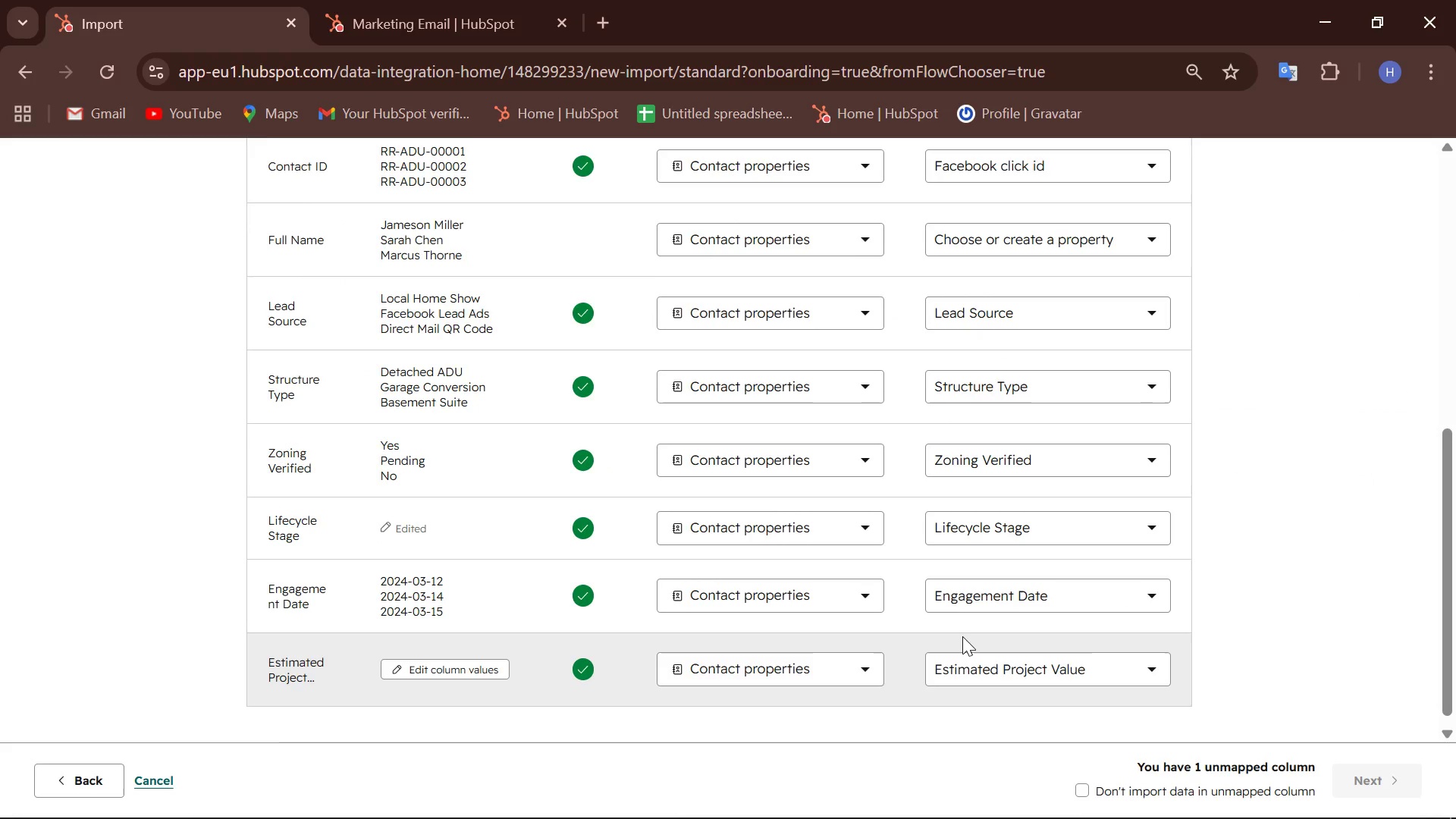 
scroll: coordinate [962, 636], scroll_direction: up, amount: 1.0
 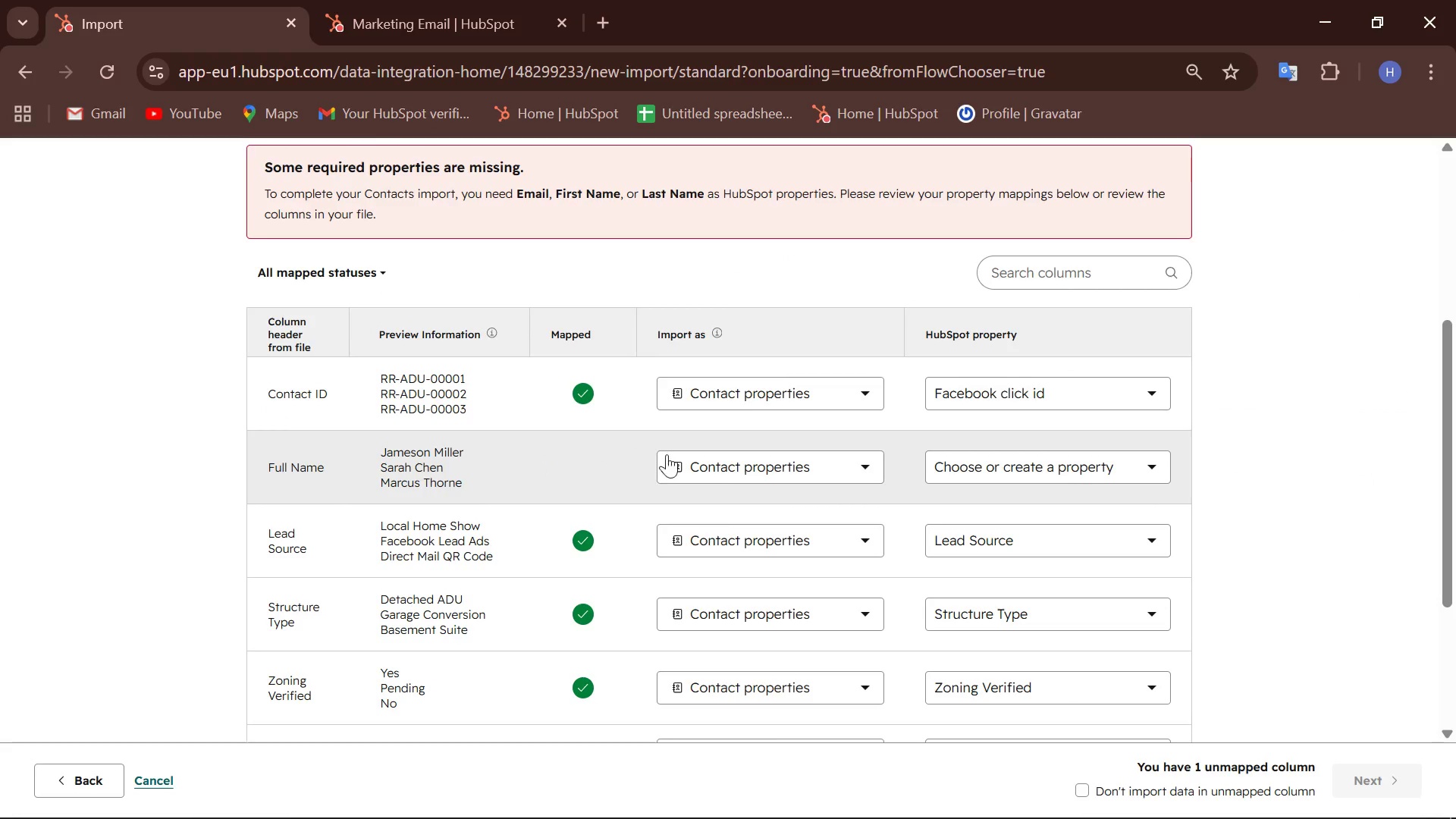 
left_click([1059, 472])
 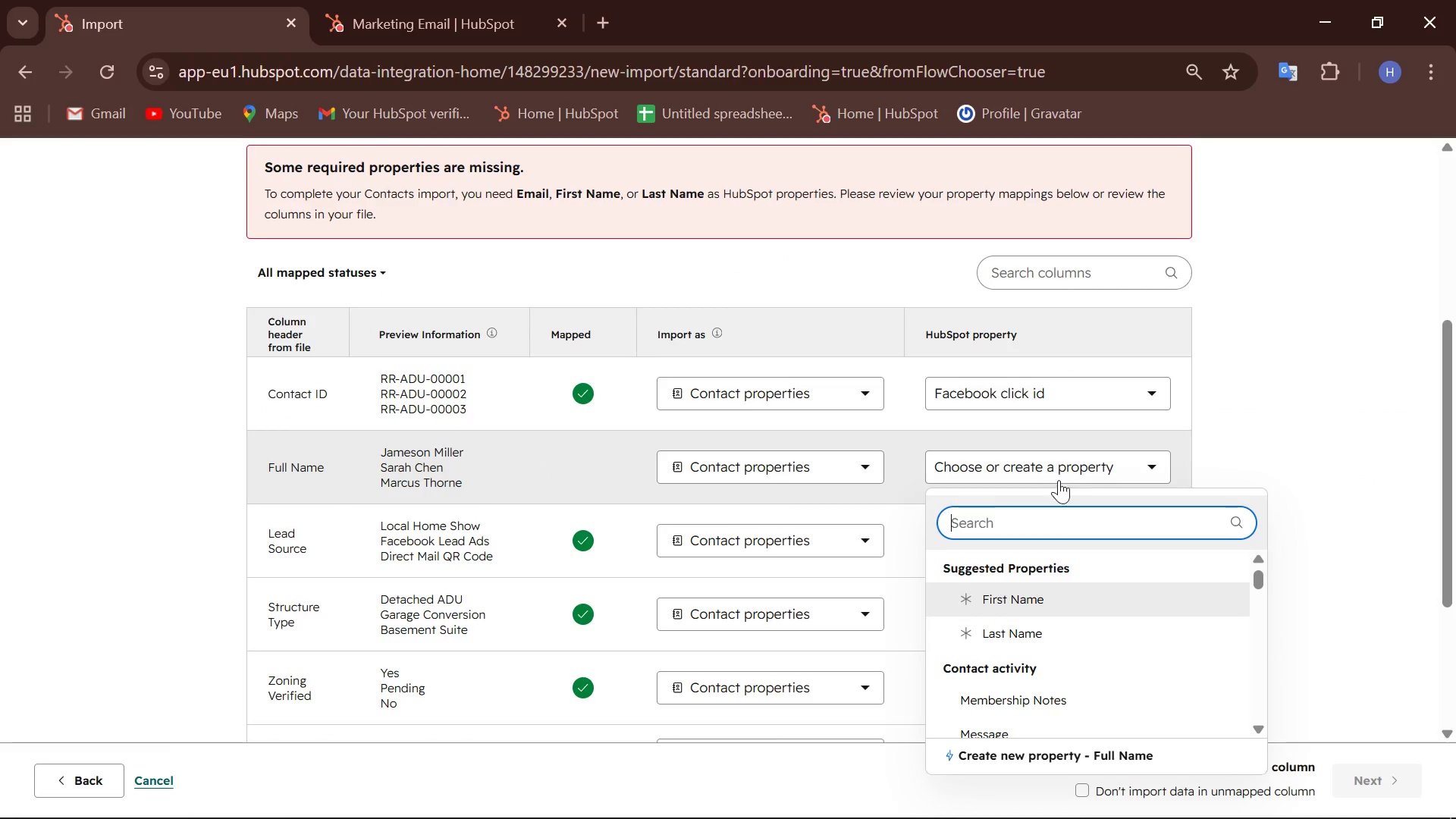 
scroll: coordinate [1048, 573], scroll_direction: down, amount: 2.0
 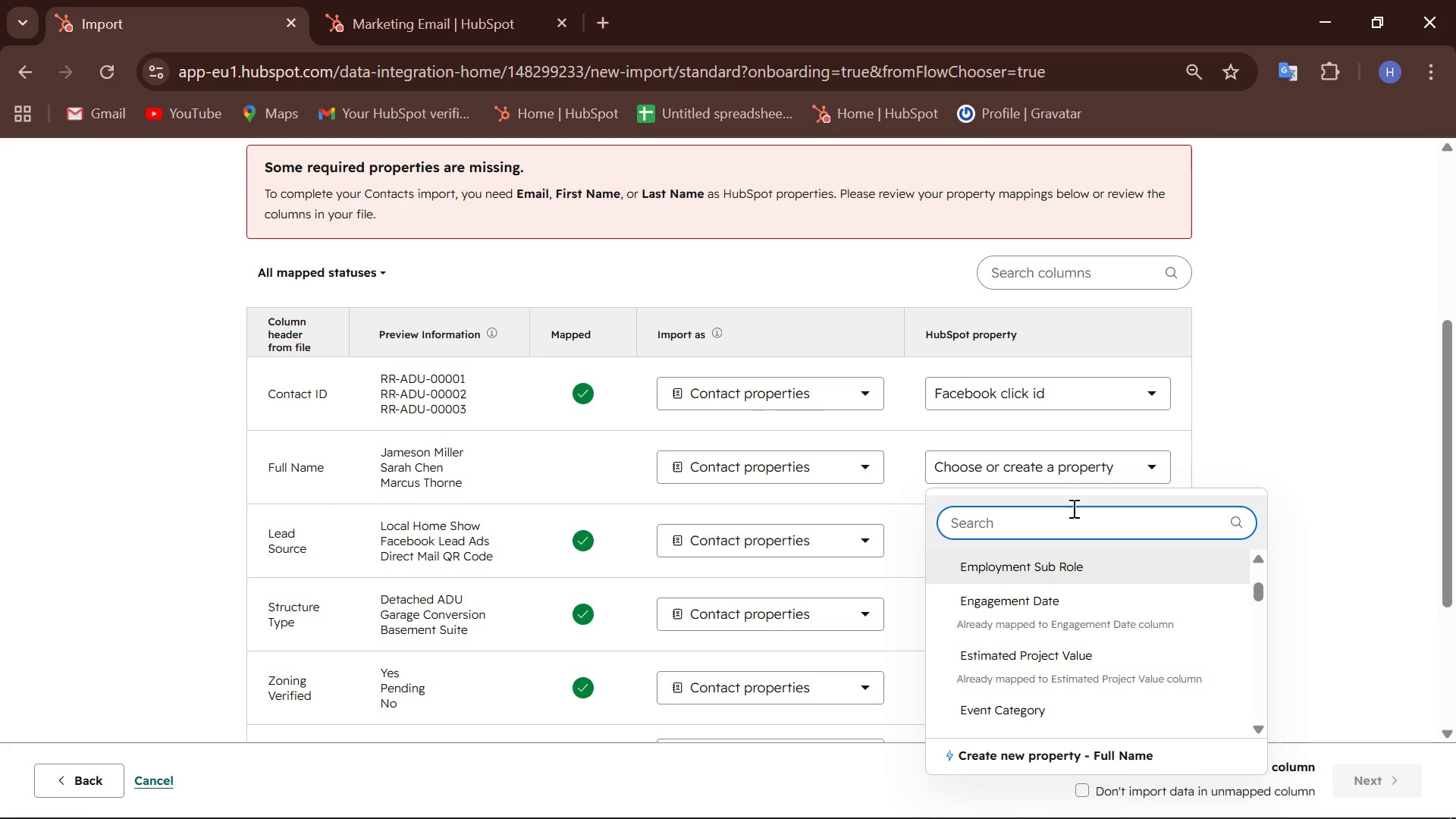 
left_click([1065, 519])
 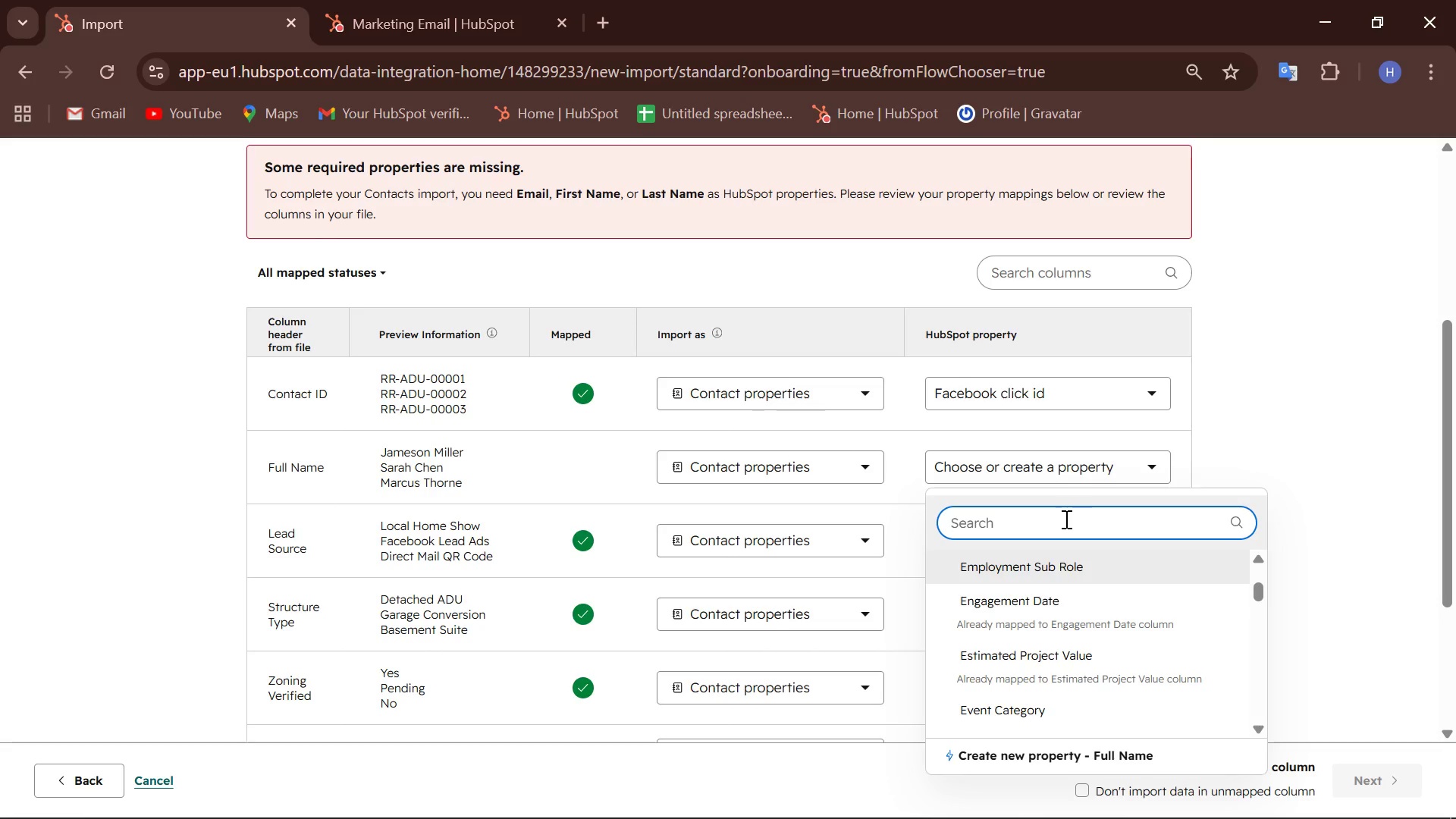 
type(Full)
key(Backspace)
 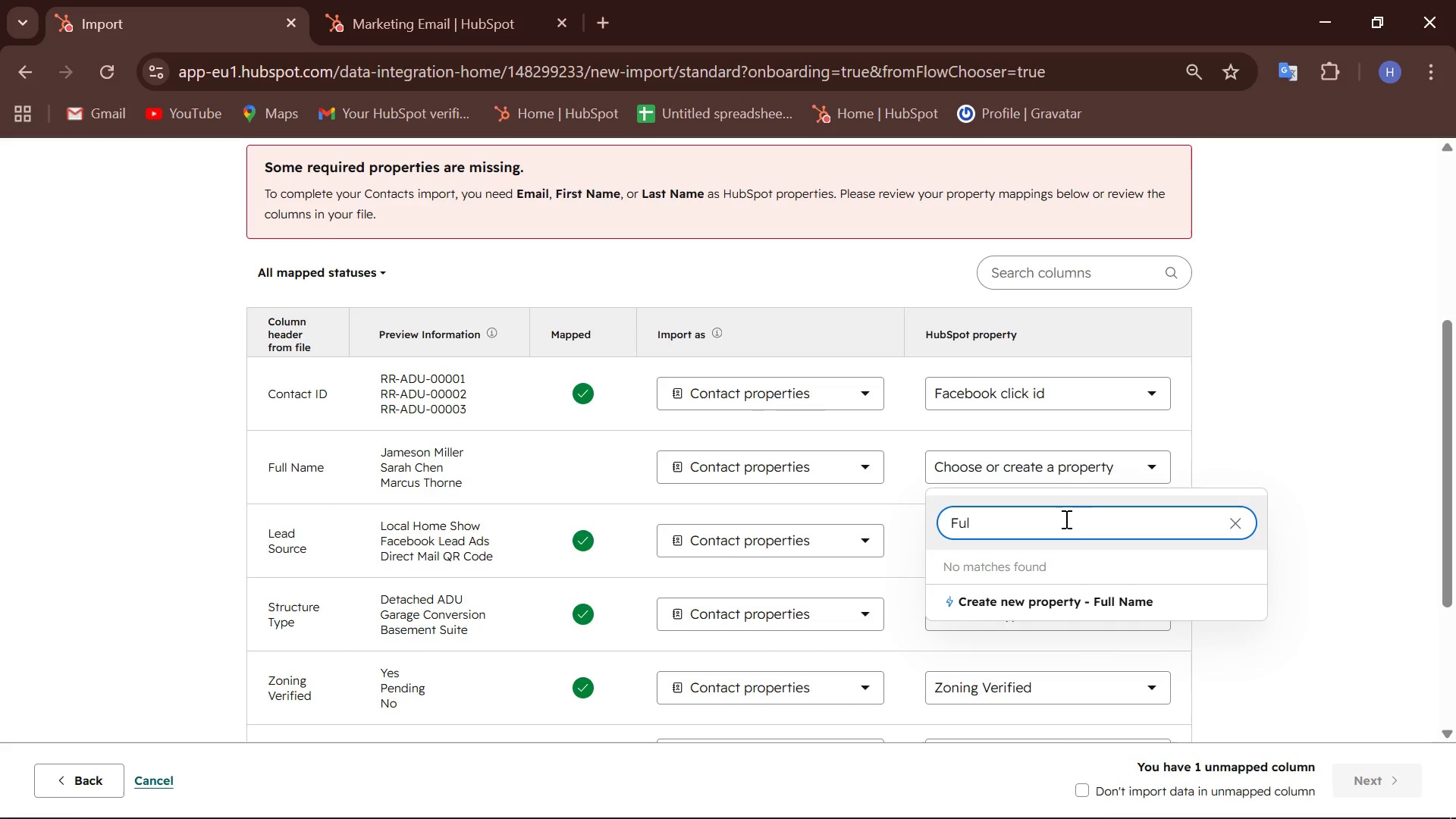 
wait(72.3)
 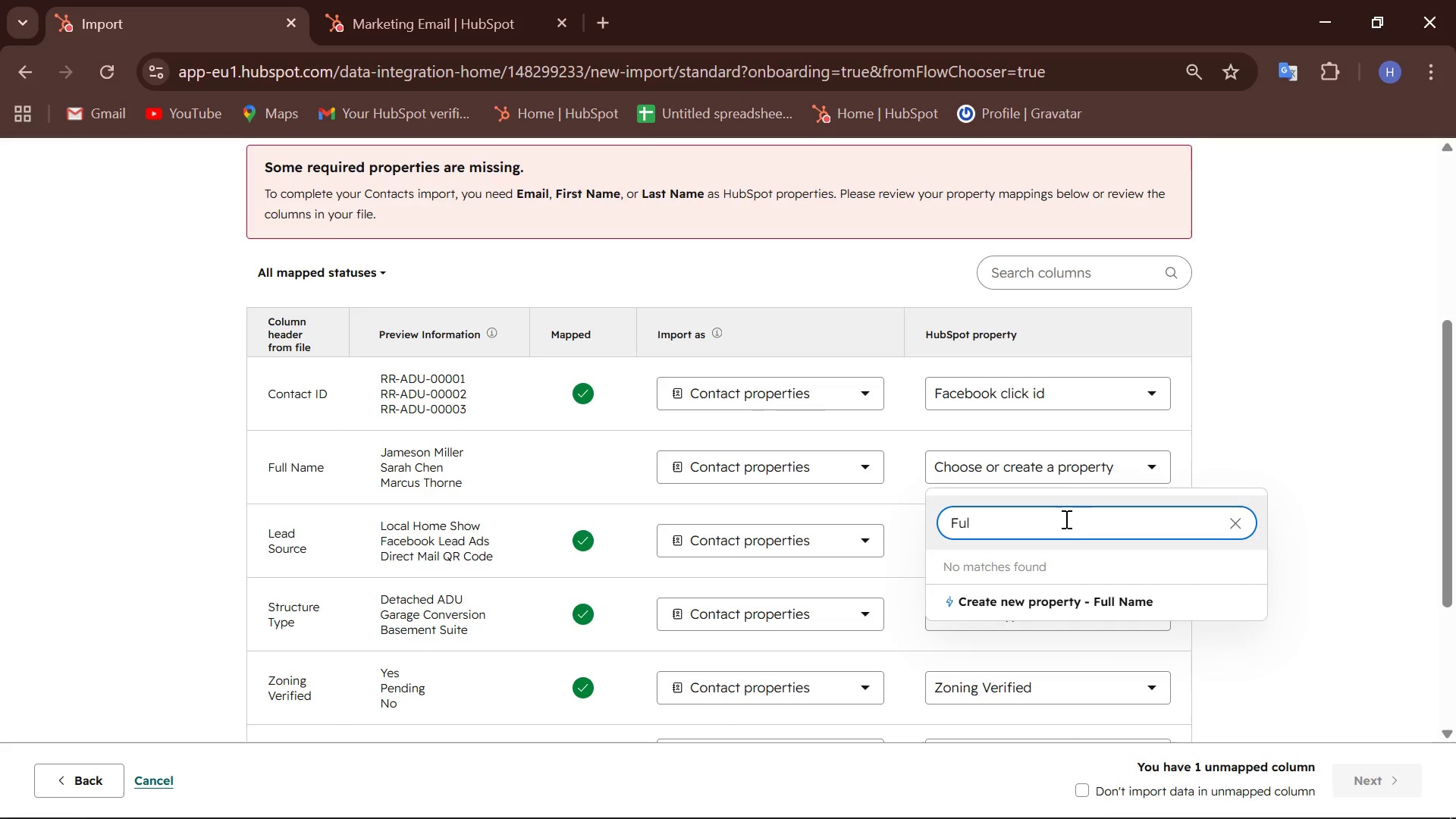 
left_click([1241, 525])
 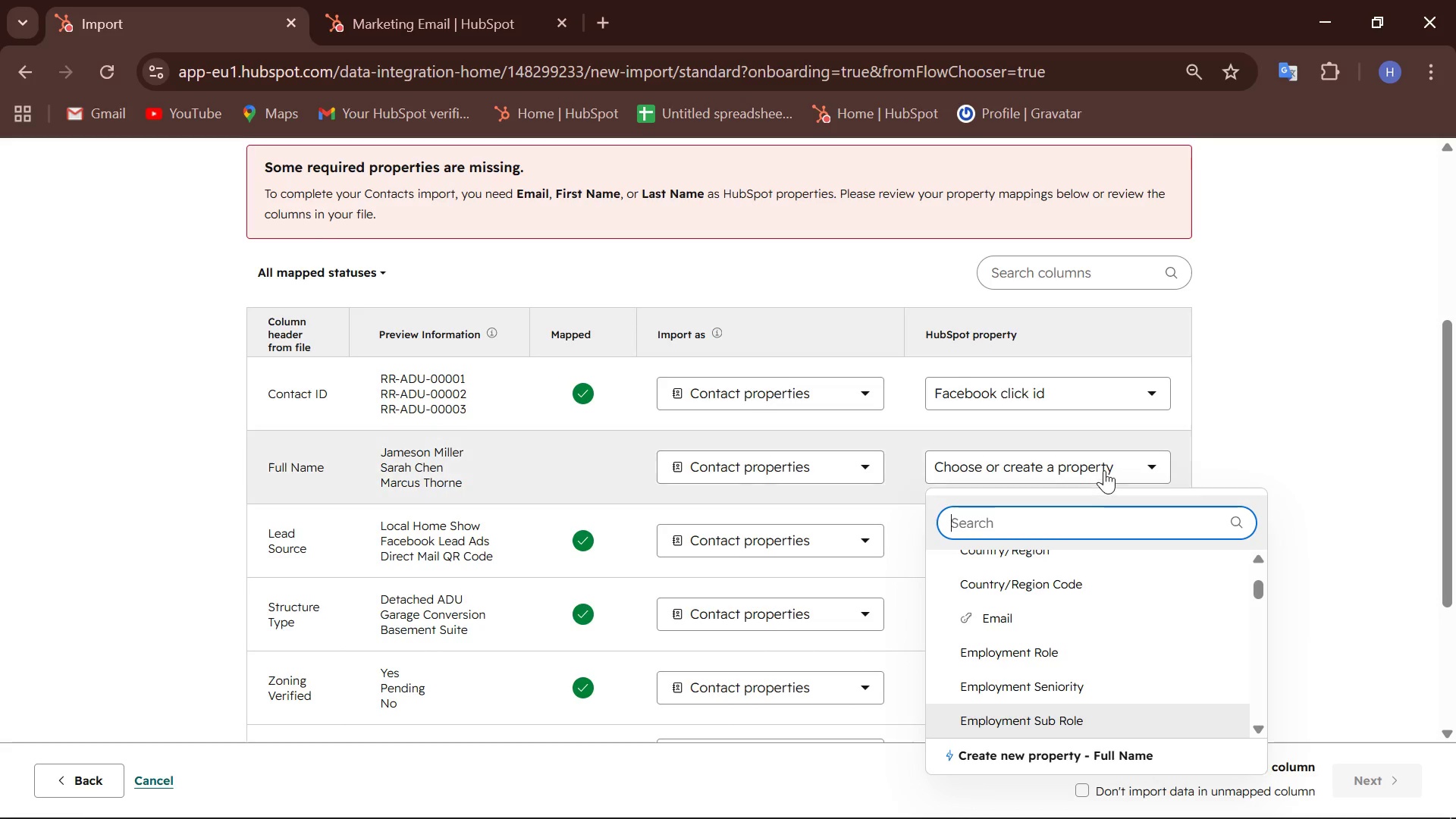 
left_click([1104, 470])
 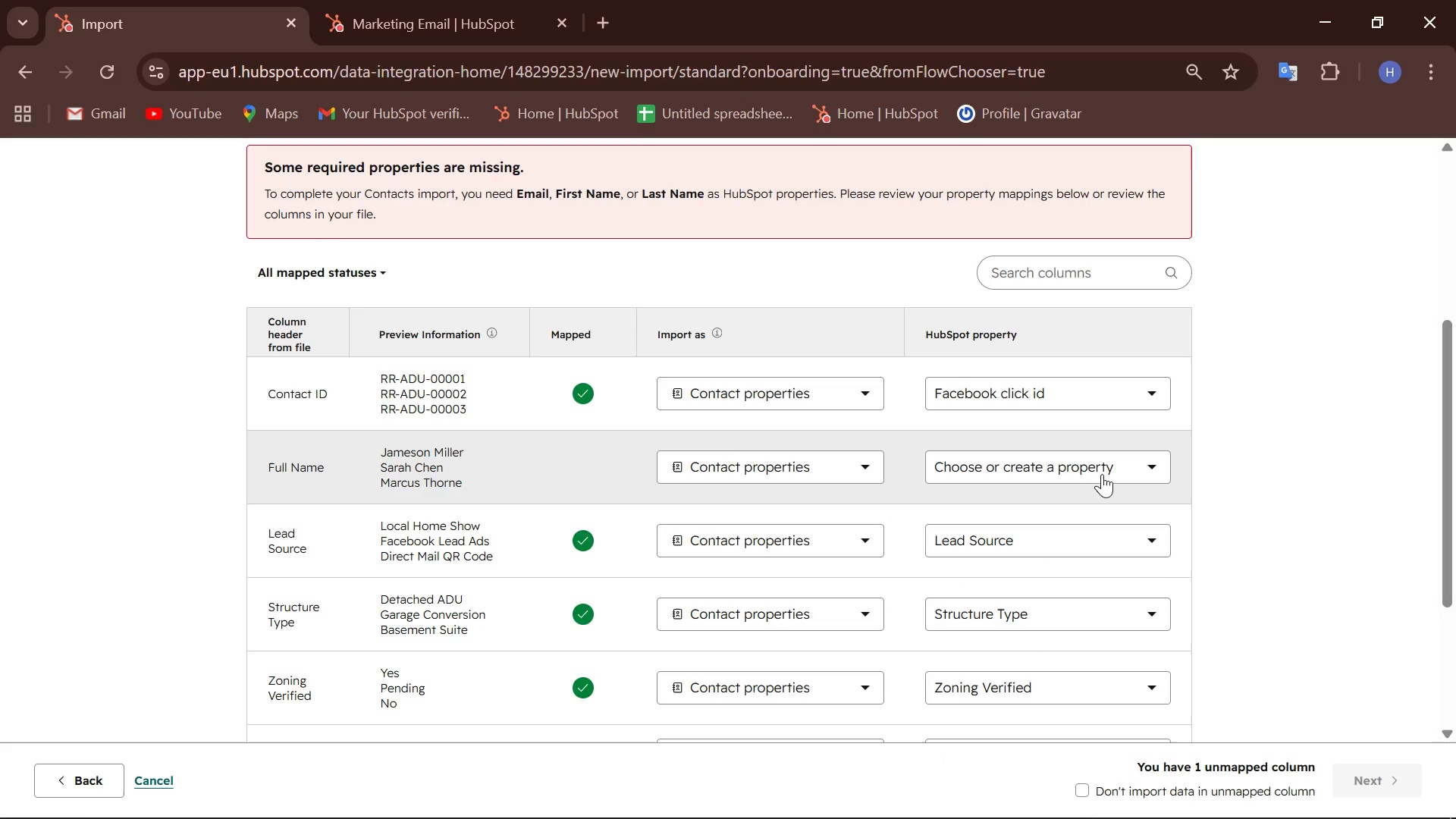 
left_click([1103, 469])
 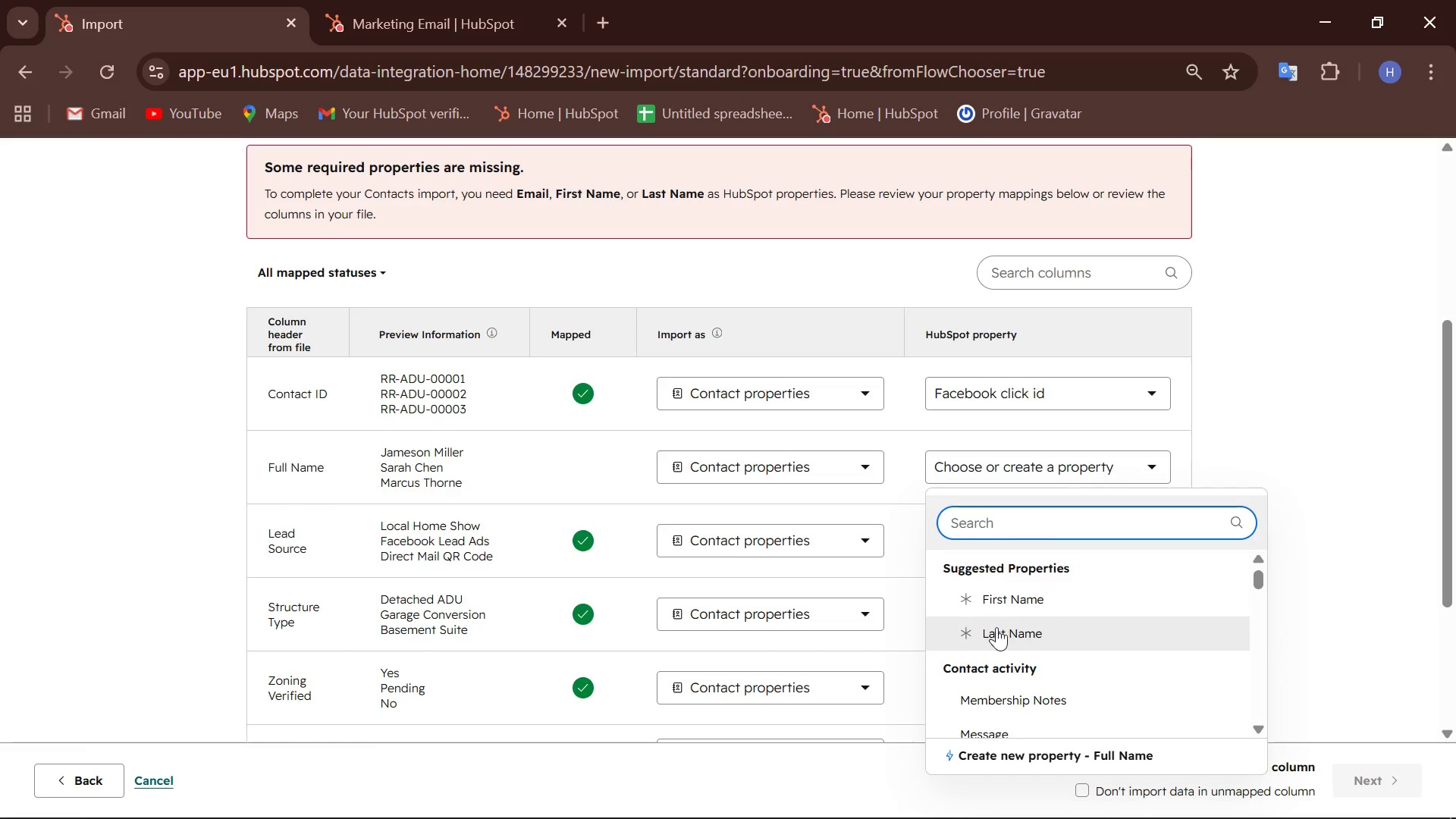 
left_click([1024, 591])
 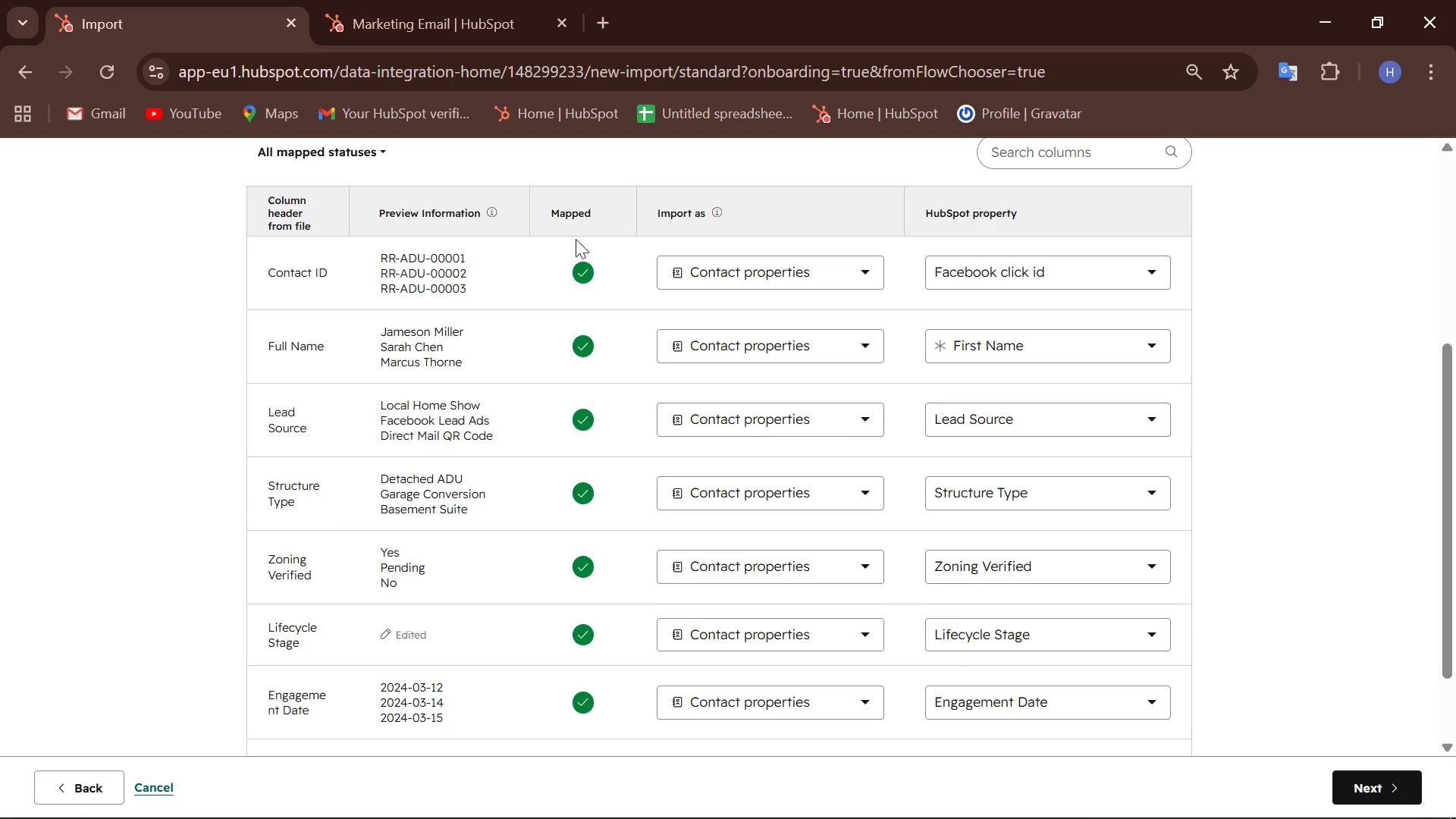 
scroll: coordinate [441, 497], scroll_direction: down, amount: 3.0
 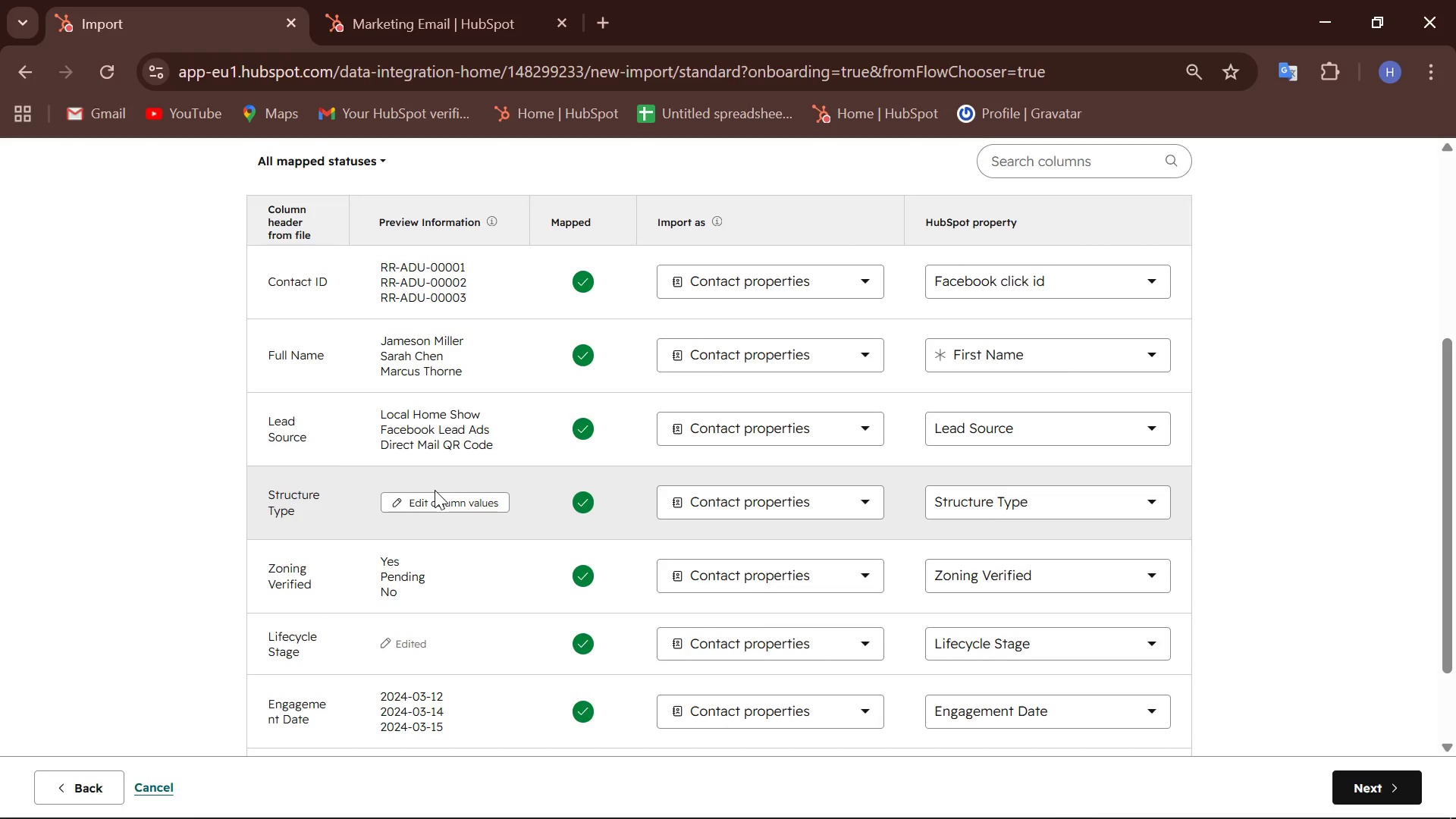 
hold_key(key=ControlLeft, duration=1.66)
scroll: coordinate [435, 490], scroll_direction: none, amount: 0.0
 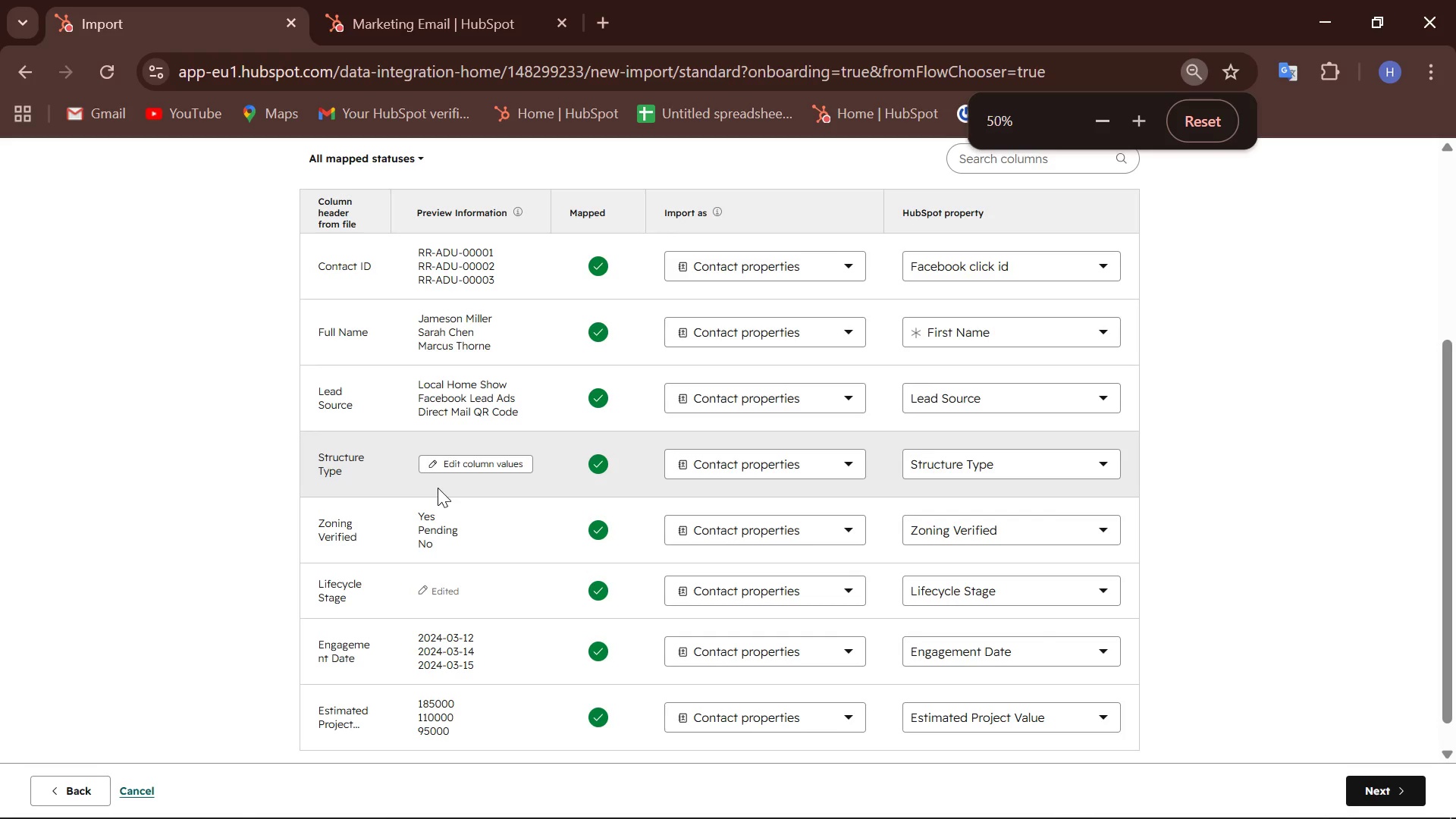 
scroll: coordinate [542, 490], scroll_direction: down, amount: 2.0
 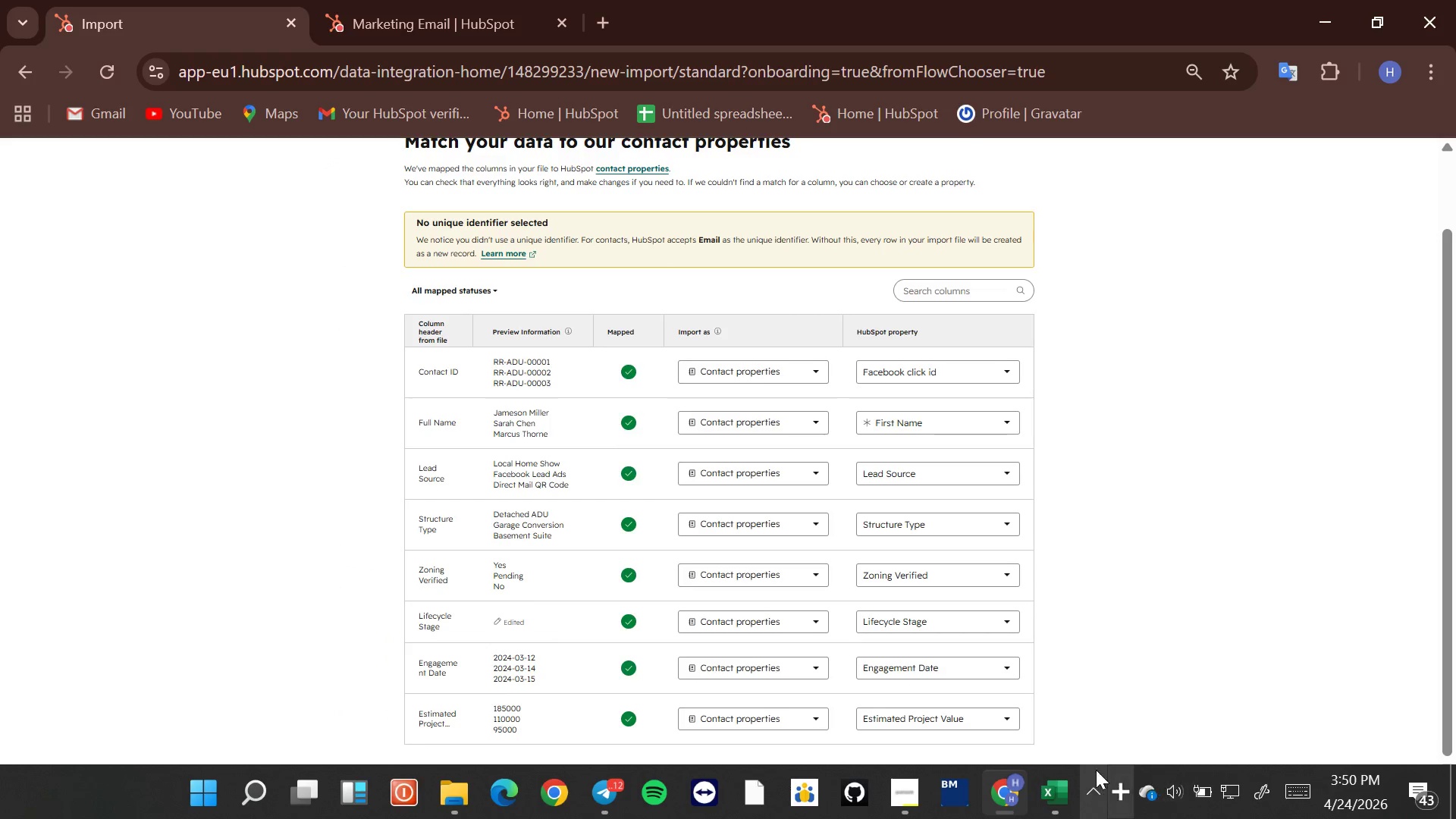 
right_click([1116, 790])
 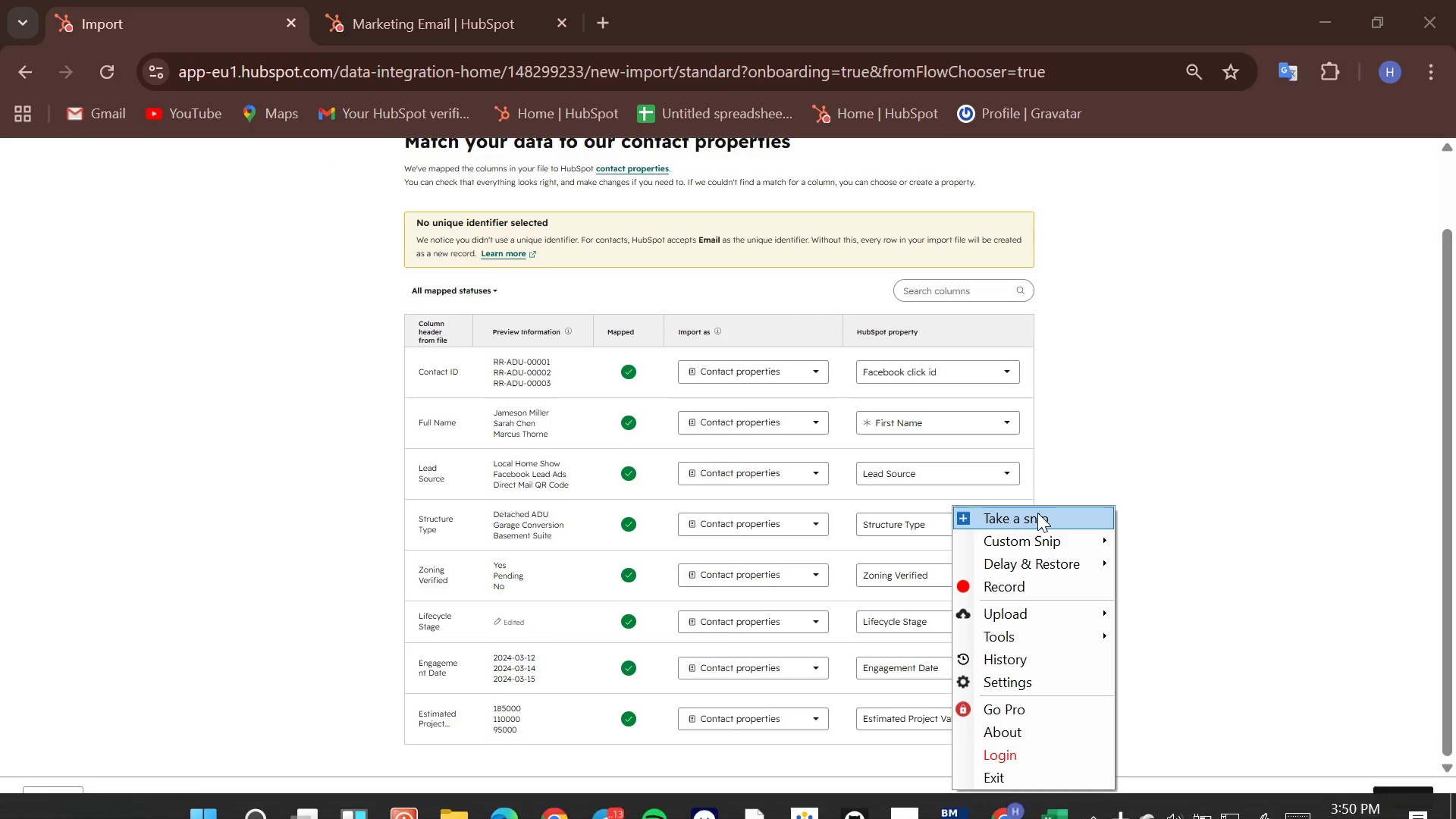 
left_click([1037, 512])
 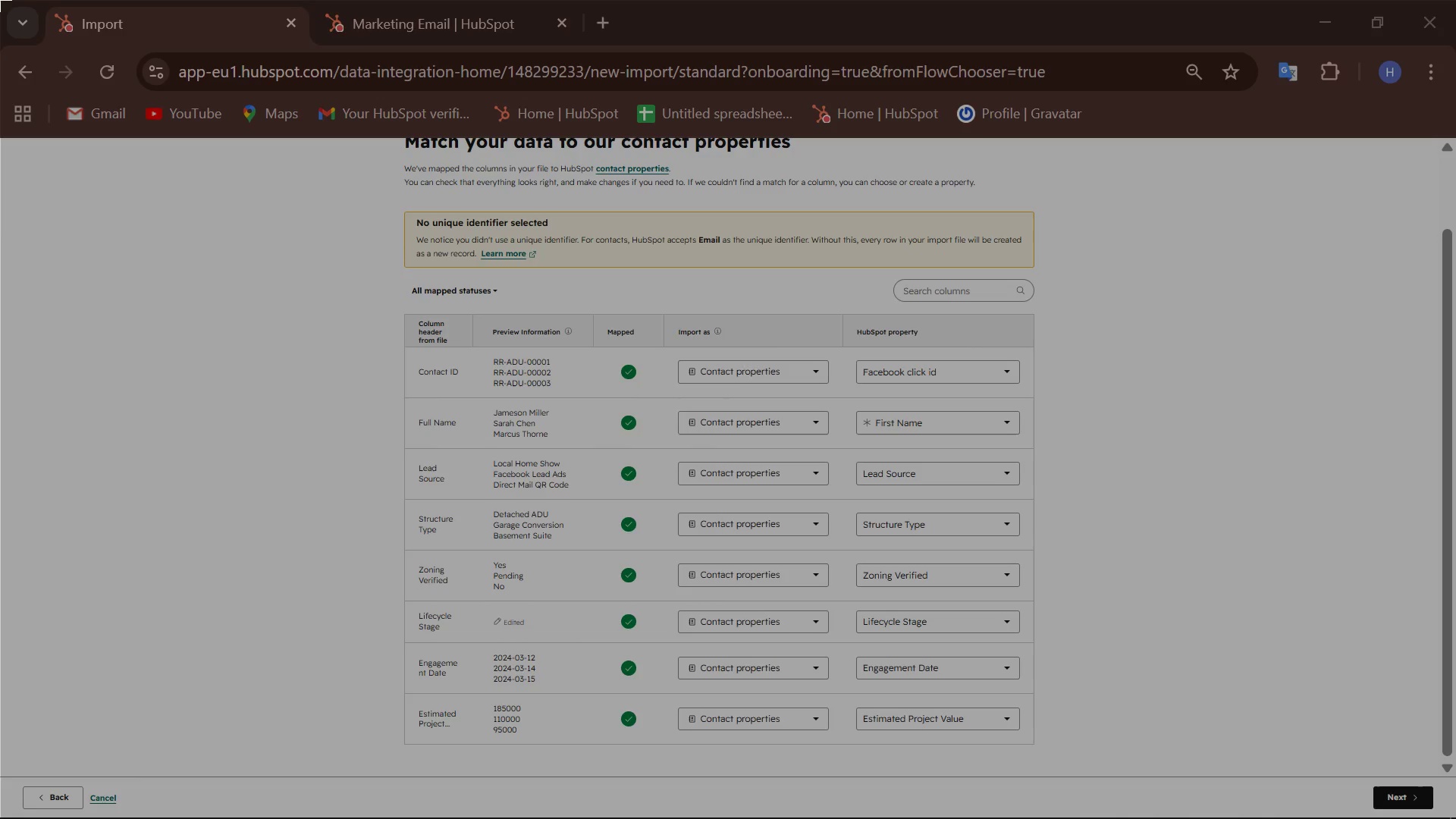 
left_click_drag(start_coordinate=[0, 0], to_coordinate=[1455, 818])
 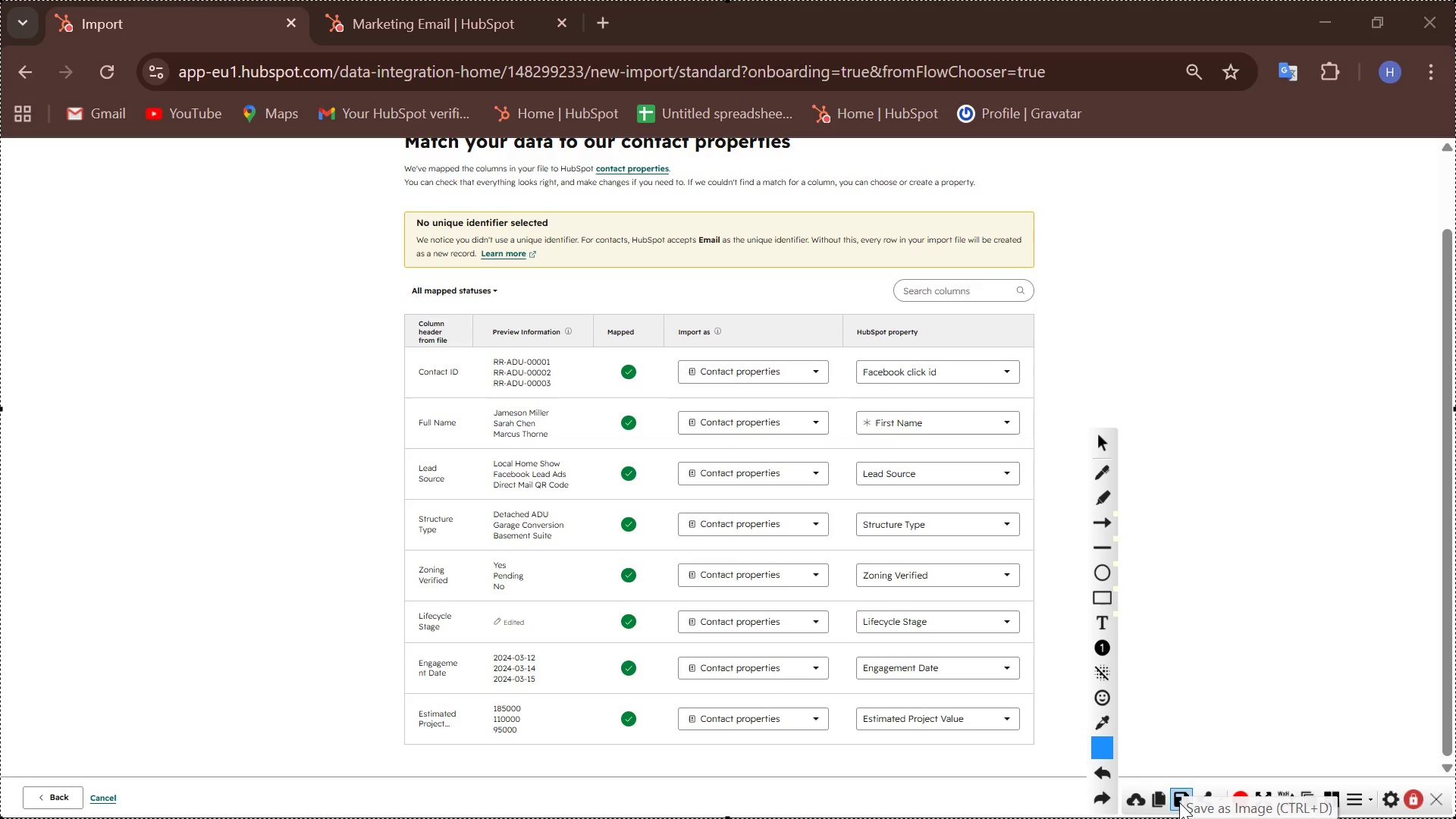 
left_click([1179, 802])
 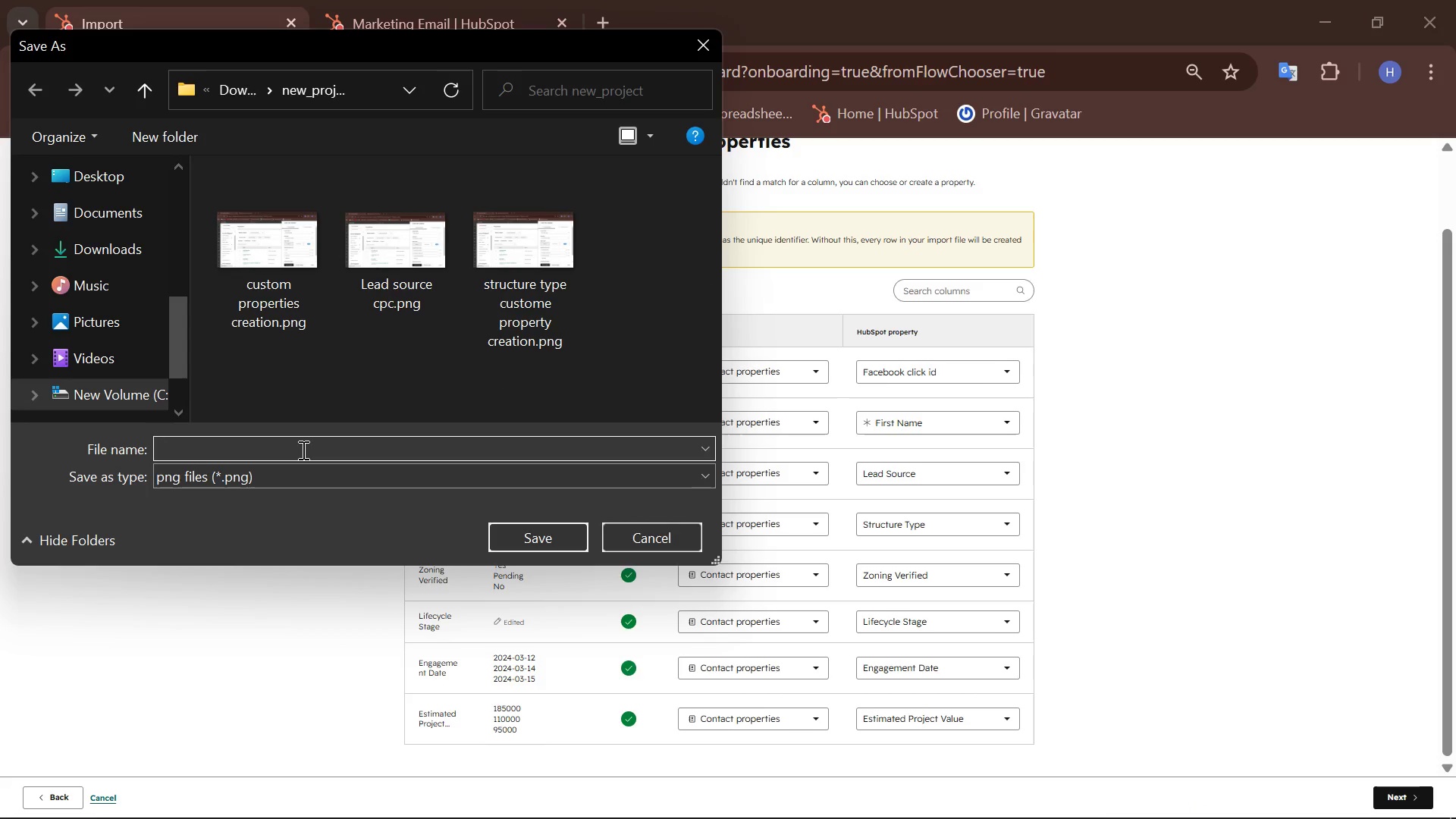 
type(Ma)
key(Backspace)
key(Backspace)
key(Backspace)
type(Import nad)
key(Backspace)
key(Backspace)
key(Backspace)
type(and Mapping )
 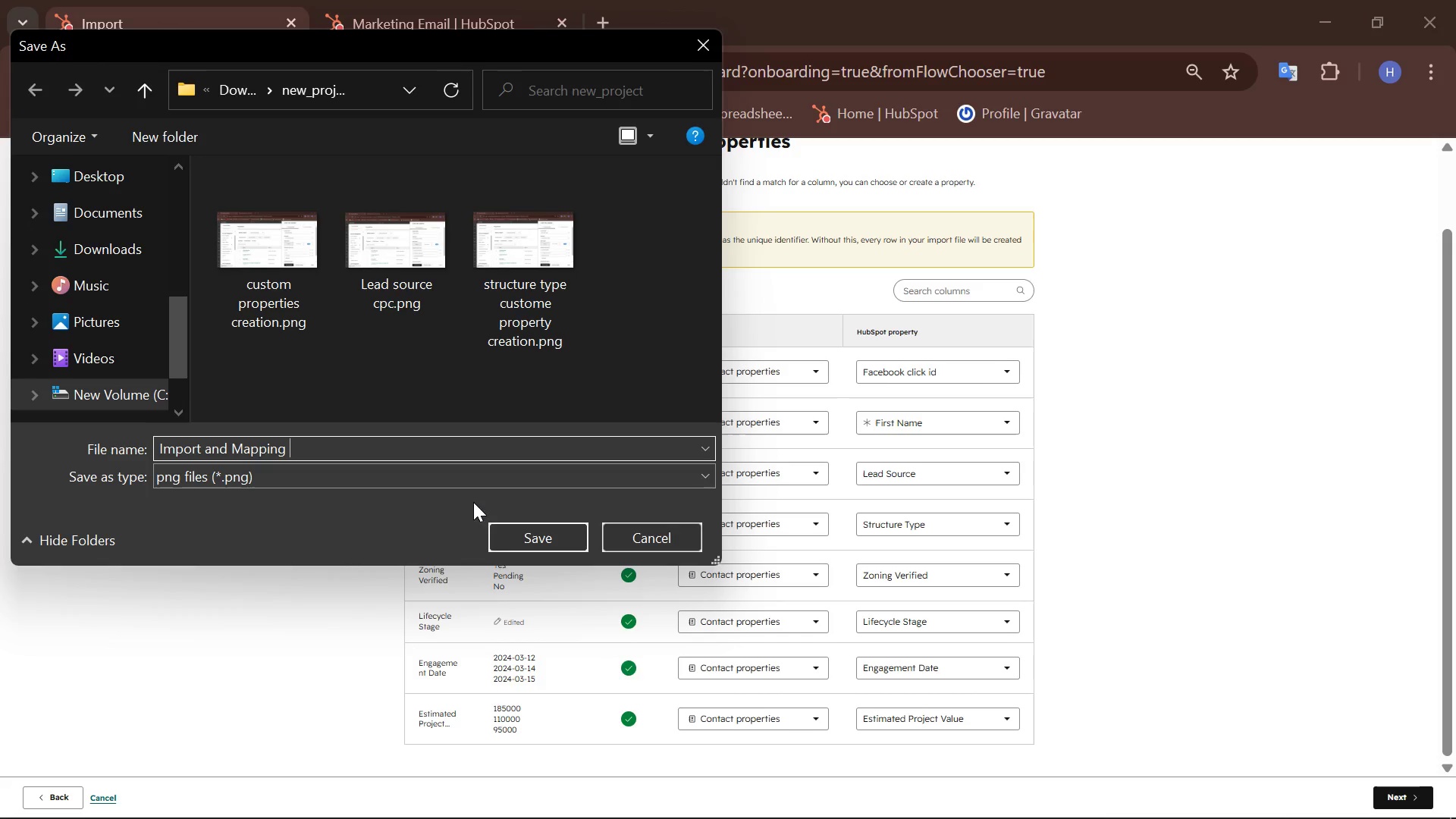 
left_click([526, 536])
 